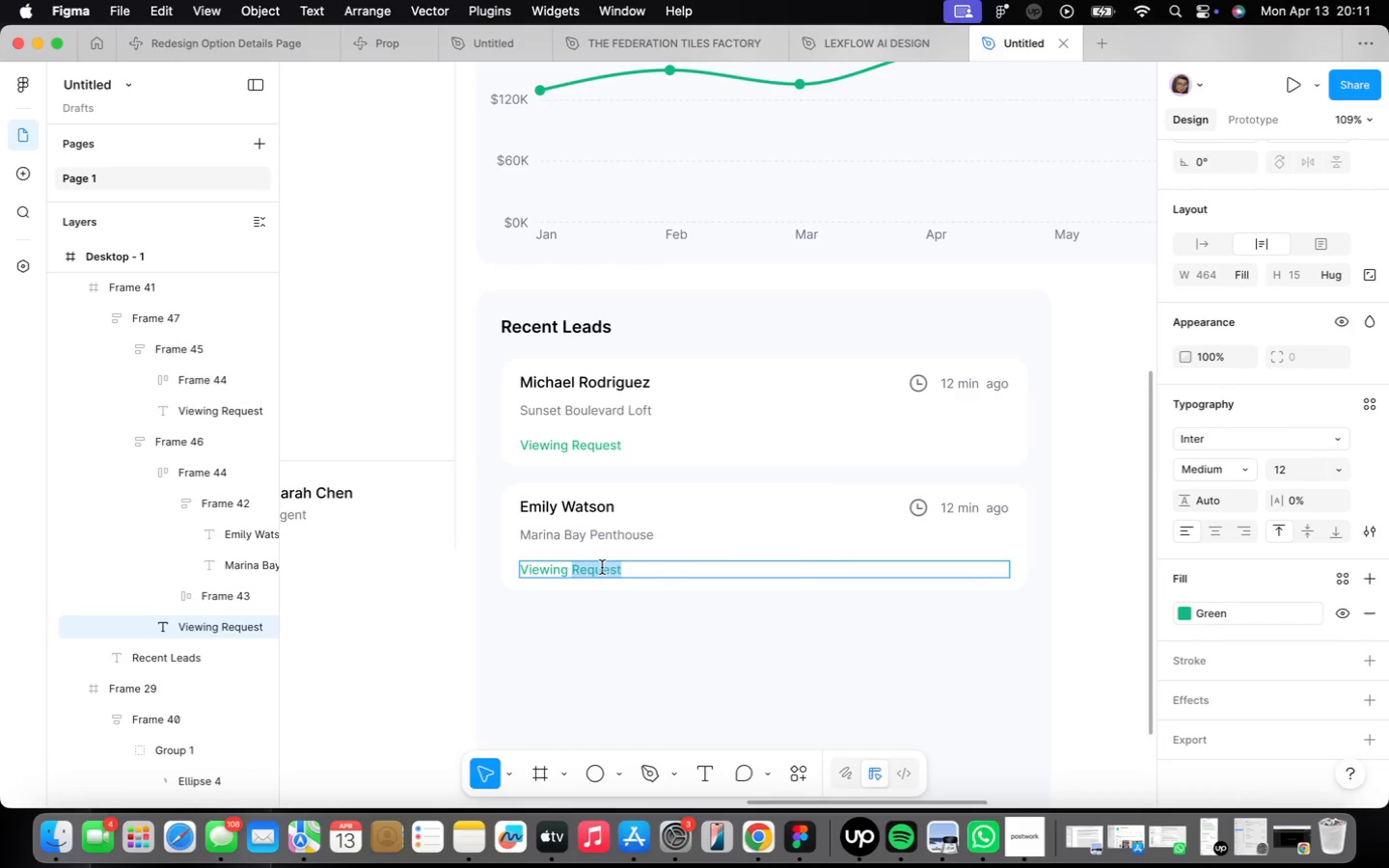 
triple_click([601, 567])
 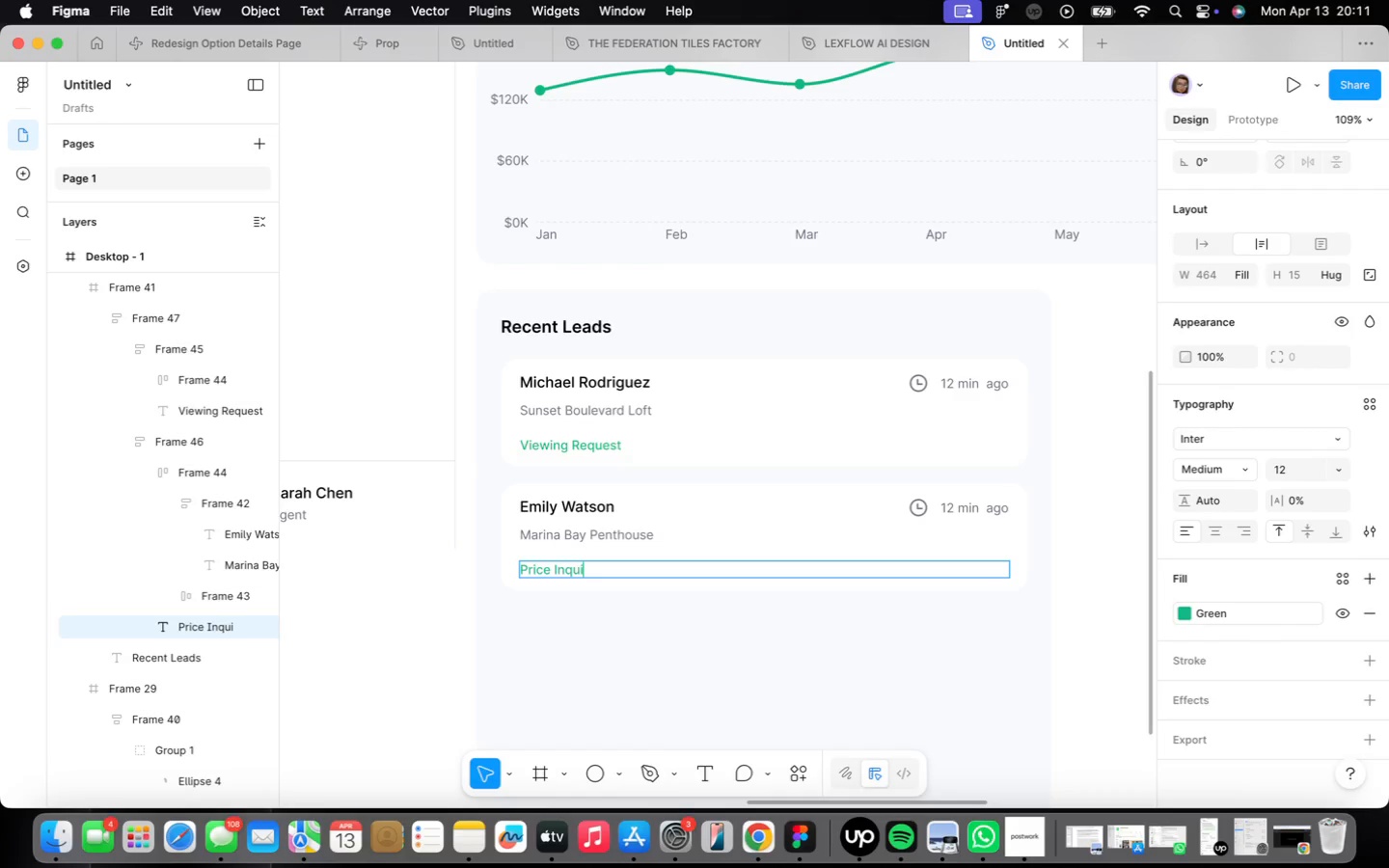 
type(Price Inquiry)
 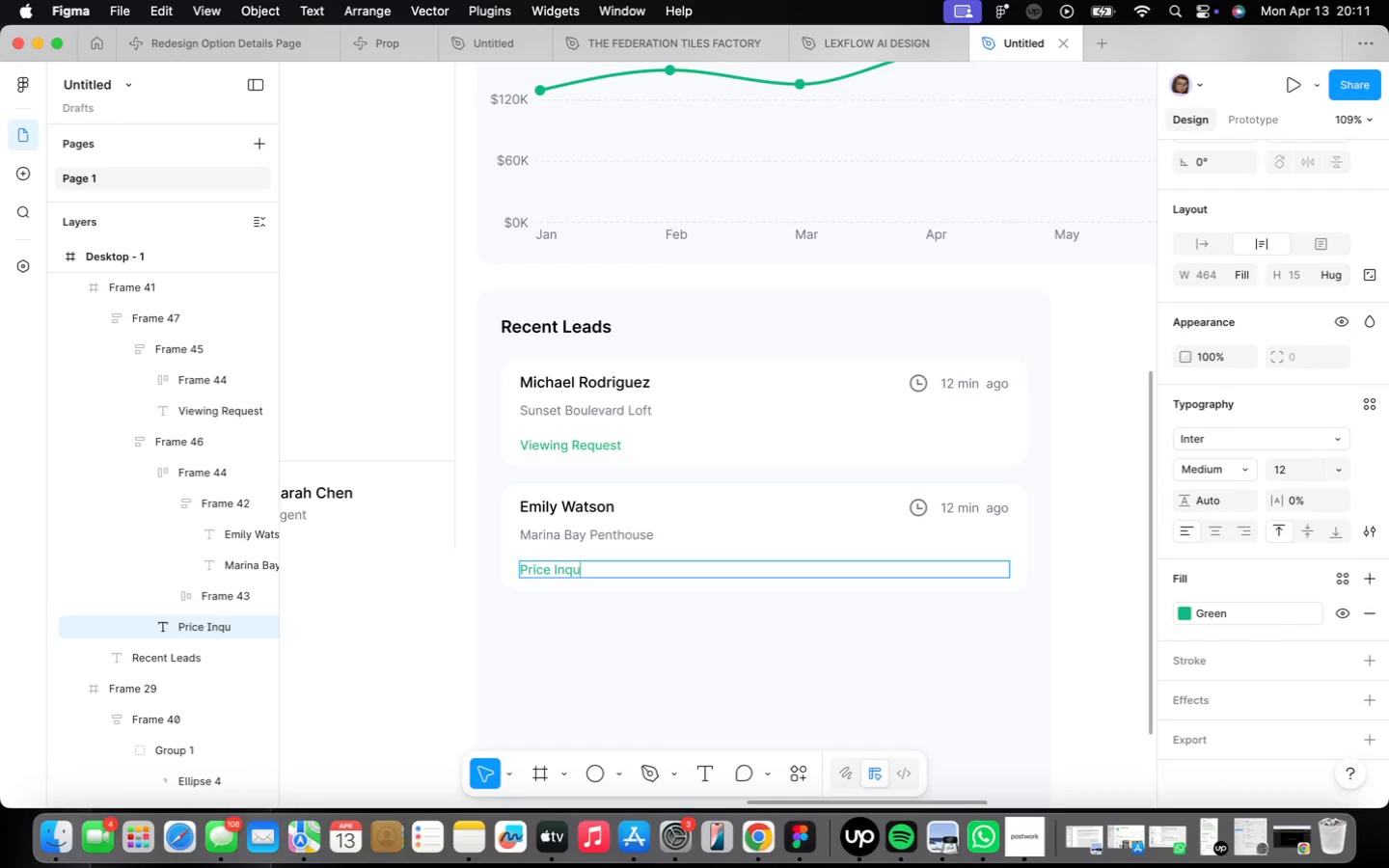 
scroll: coordinate [967, 504], scroll_direction: up, amount: 9.0
 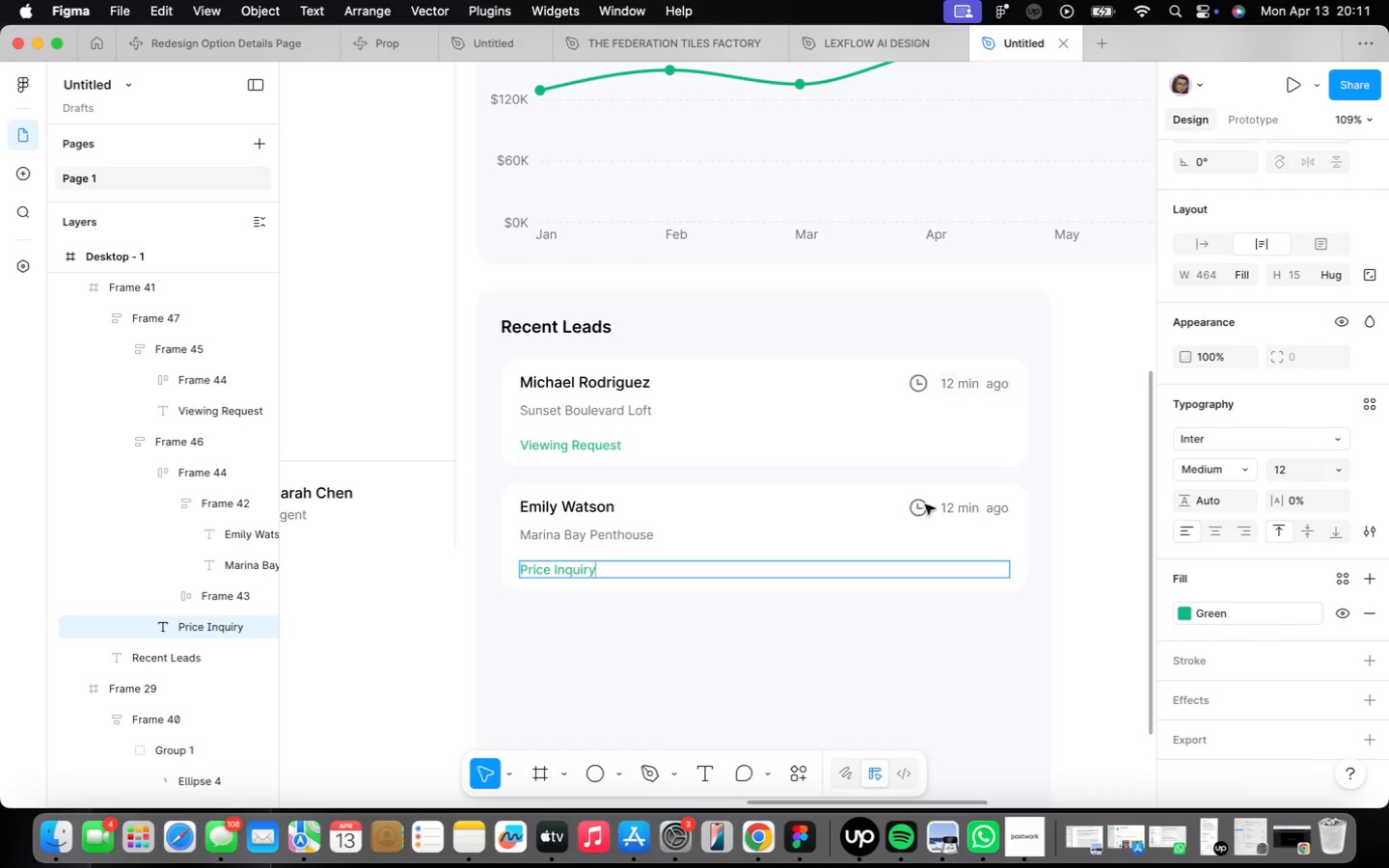 
left_click_drag(start_coordinate=[997, 511], to_coordinate=[894, 527])
 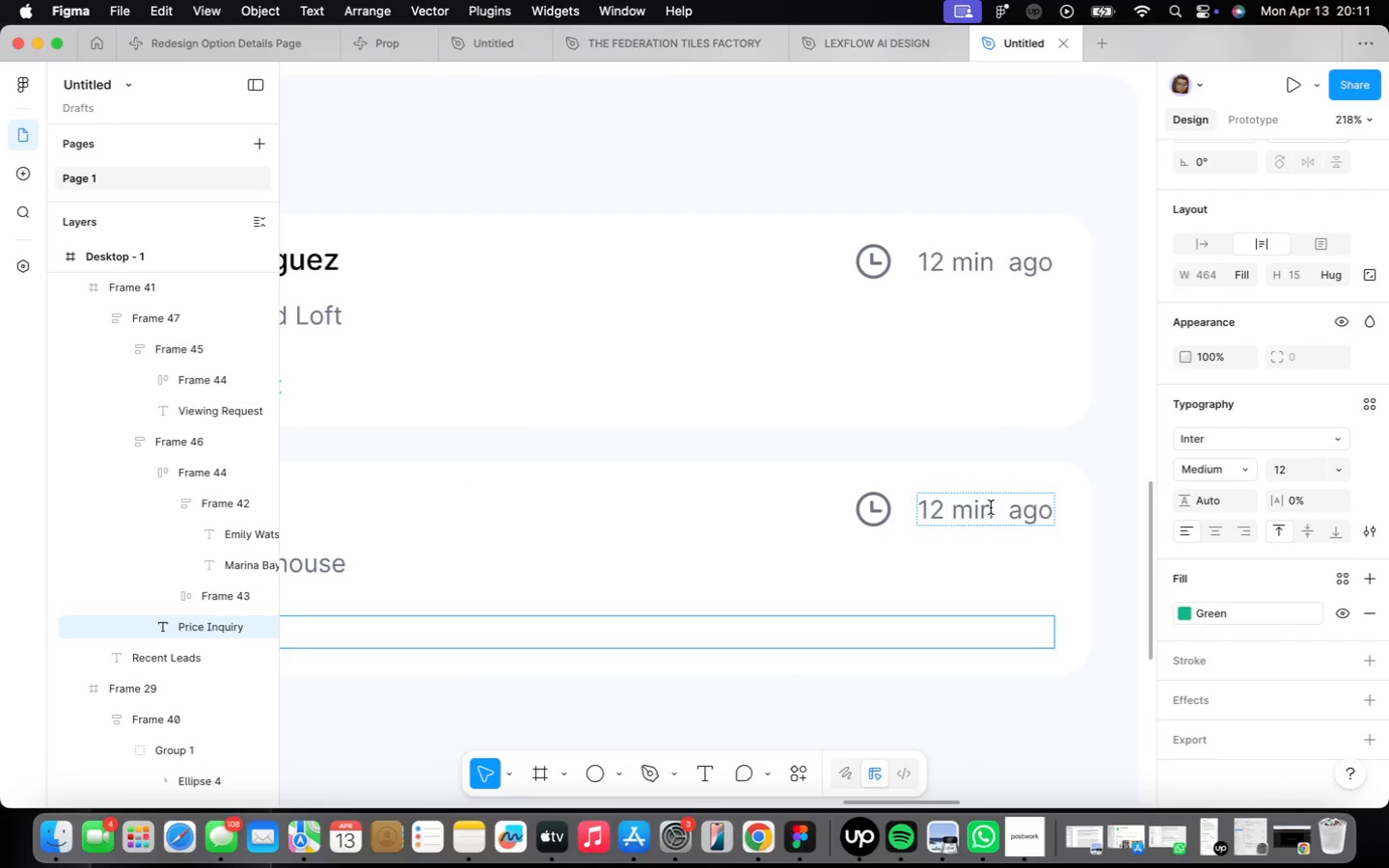 
type(1 hour)
 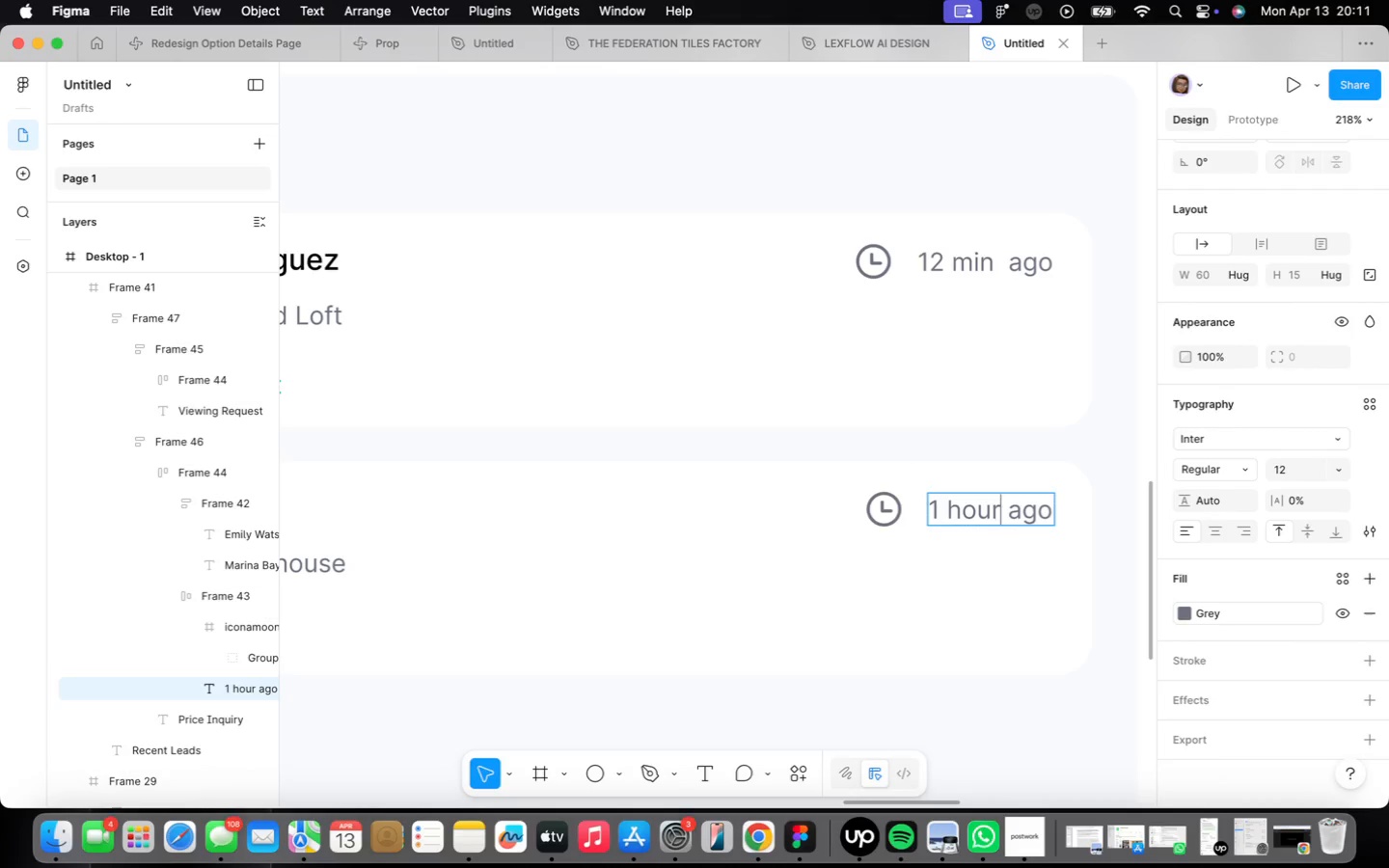 
double_click([1097, 582])
 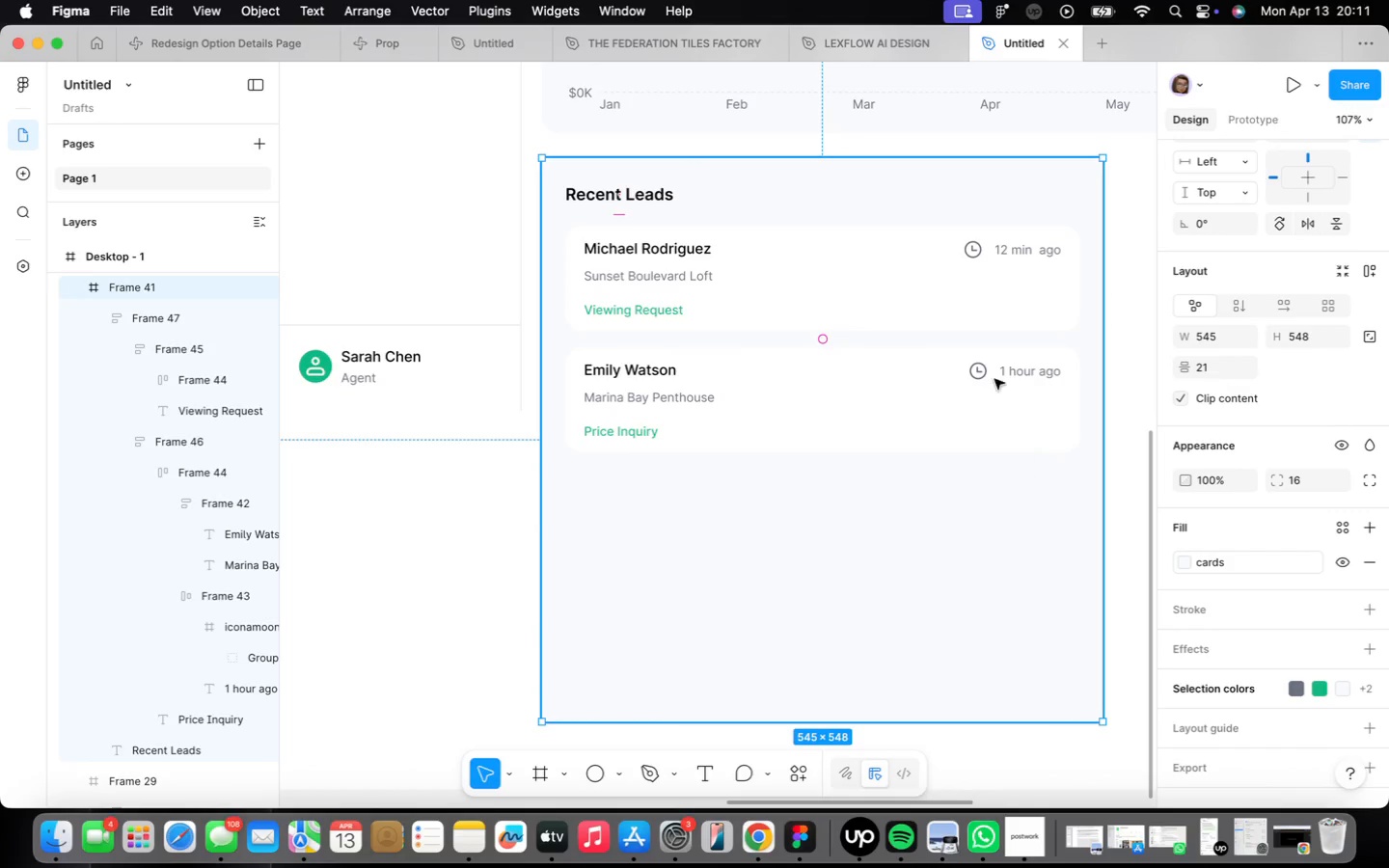 
scroll: coordinate [1082, 548], scroll_direction: down, amount: 10.0
 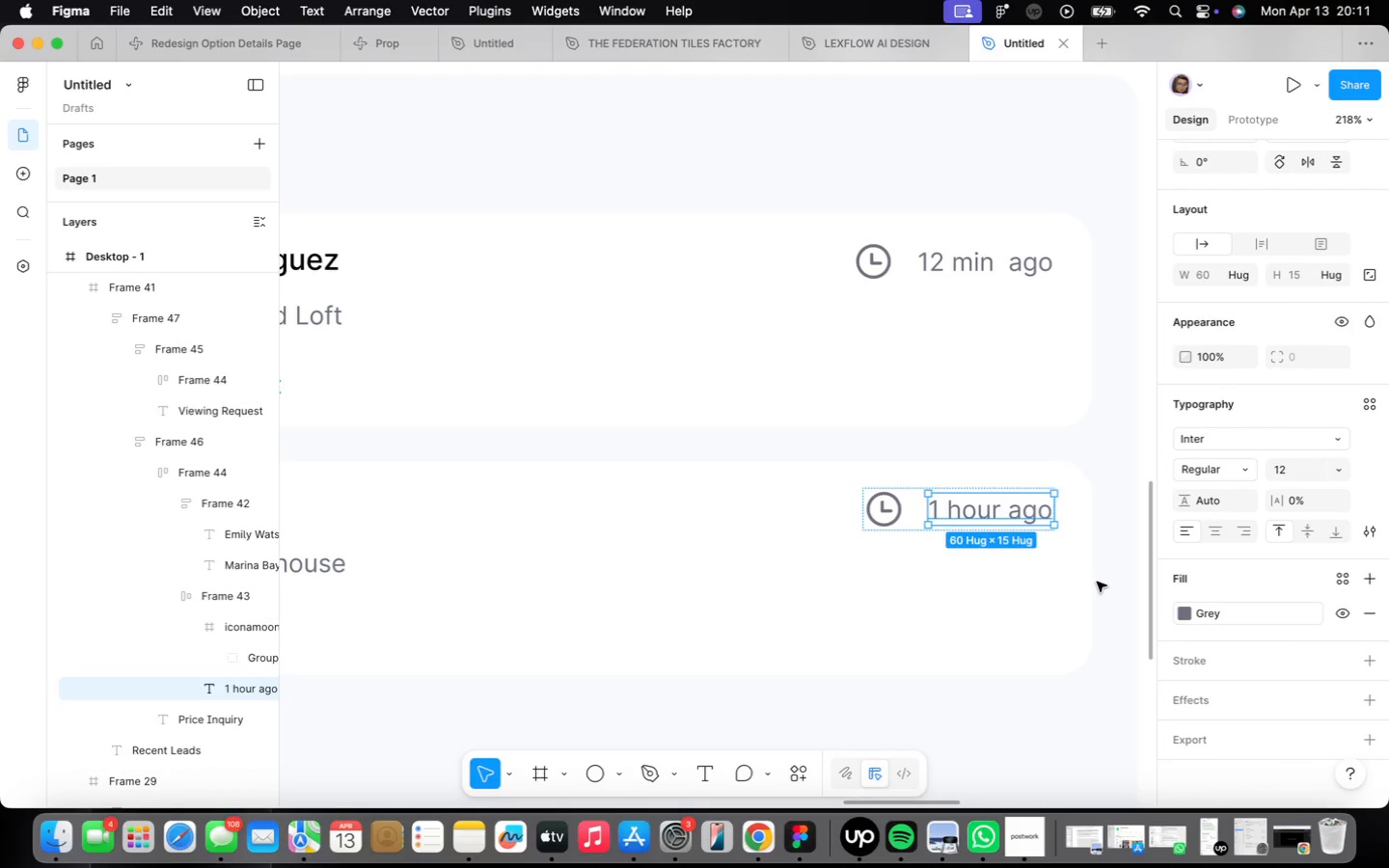 
double_click([996, 379])
 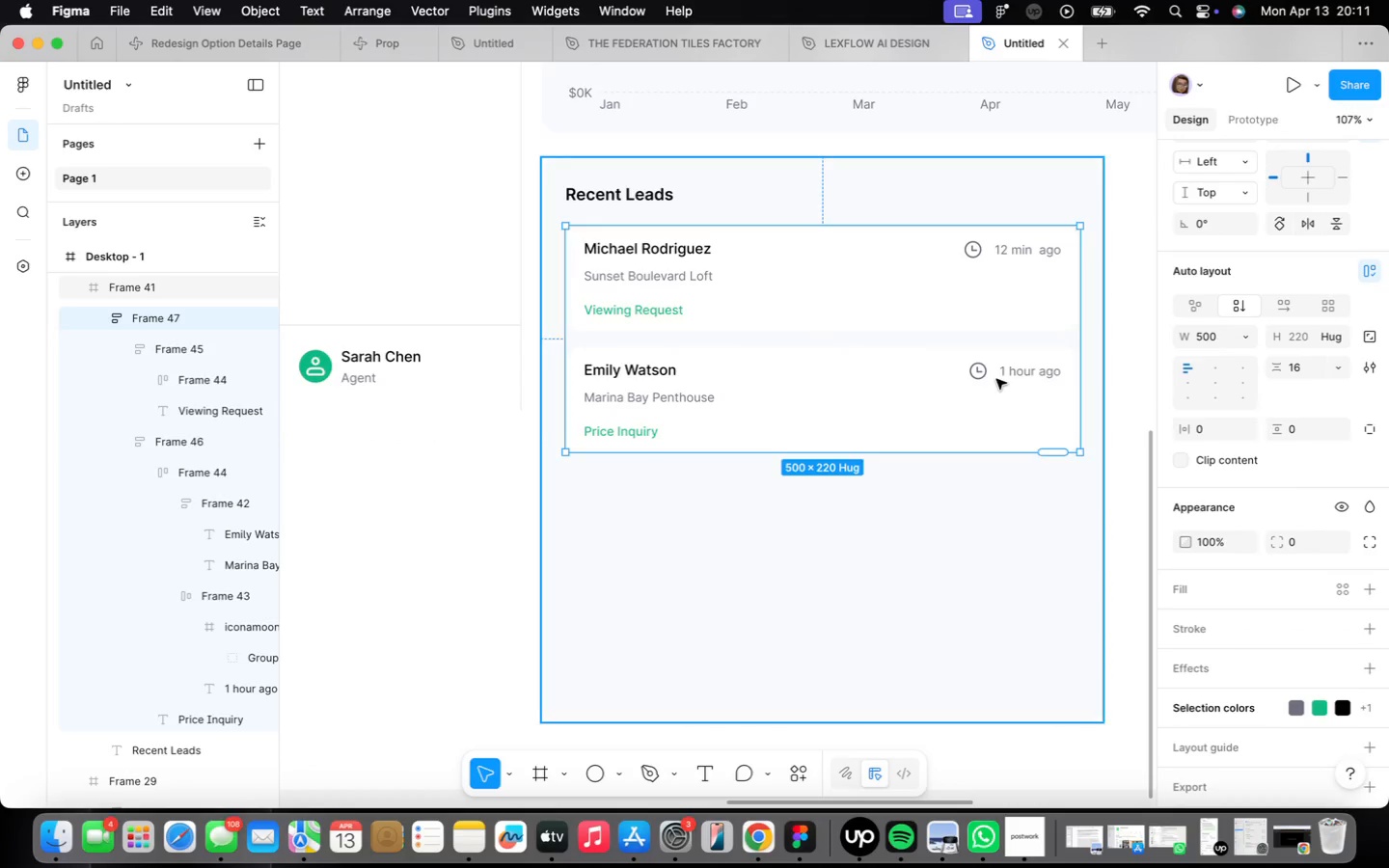 
triple_click([996, 379])
 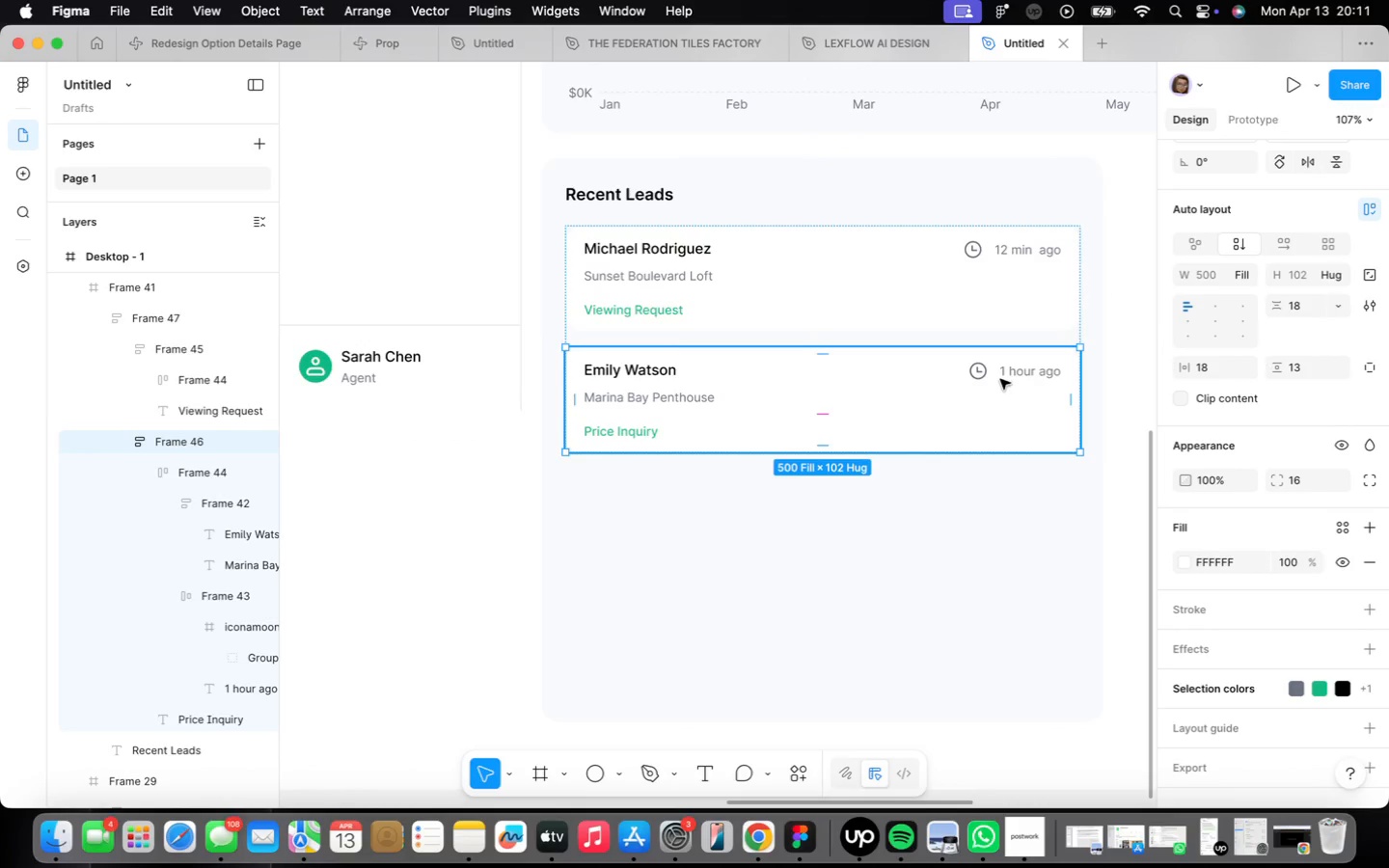 
double_click([1000, 378])
 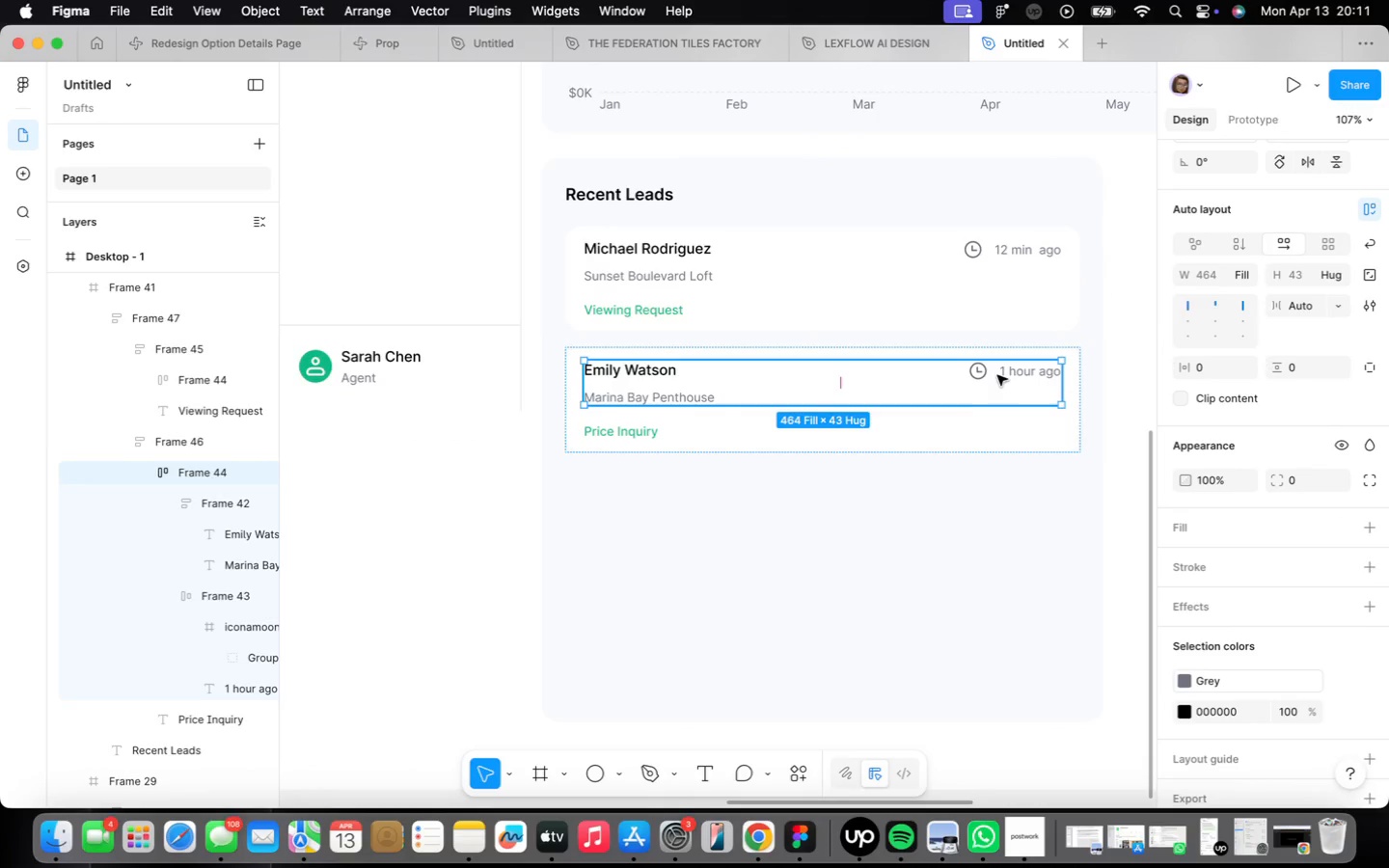 
left_click([840, 506])
 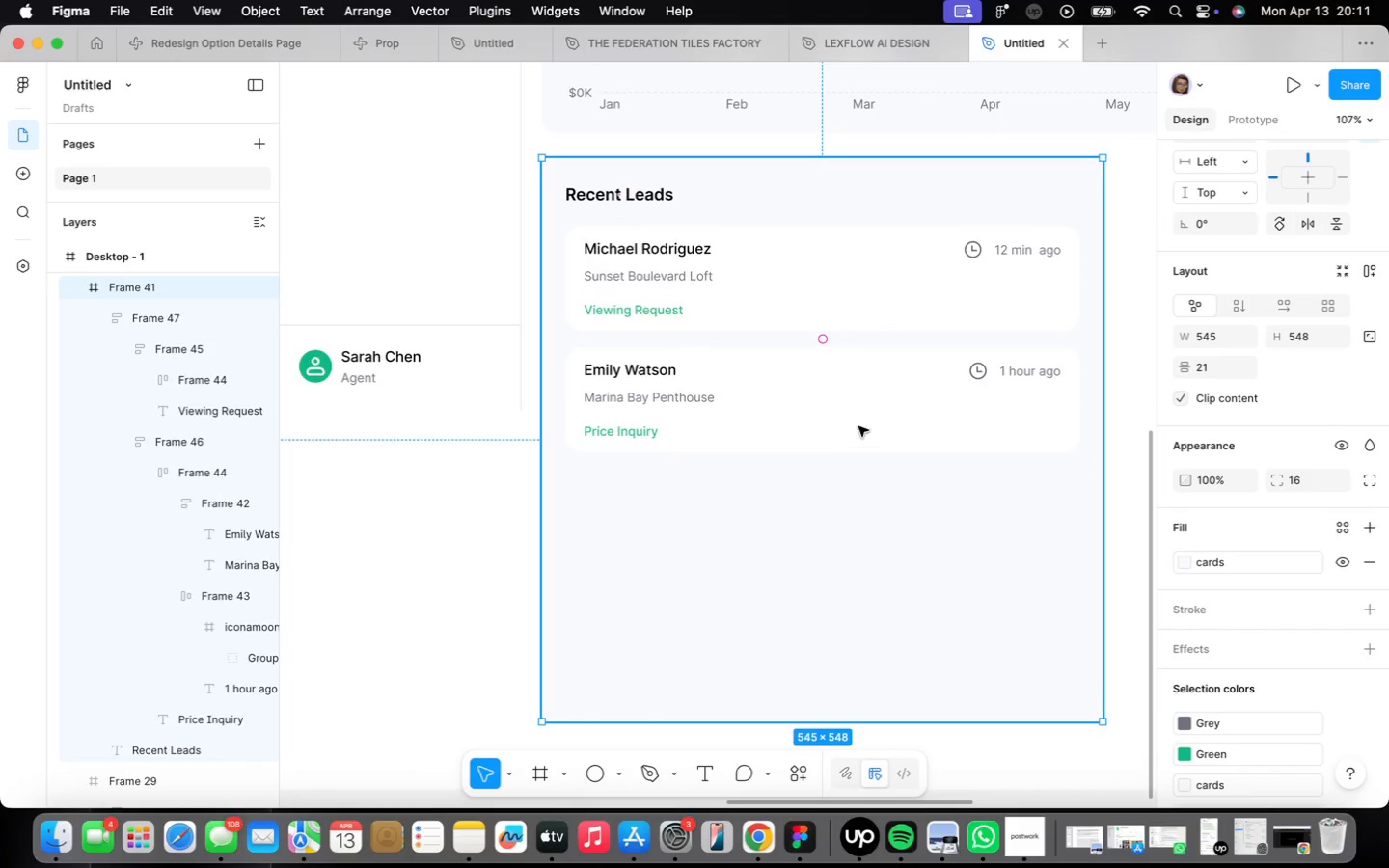 
double_click([858, 426])
 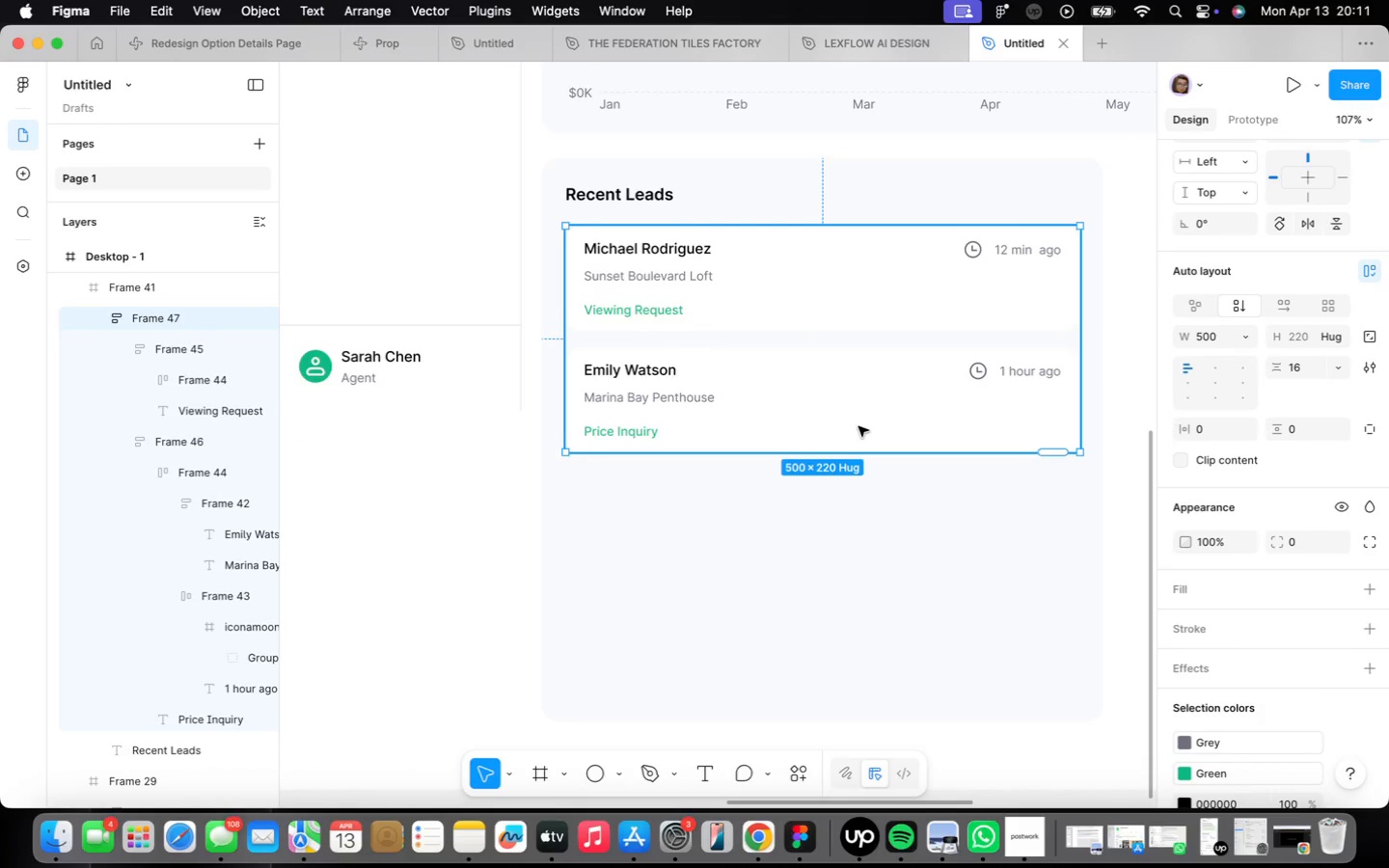 
triple_click([858, 426])
 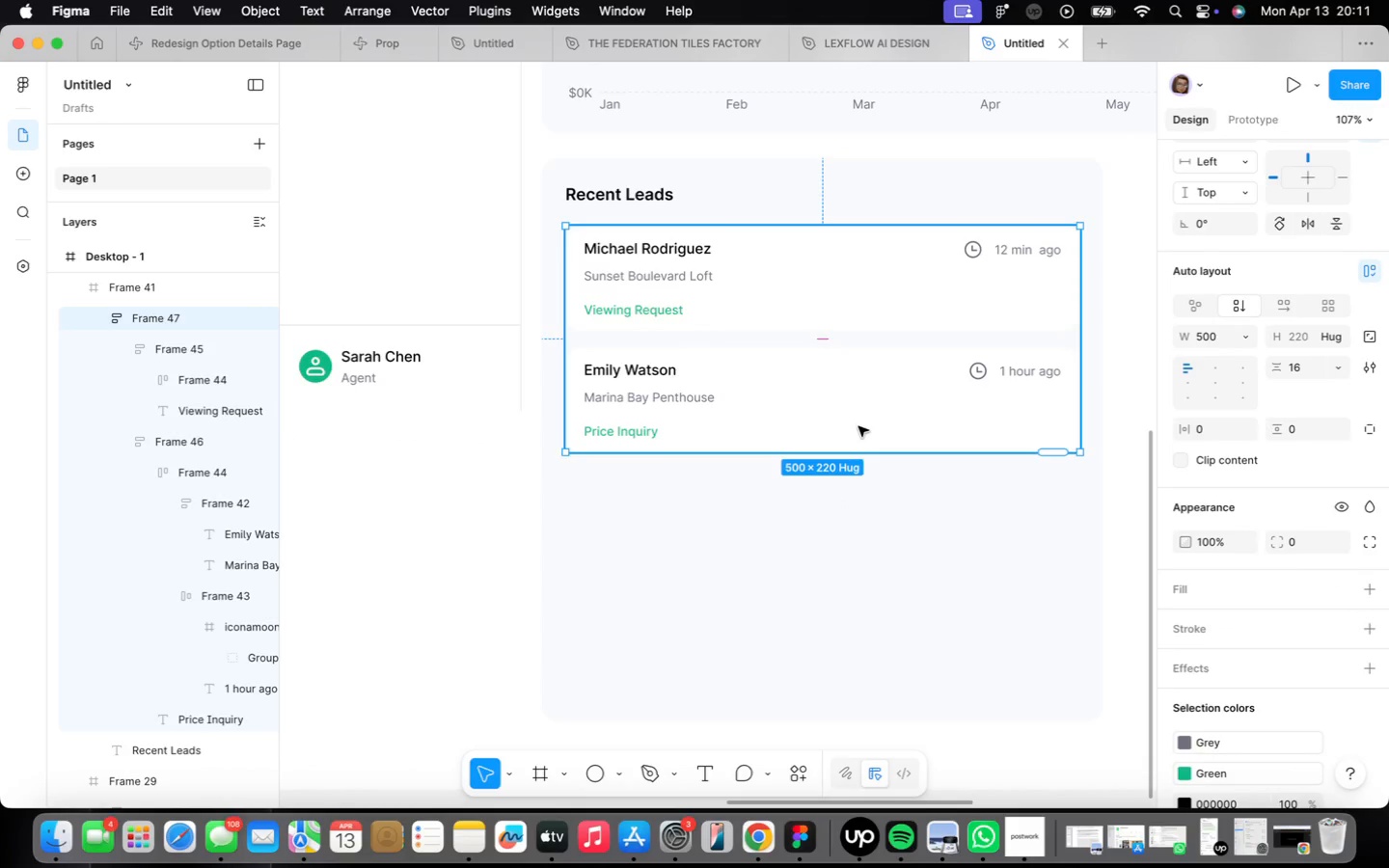 
triple_click([858, 426])
 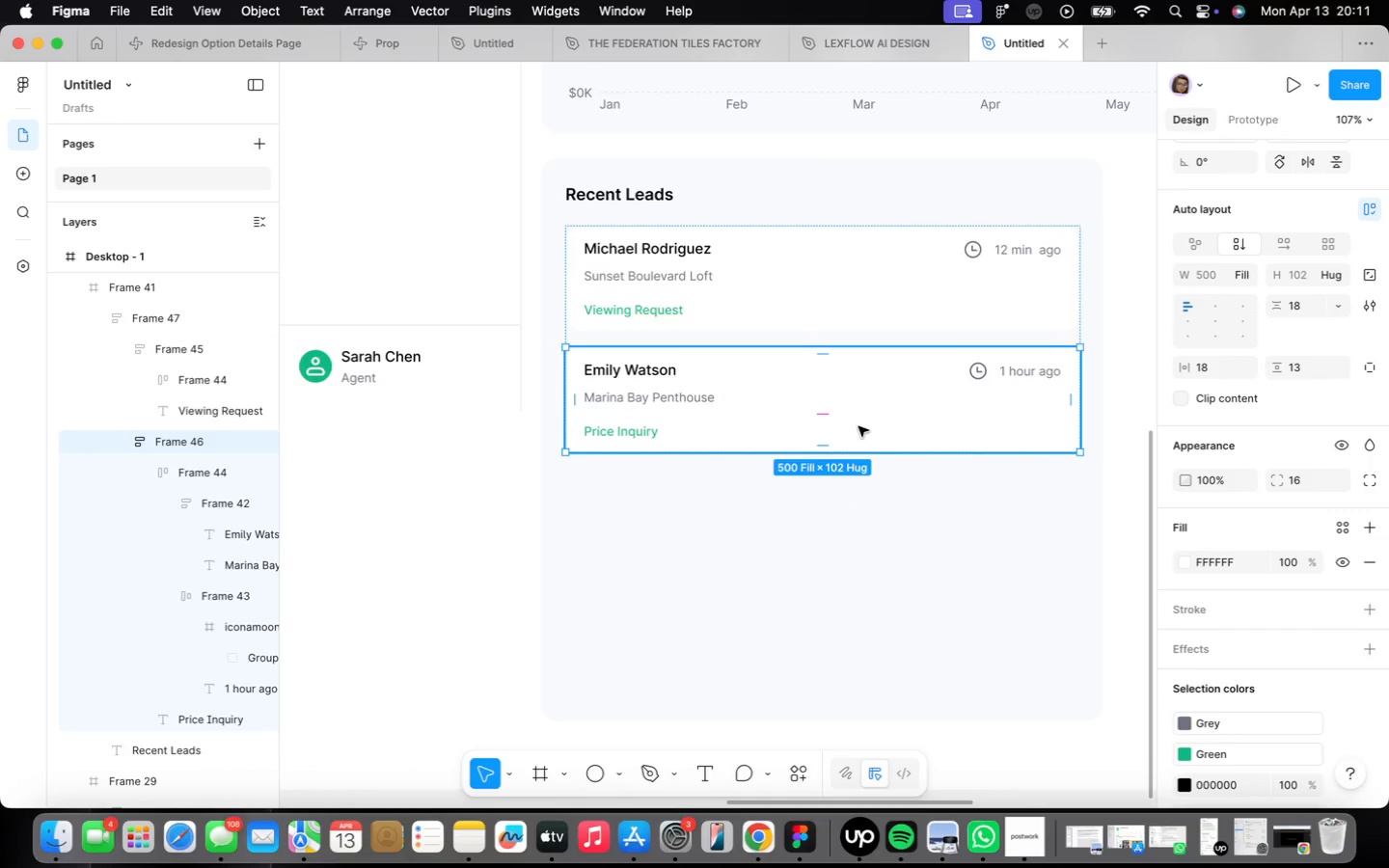 
key(Meta+CommandLeft)
 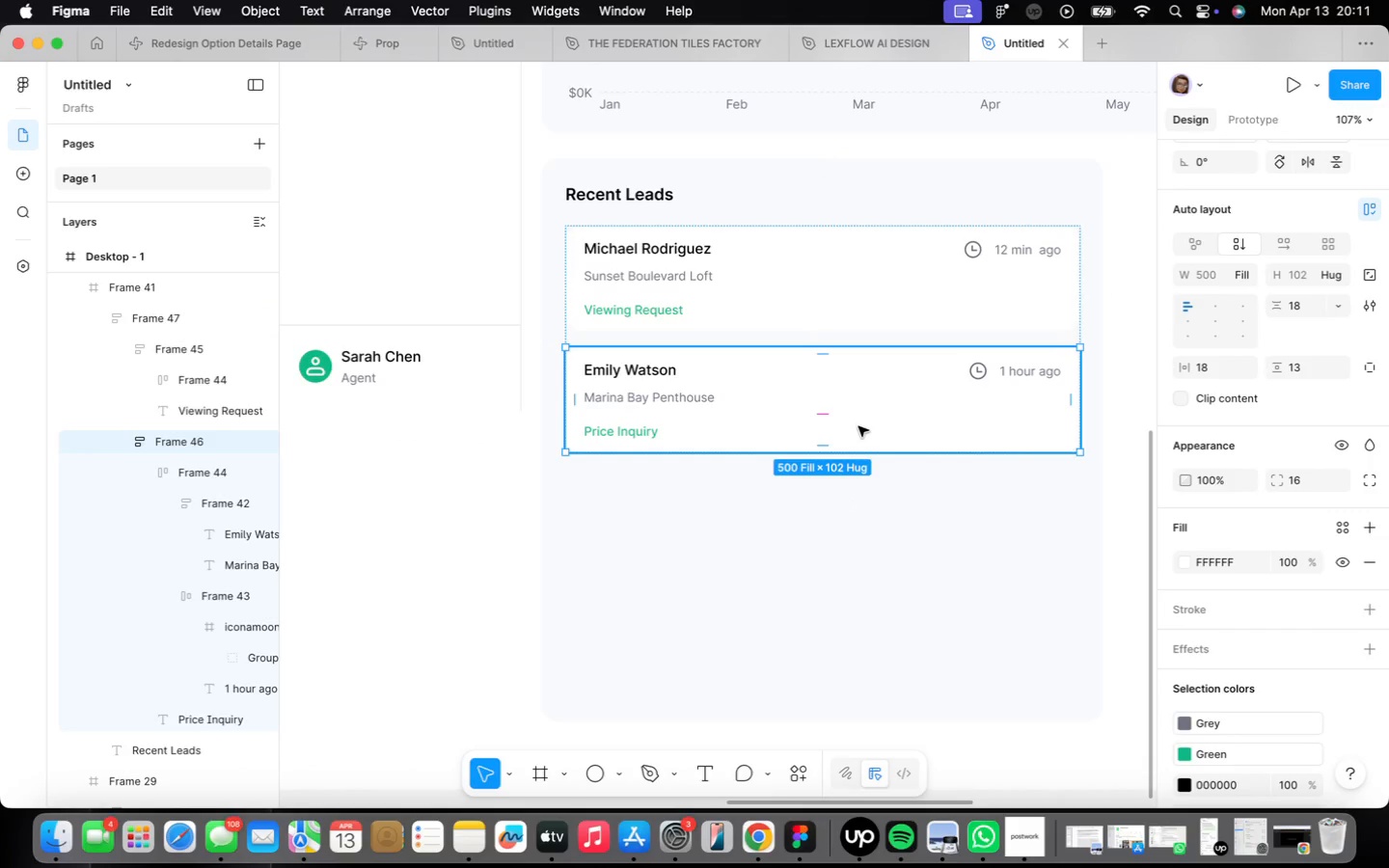 
key(Meta+D)
 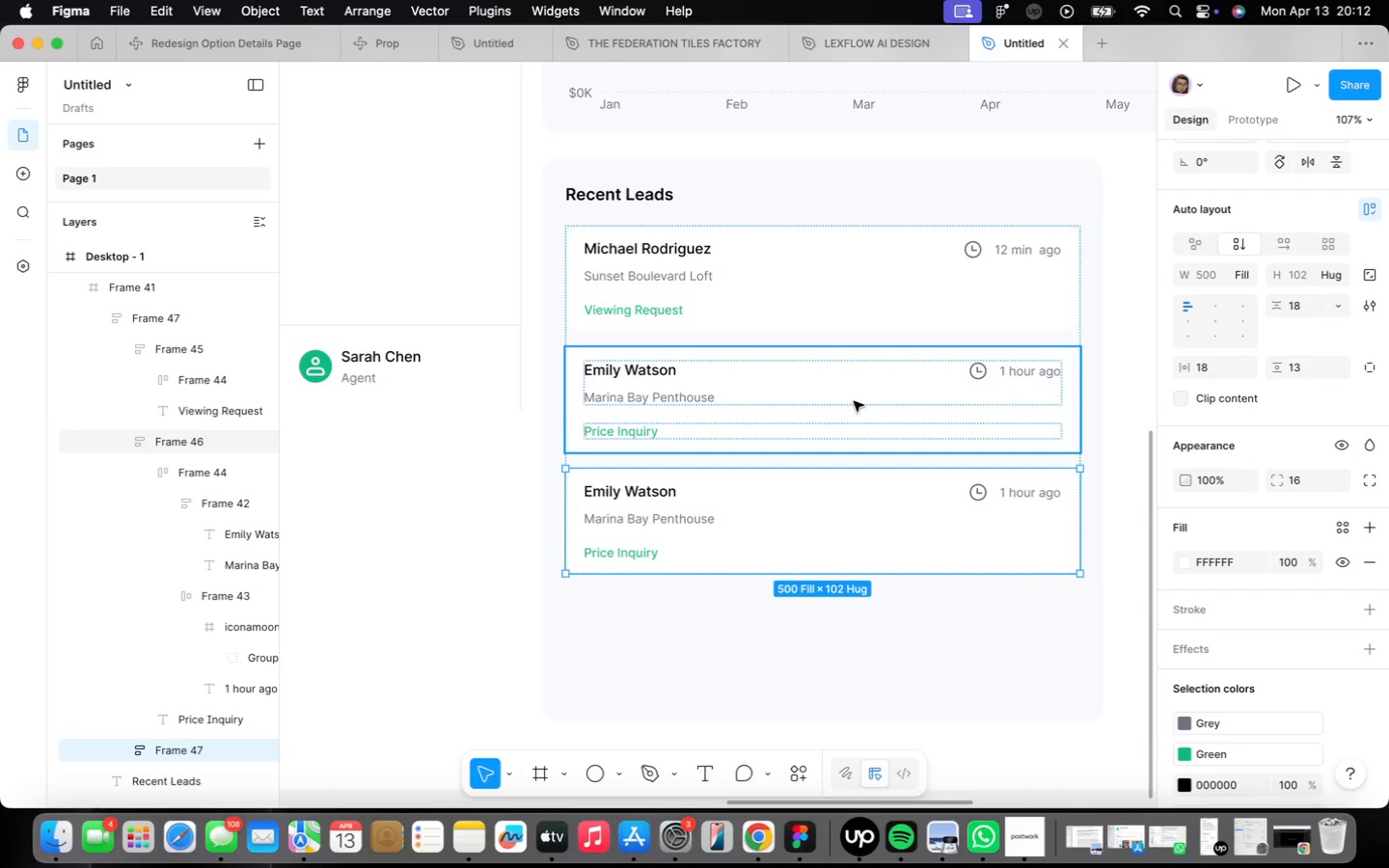 
double_click([613, 495])
 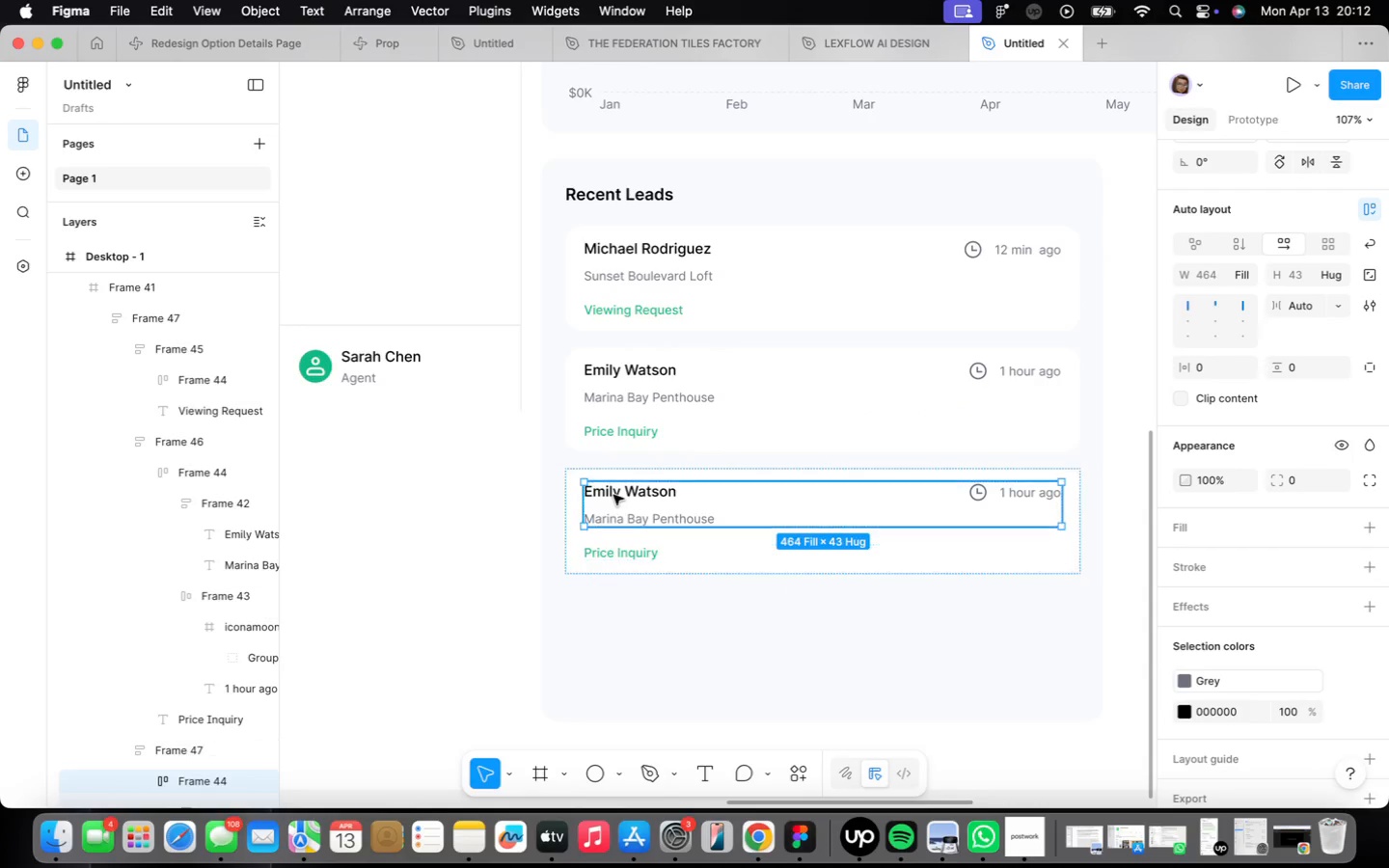 
triple_click([613, 495])
 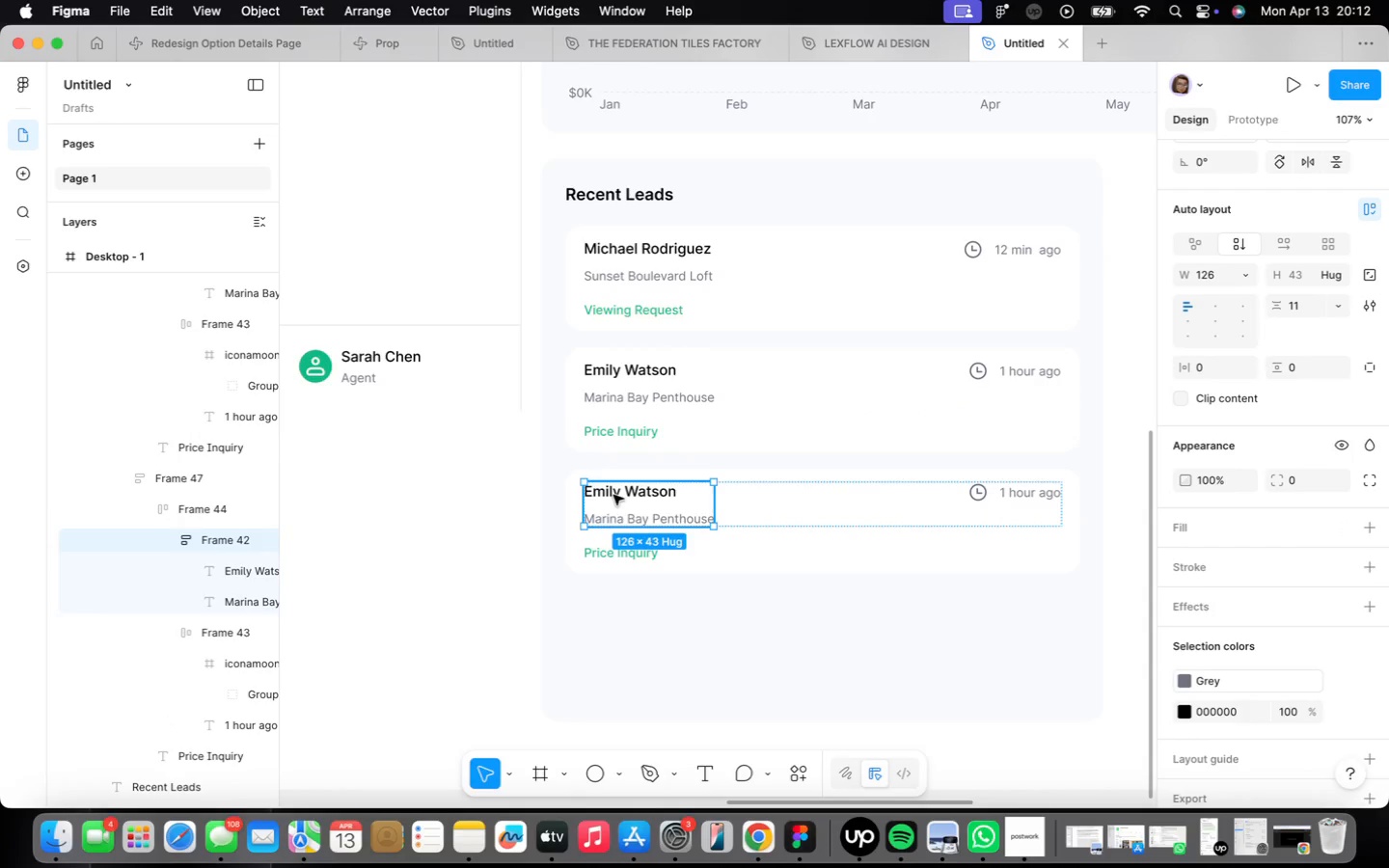 
triple_click([613, 495])
 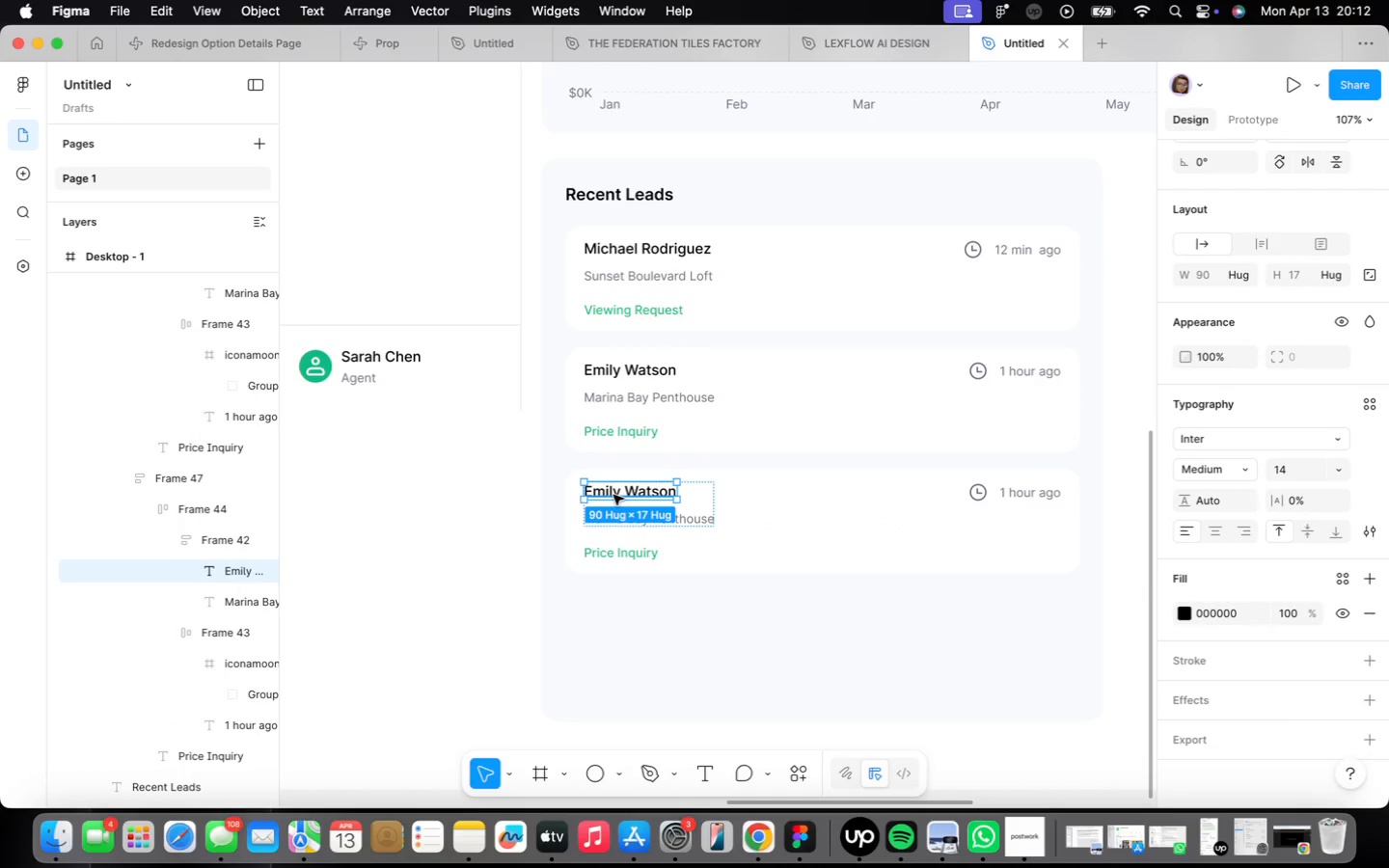 
triple_click([613, 495])
 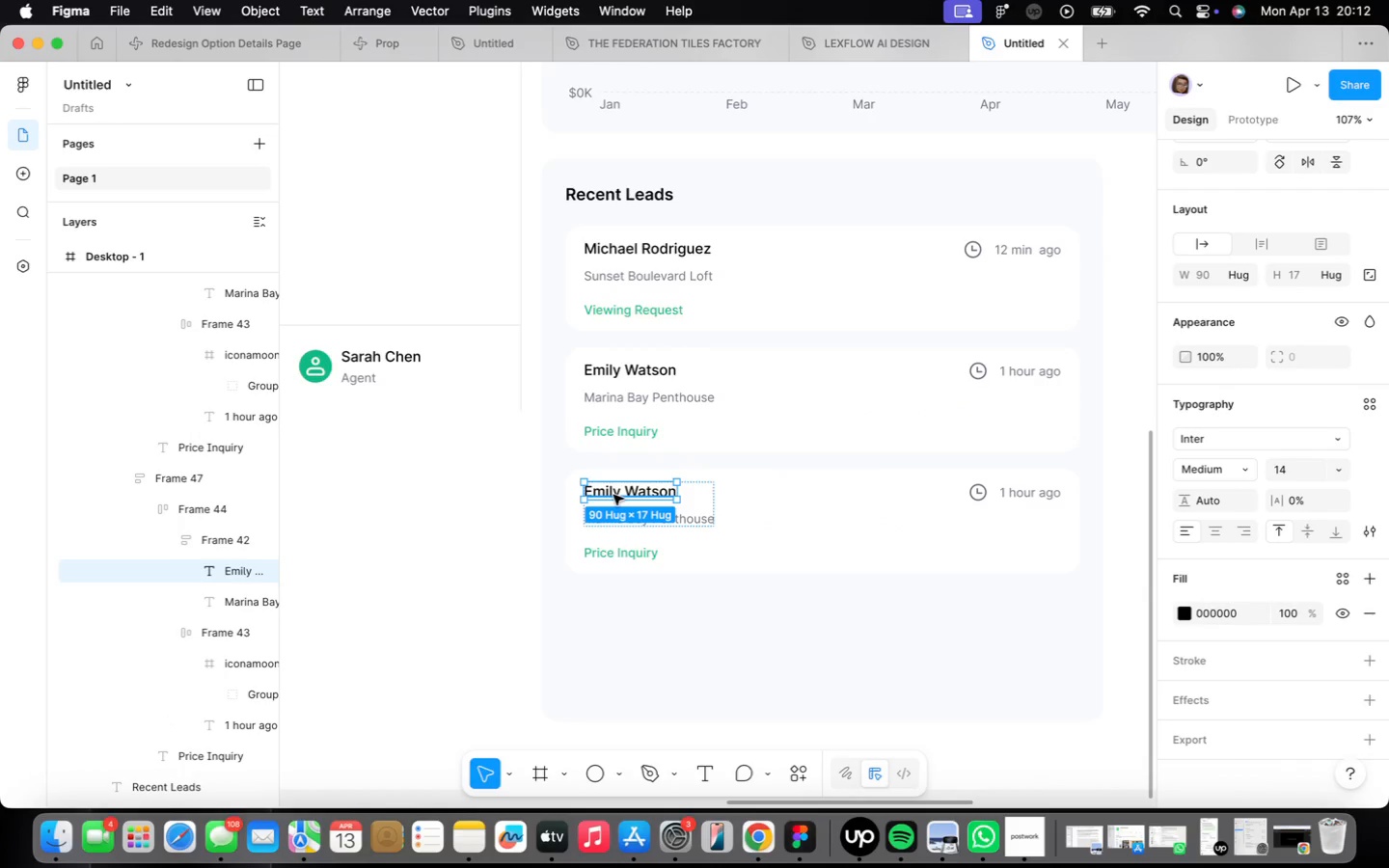 
triple_click([613, 495])
 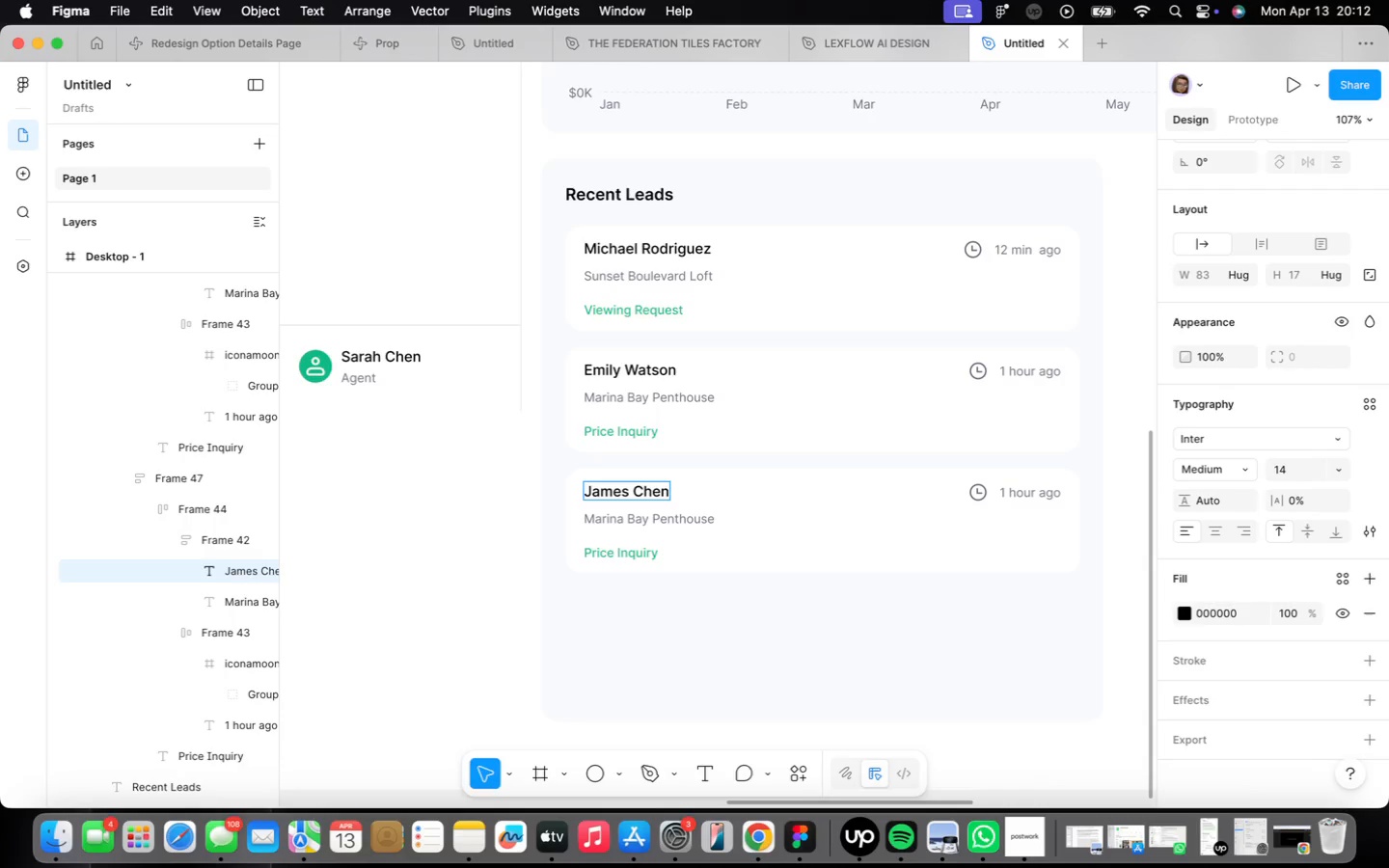 
type(James Chen)
 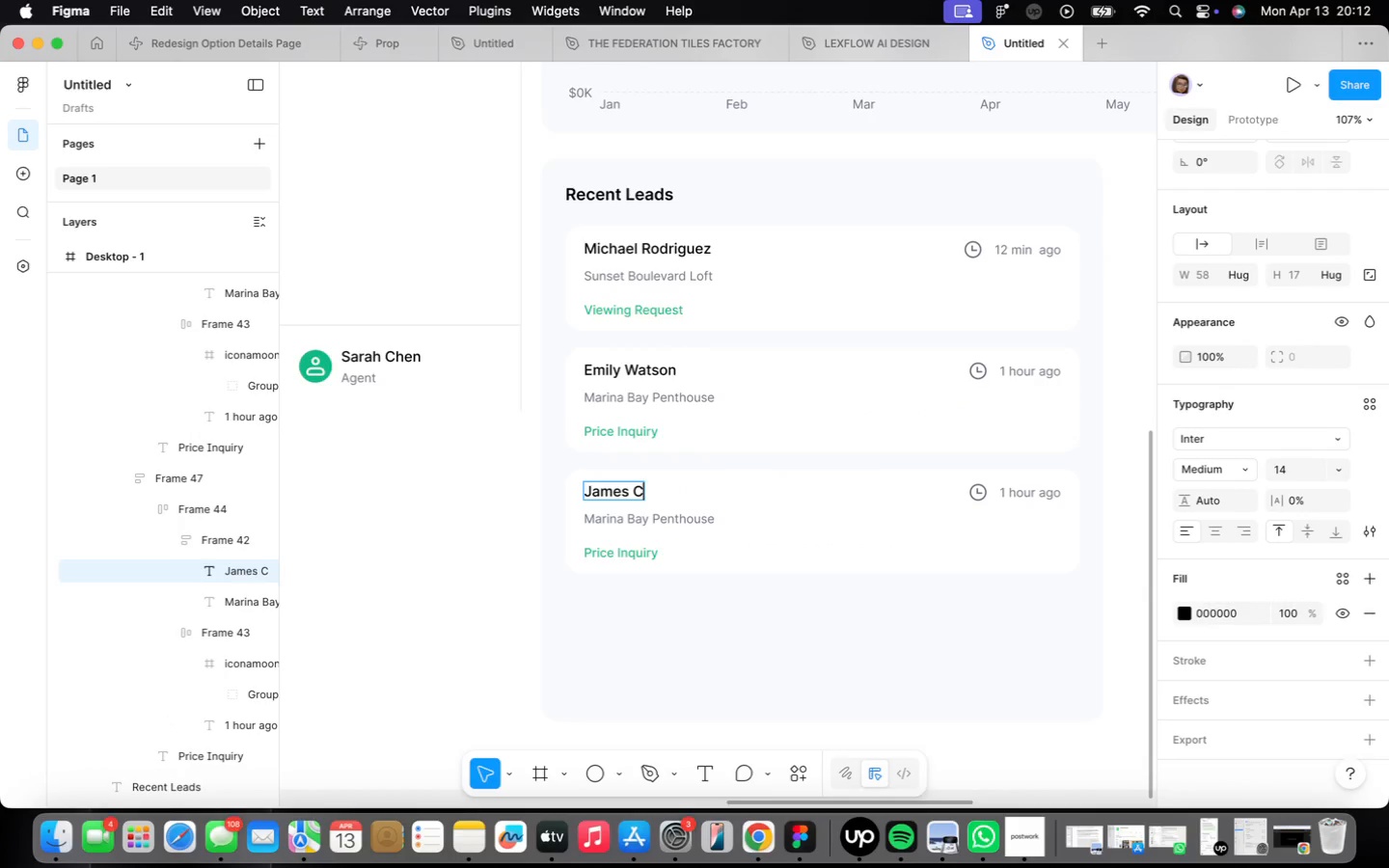 
double_click([694, 525])
 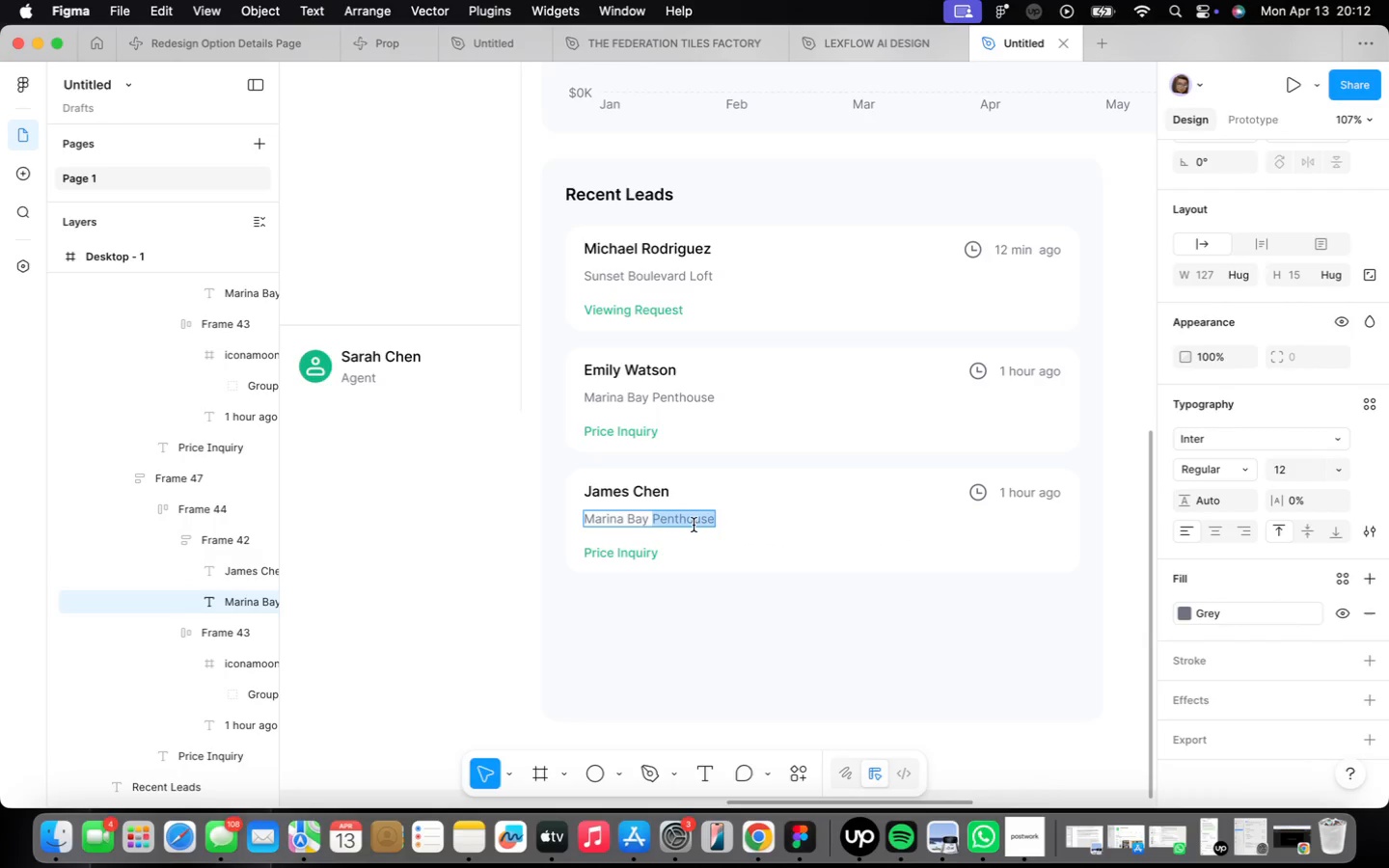 
triple_click([694, 525])
 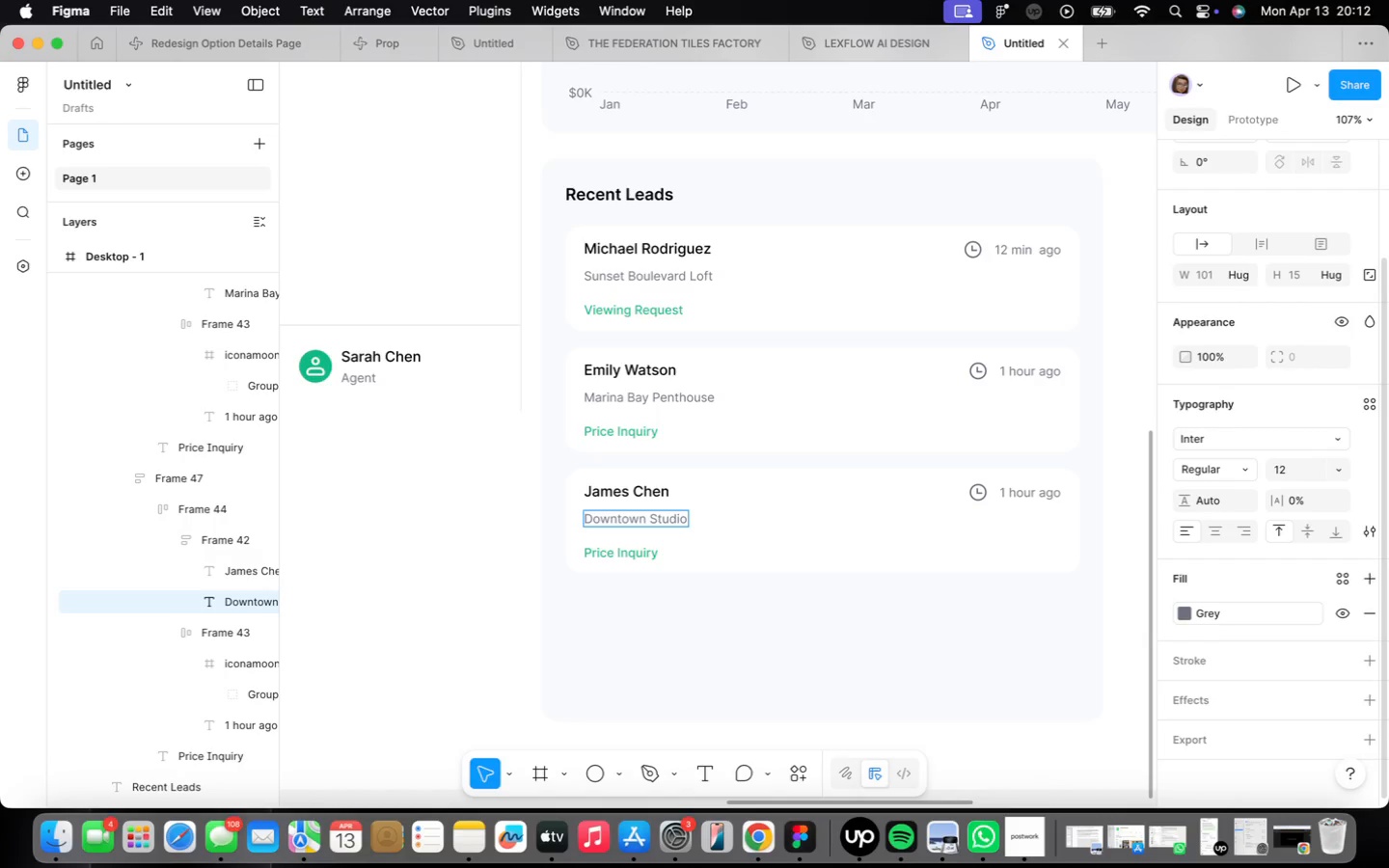 
type(Downtown Studio)
 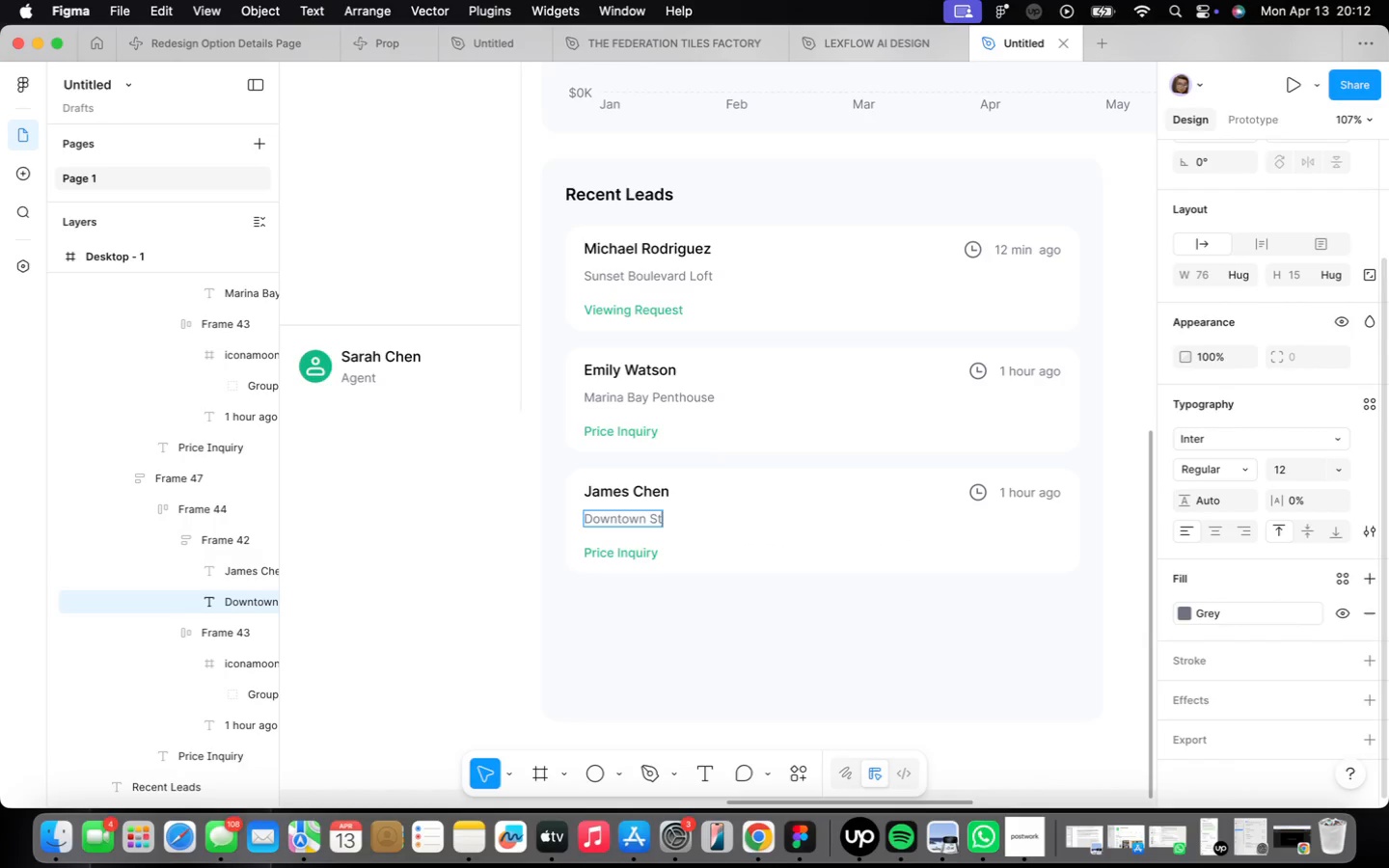 
wait(10.97)
 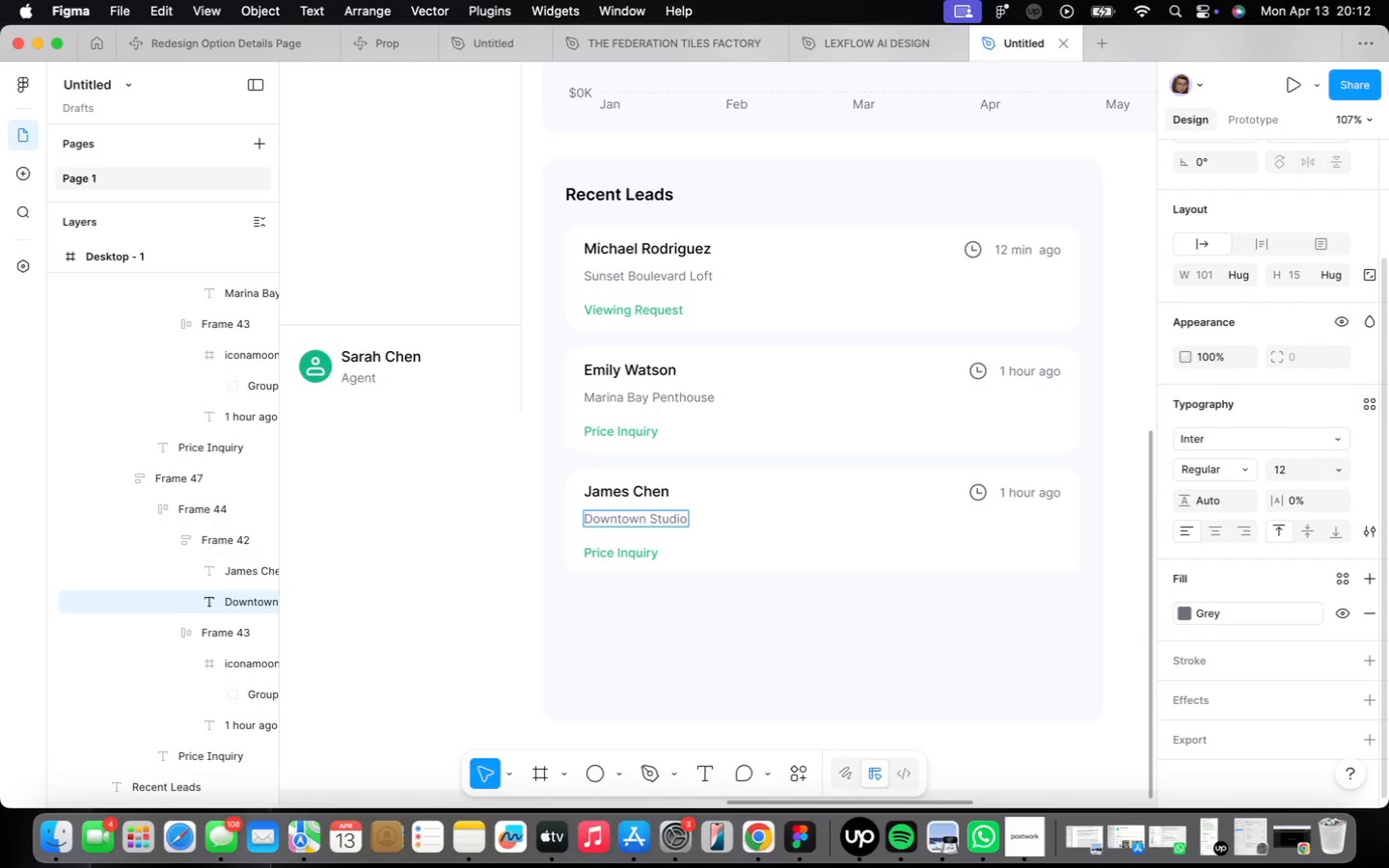 
type(Viewing request)
 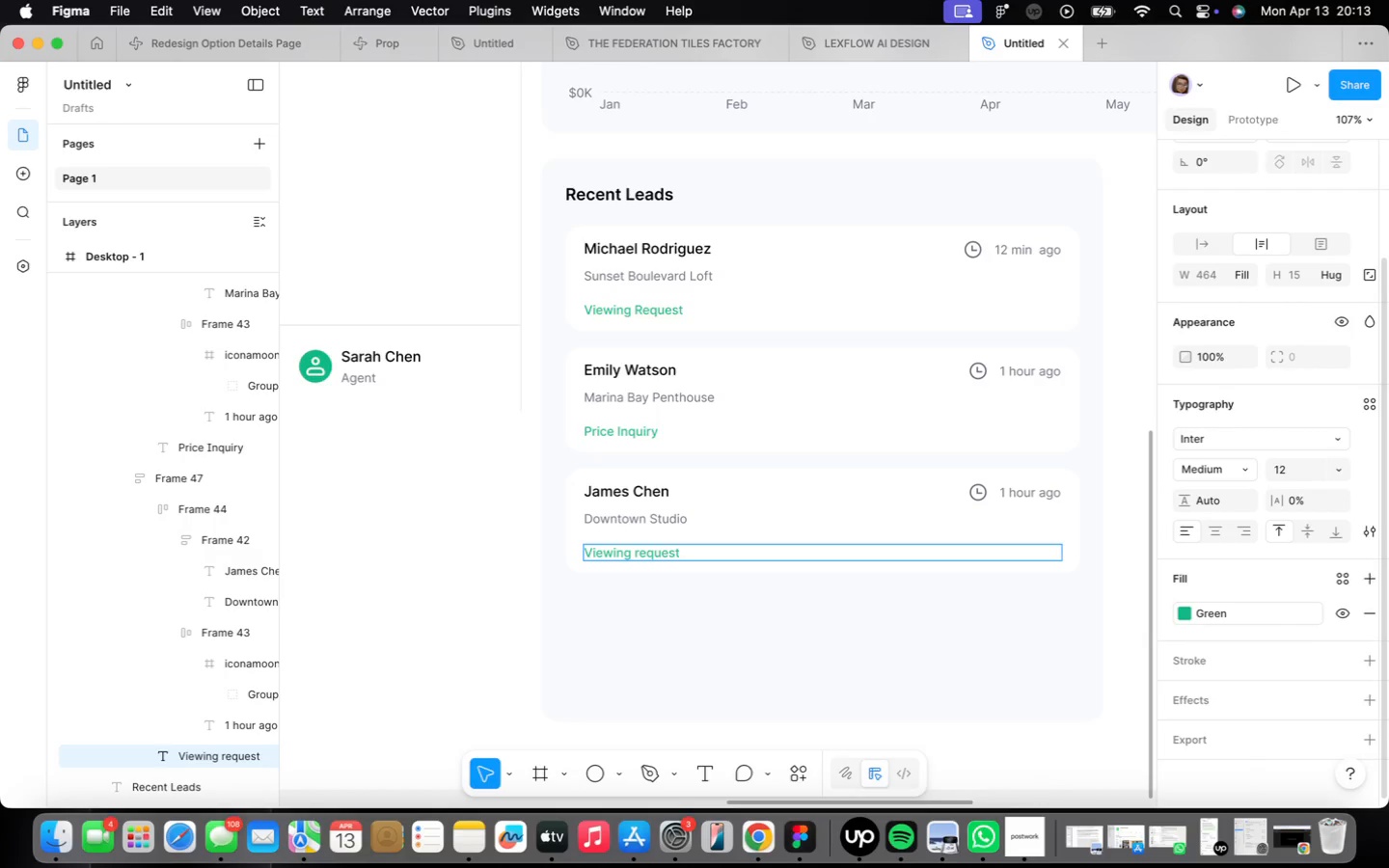 
wait(58.96)
 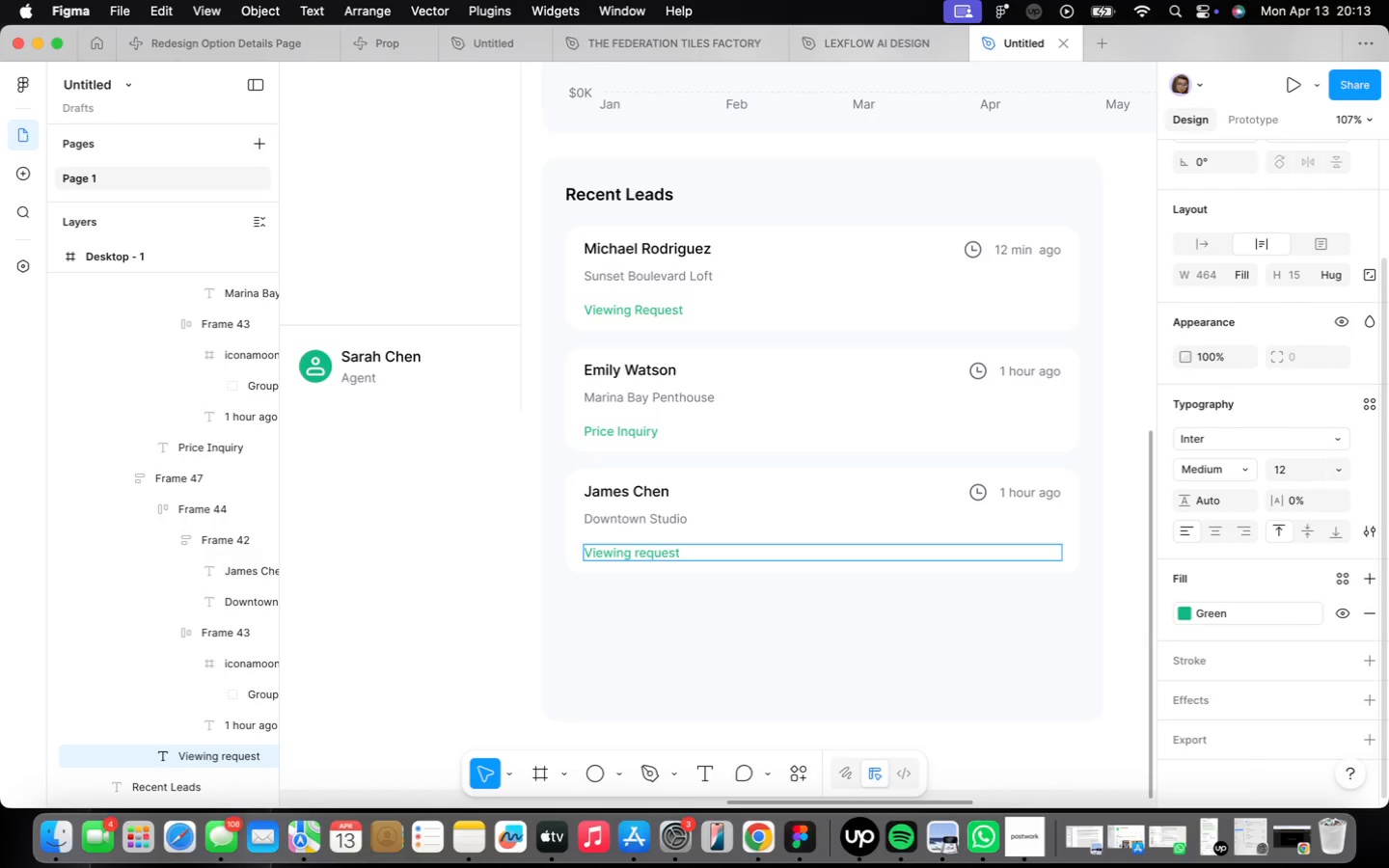 
left_click([1021, 670])
 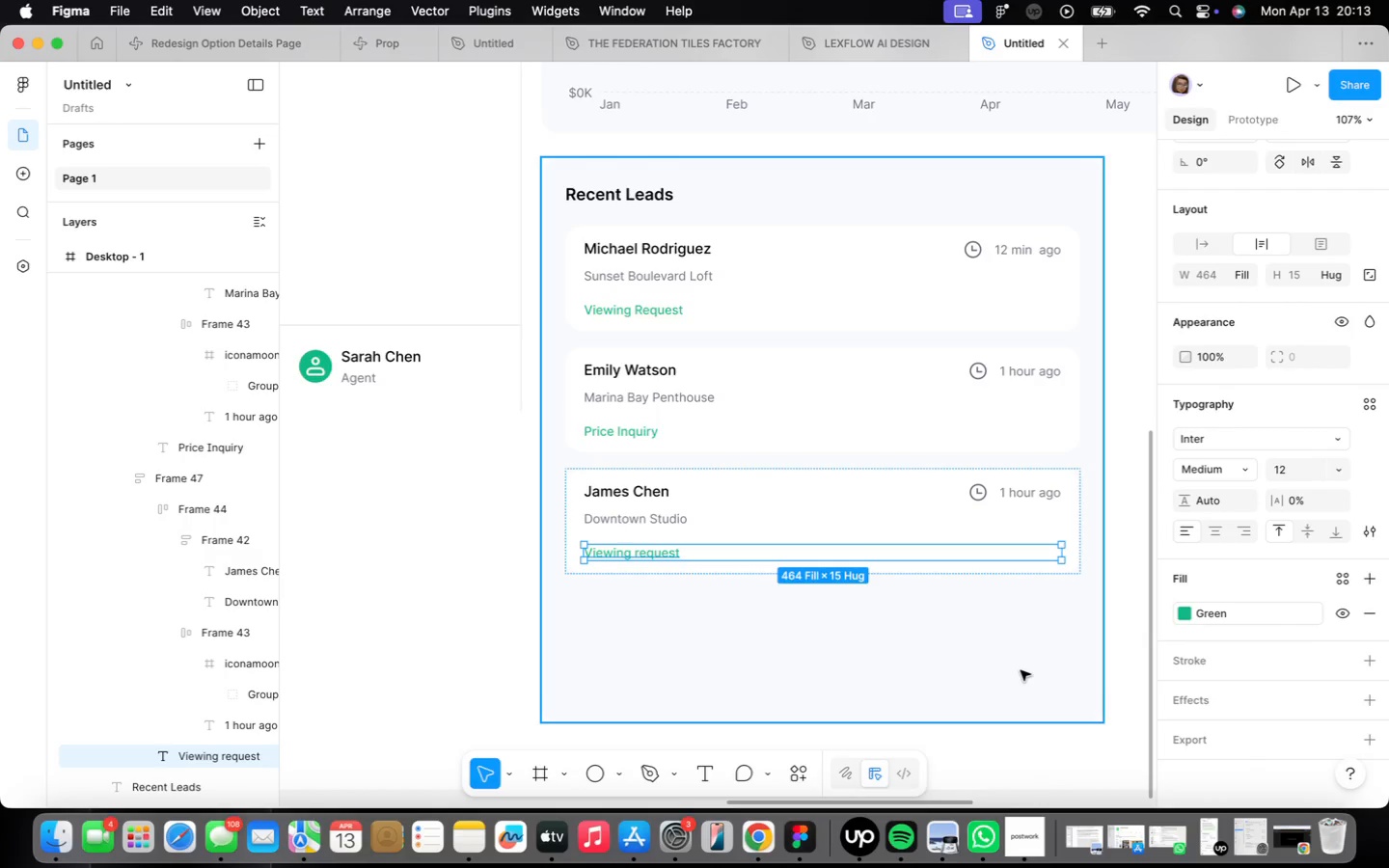 
left_click([1021, 670])
 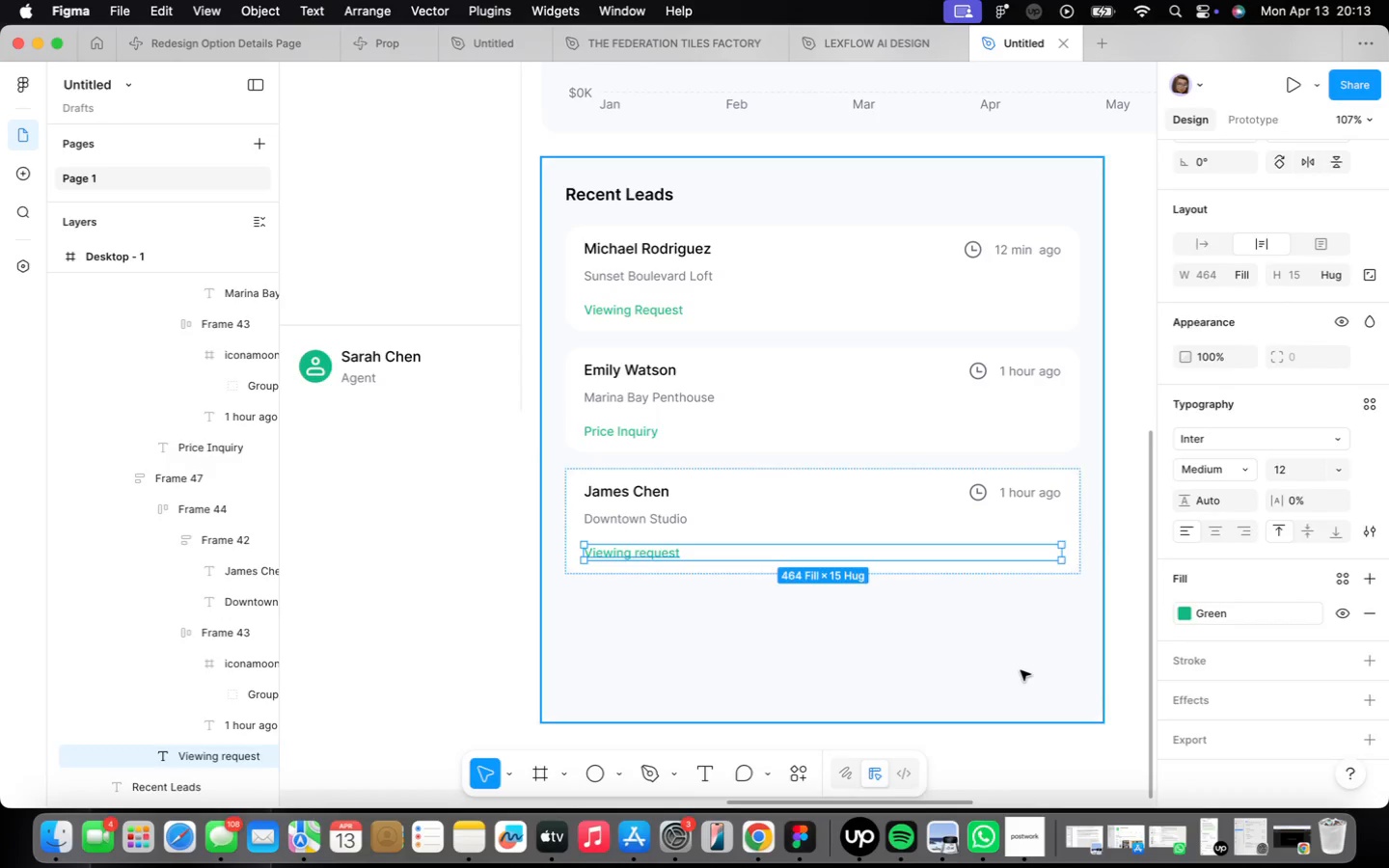 
scroll: coordinate [765, 580], scroll_direction: down, amount: 3.0
 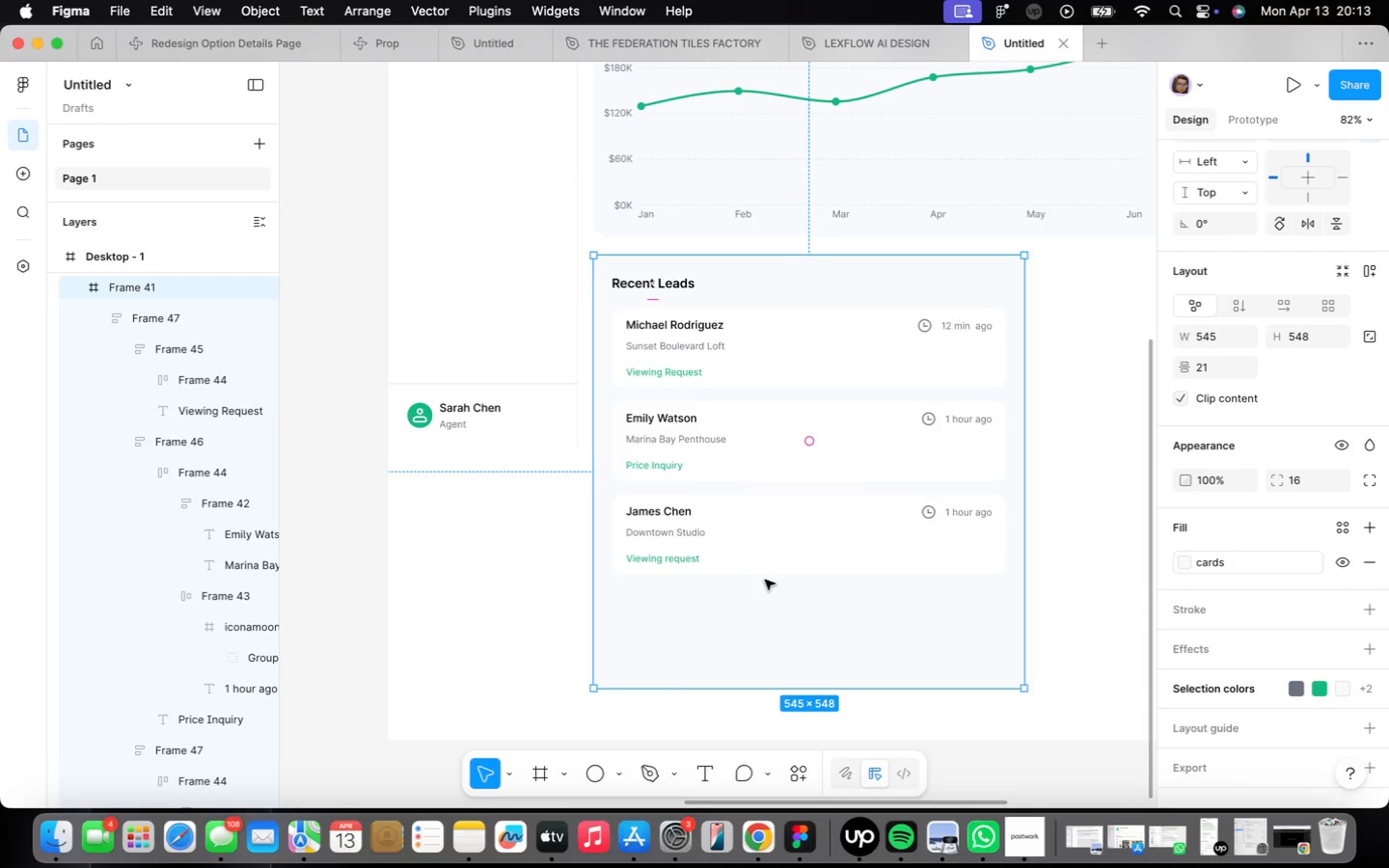 
left_click_drag(start_coordinate=[783, 686], to_coordinate=[783, 602])
 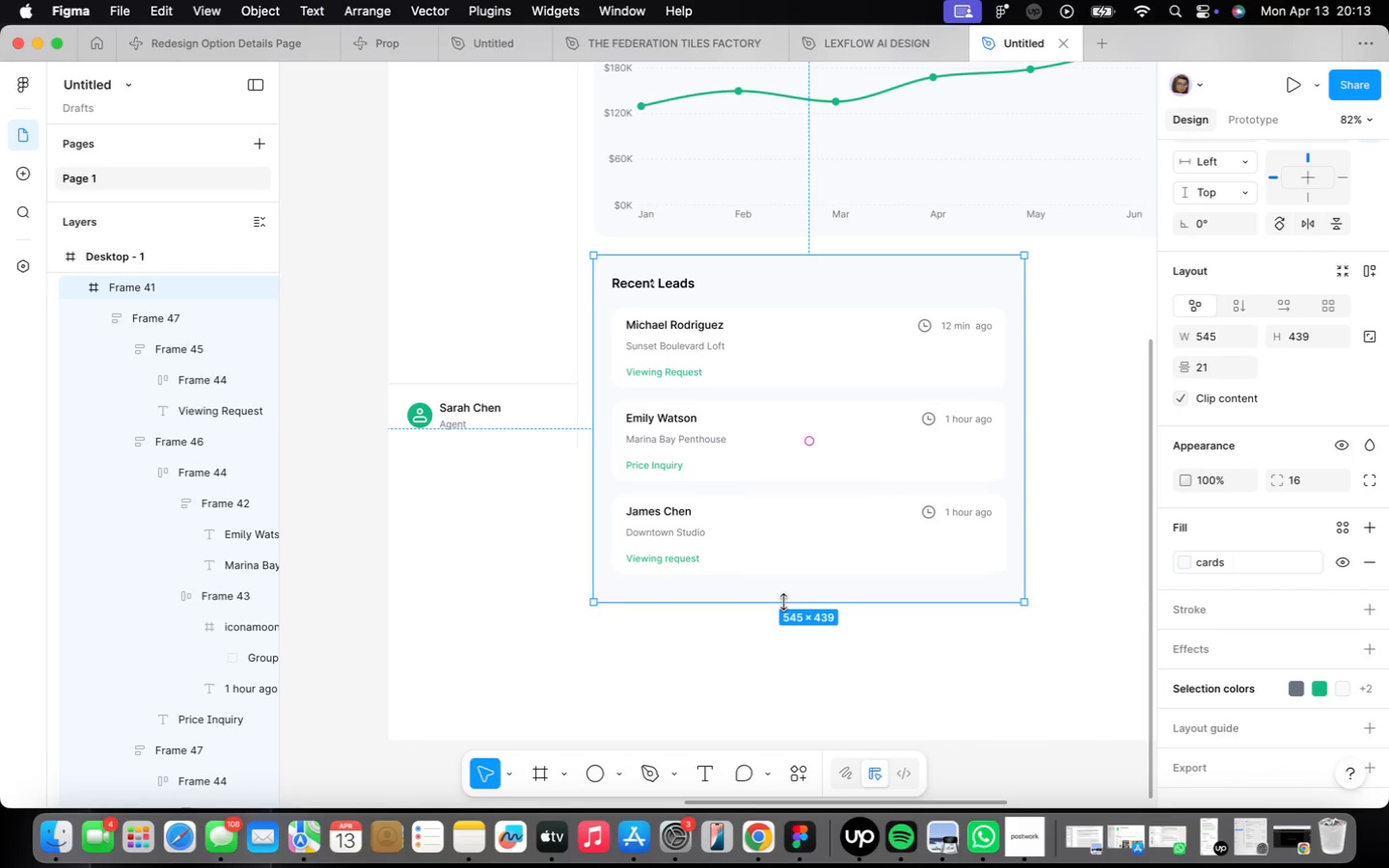 
left_click([819, 665])
 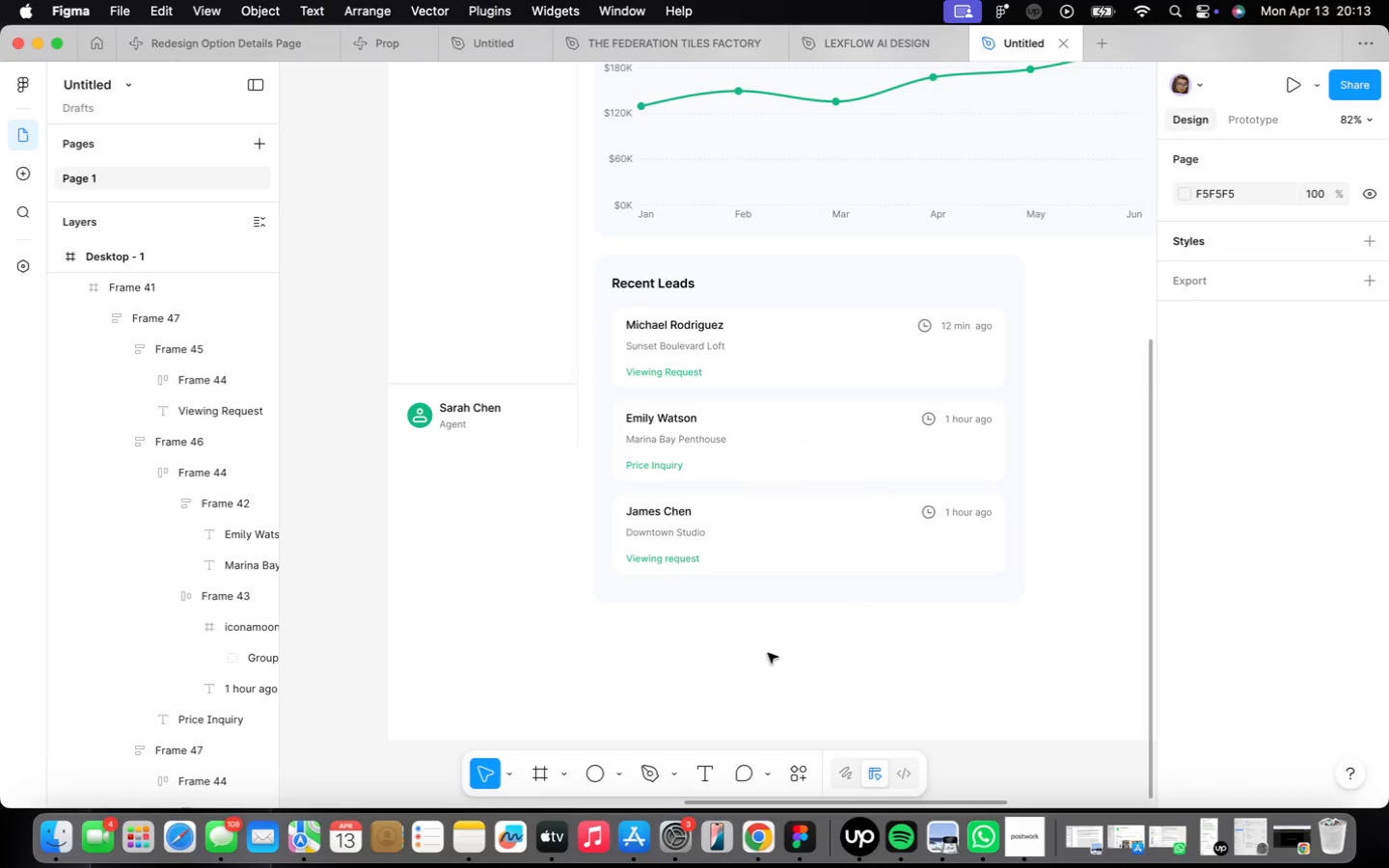 
wait(6.03)
 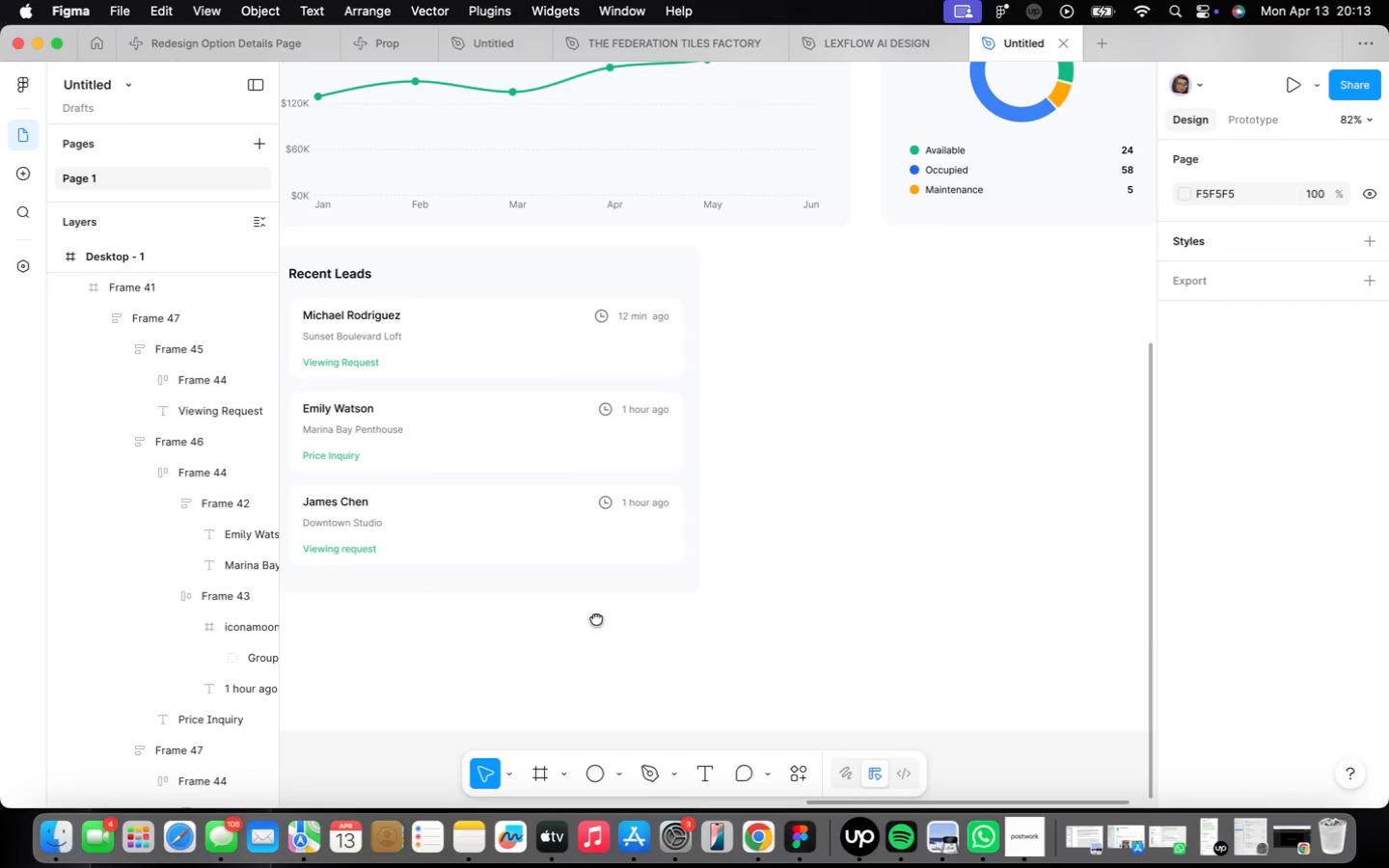 
left_click([558, 432])
 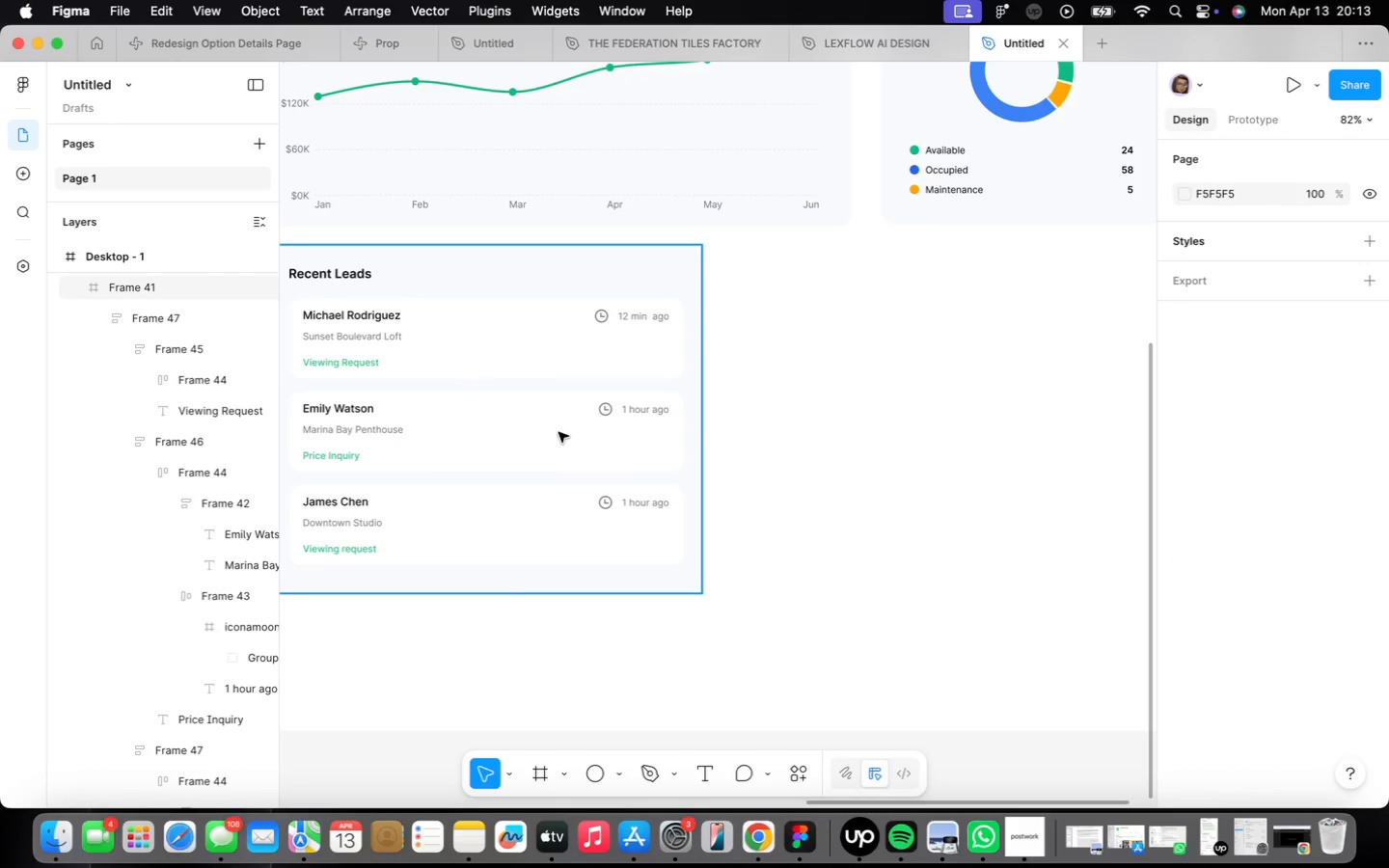 
hold_key(key=OptionLeft, duration=4.58)
 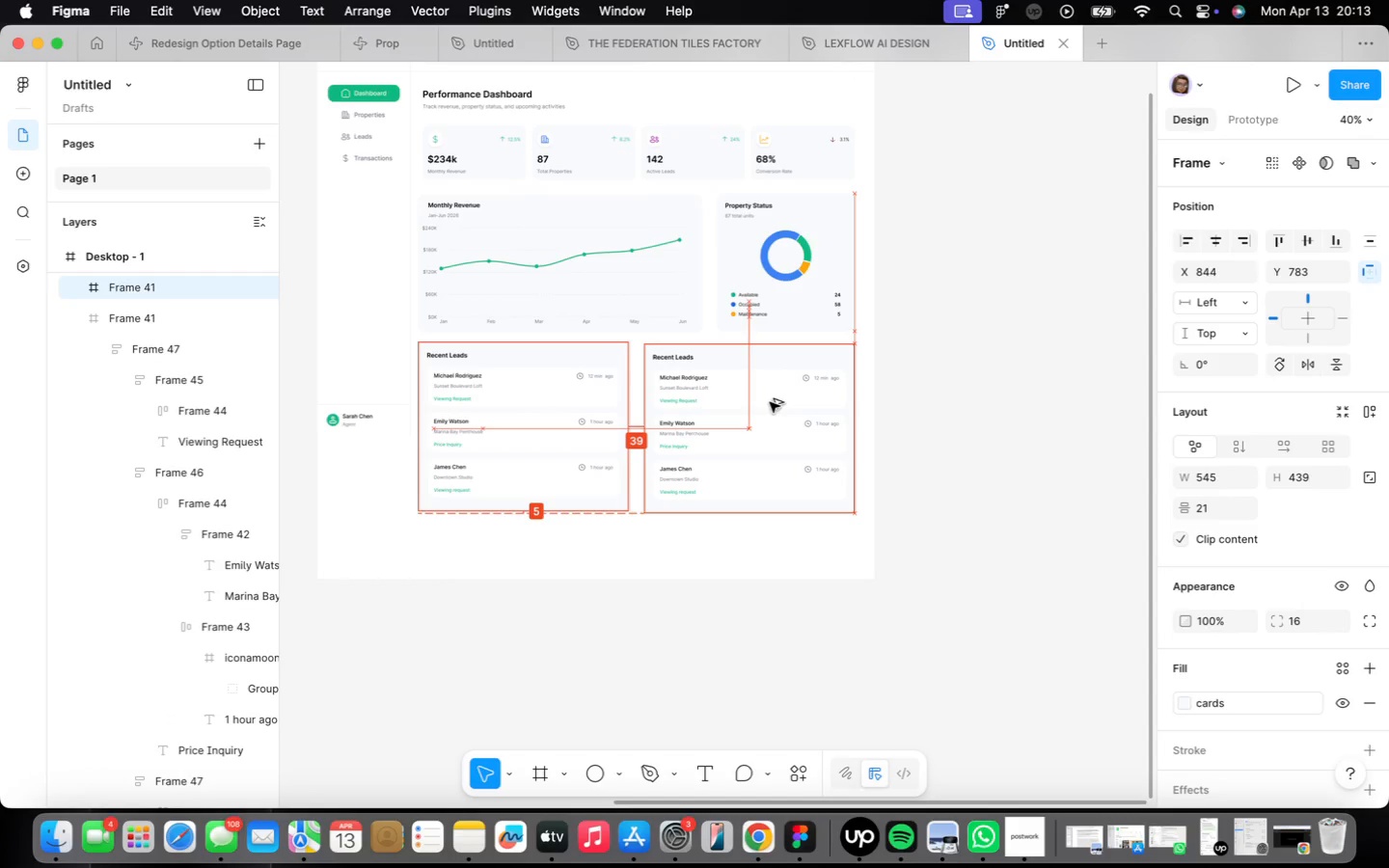 
scroll: coordinate [560, 434], scroll_direction: down, amount: 10.0
 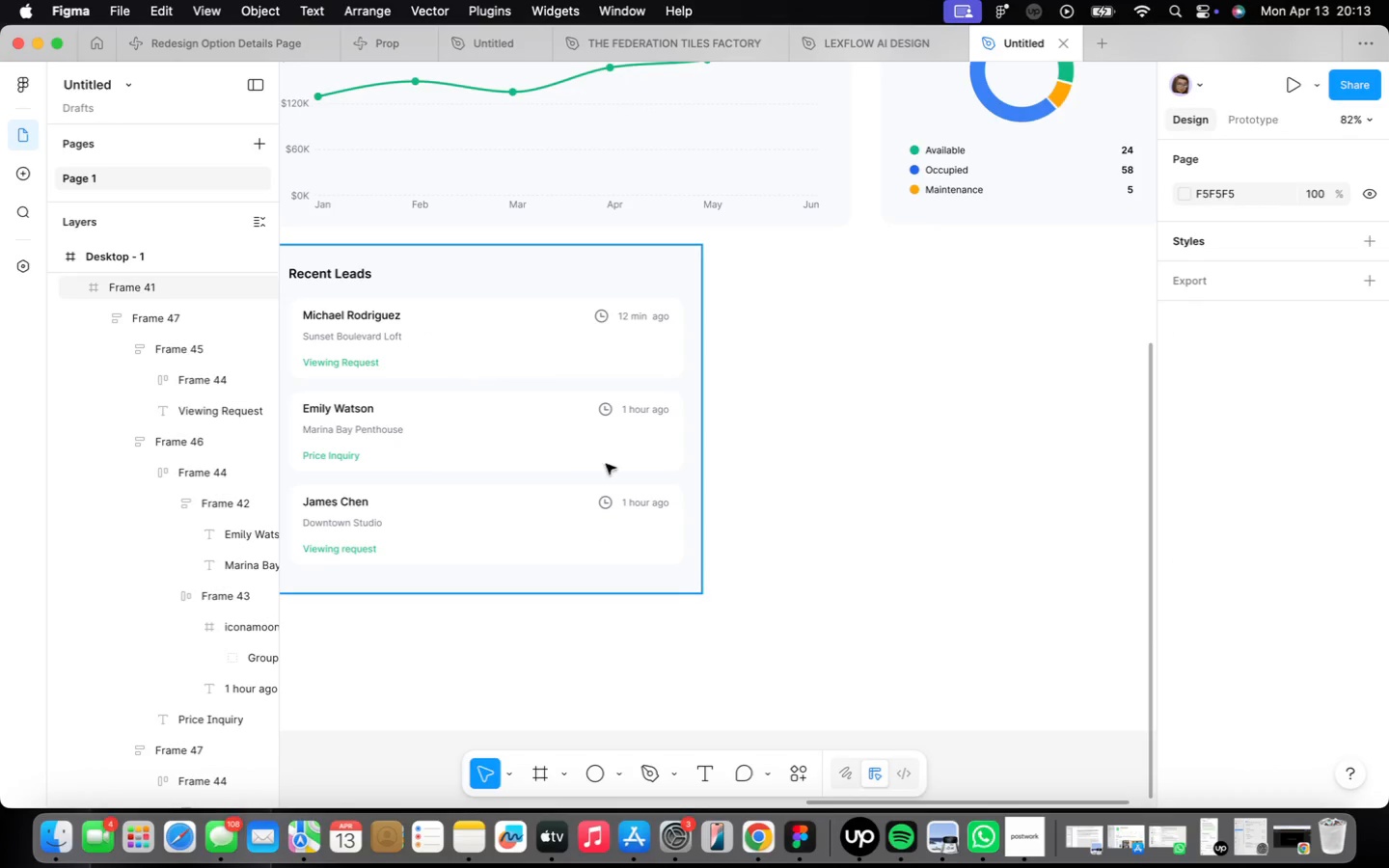 
left_click_drag(start_coordinate=[542, 399], to_coordinate=[770, 402])
 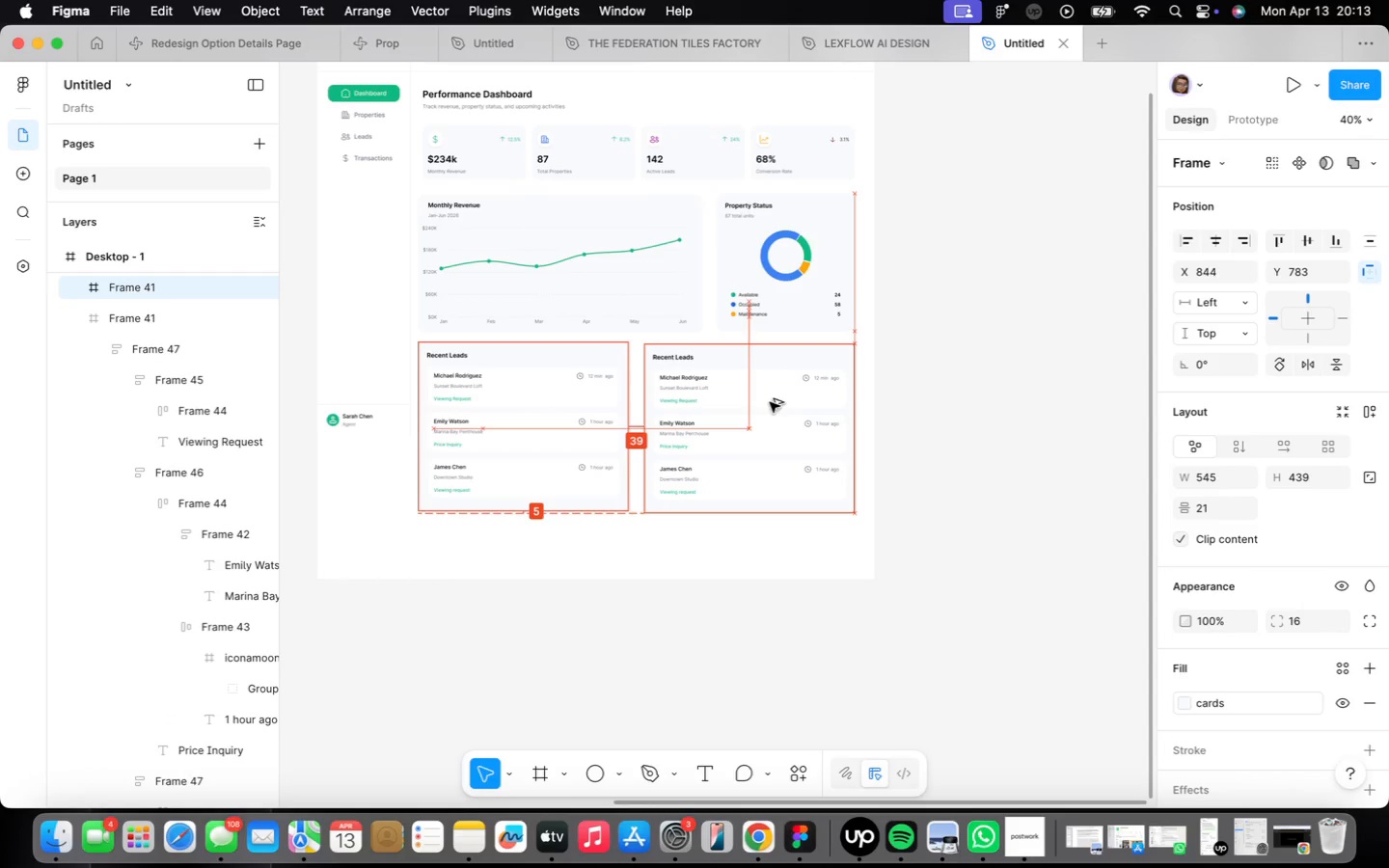 
left_click([806, 254])
 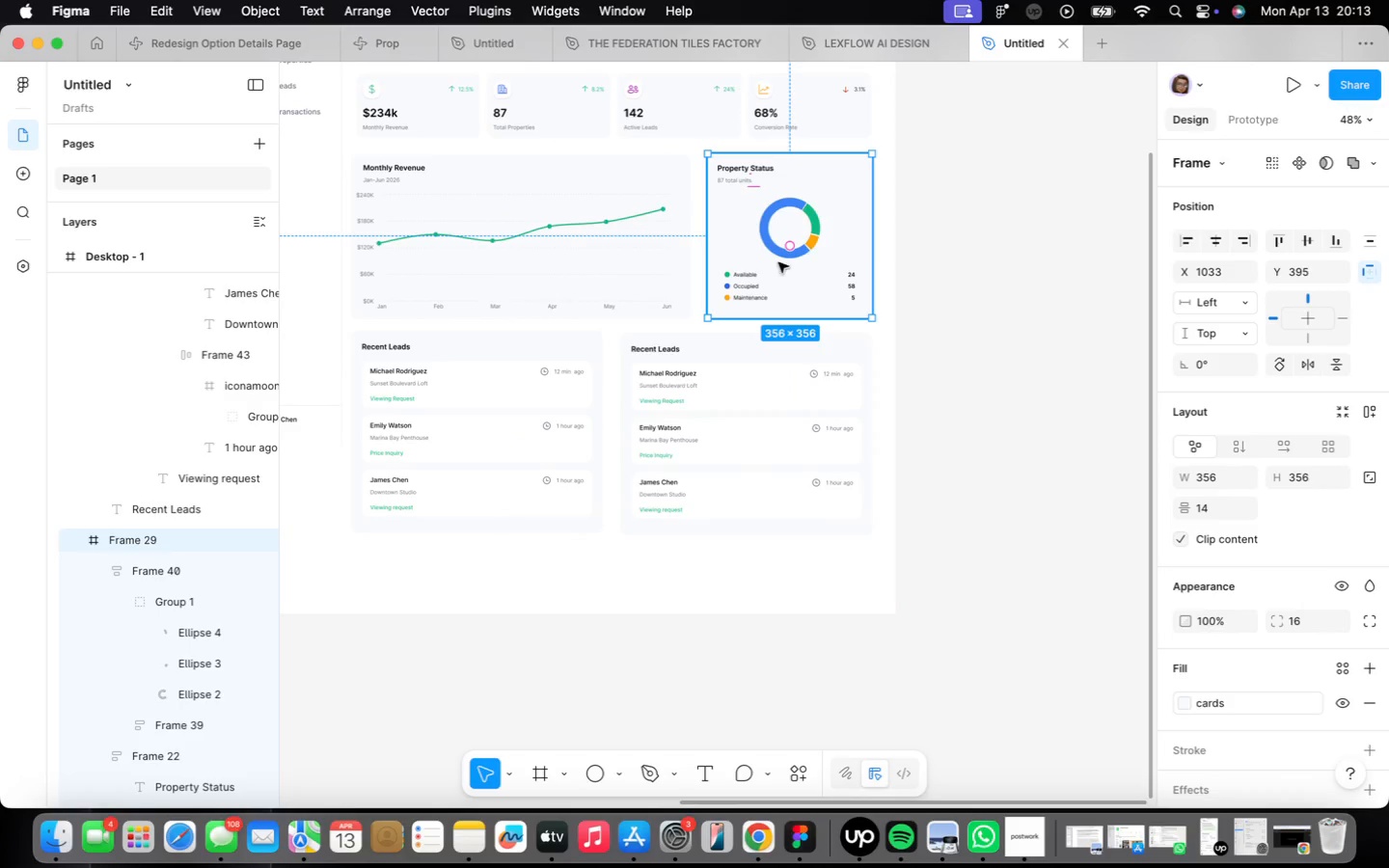 
scroll: coordinate [770, 402], scroll_direction: up, amount: 2.0
 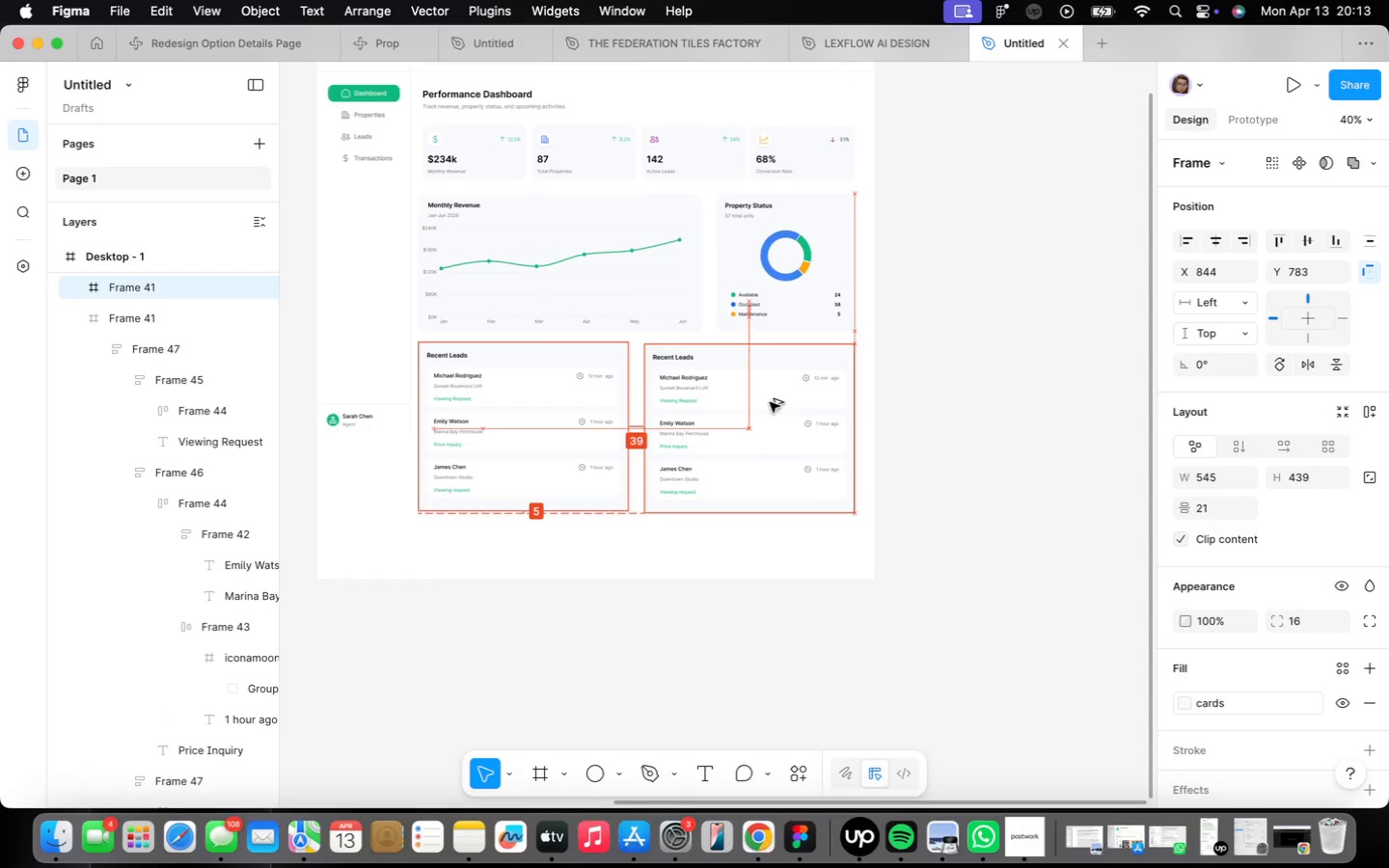 
hold_key(key=OptionLeft, duration=0.75)
 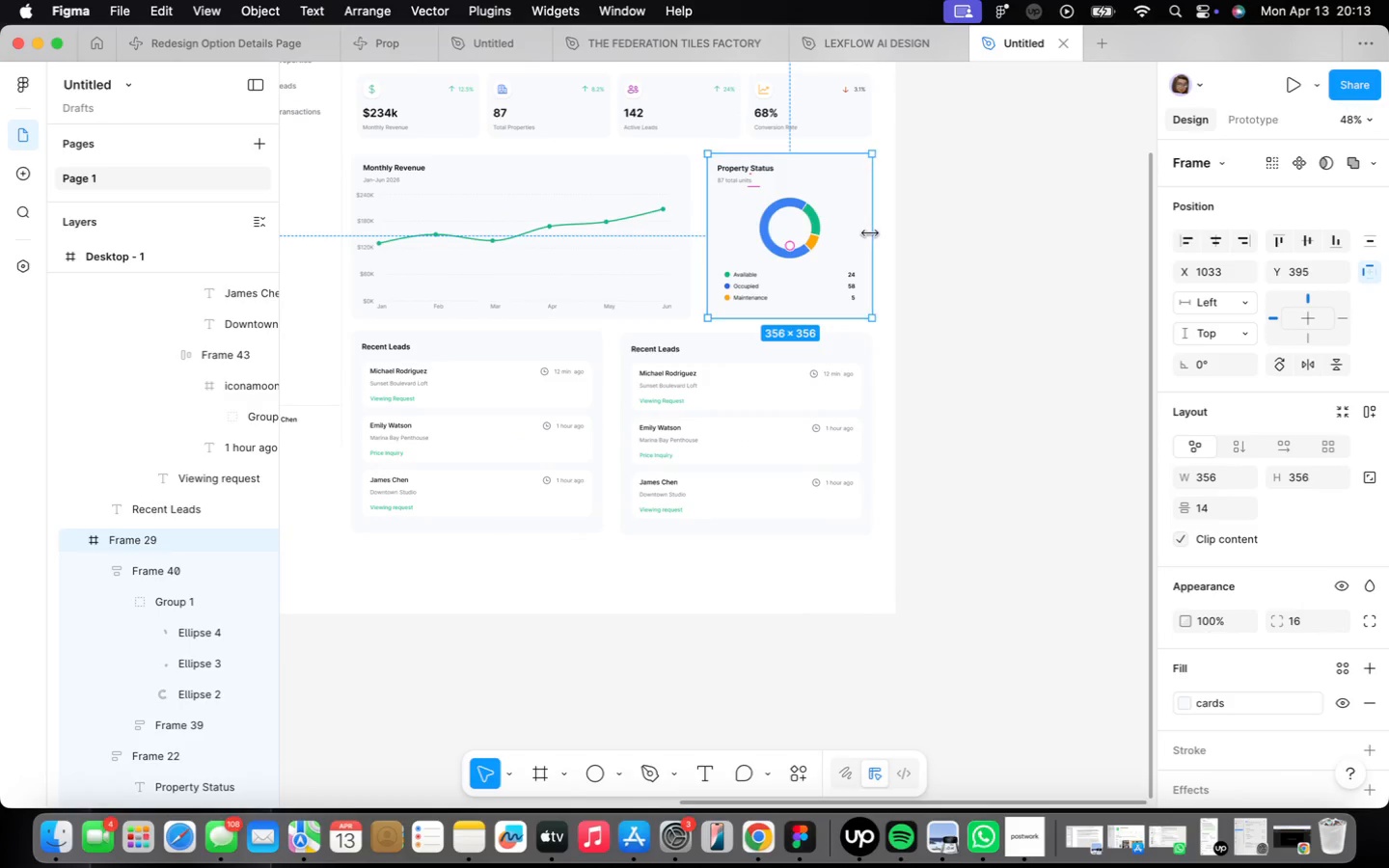 
left_click([813, 95])
 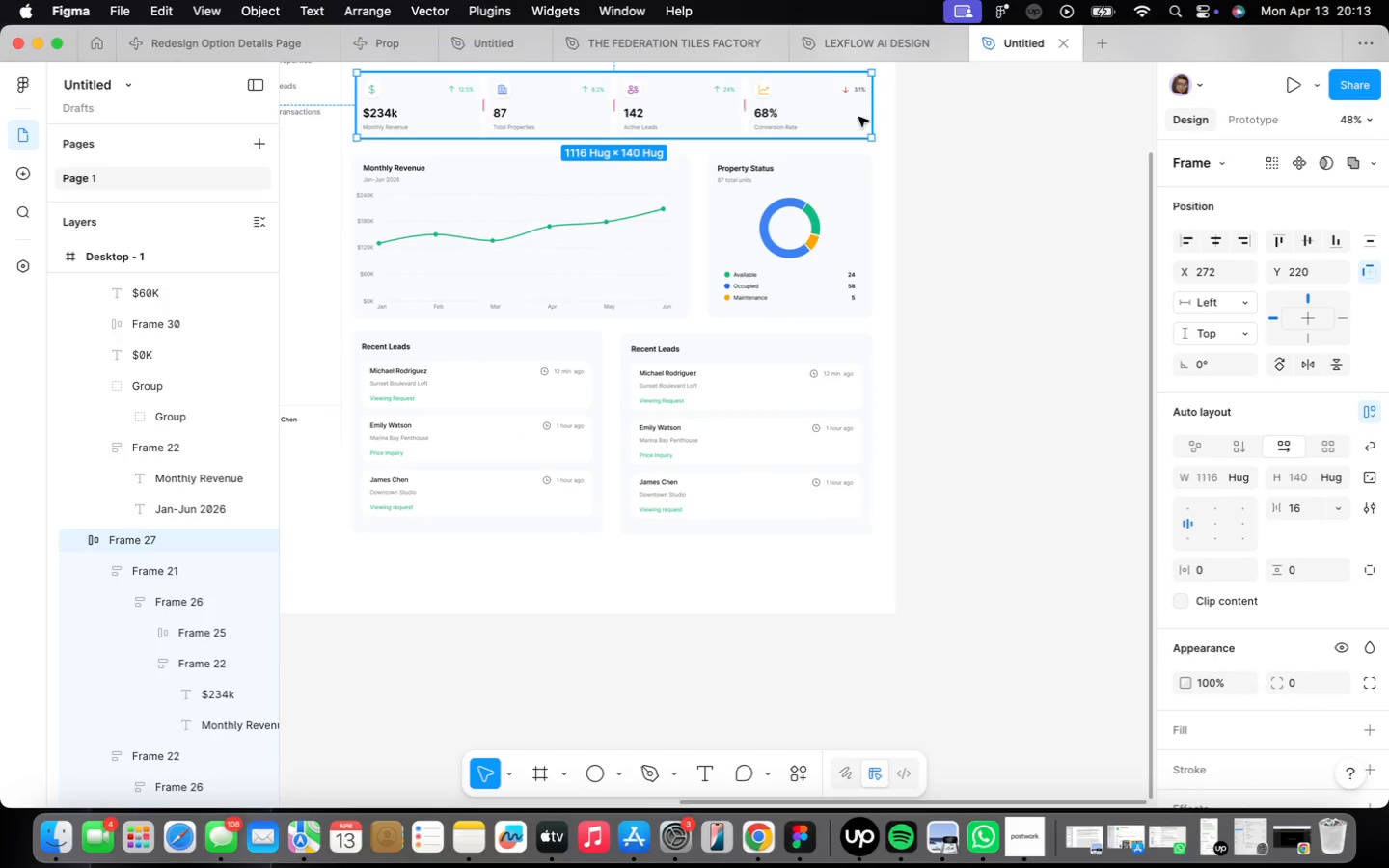 
hold_key(key=OptionLeft, duration=0.36)
 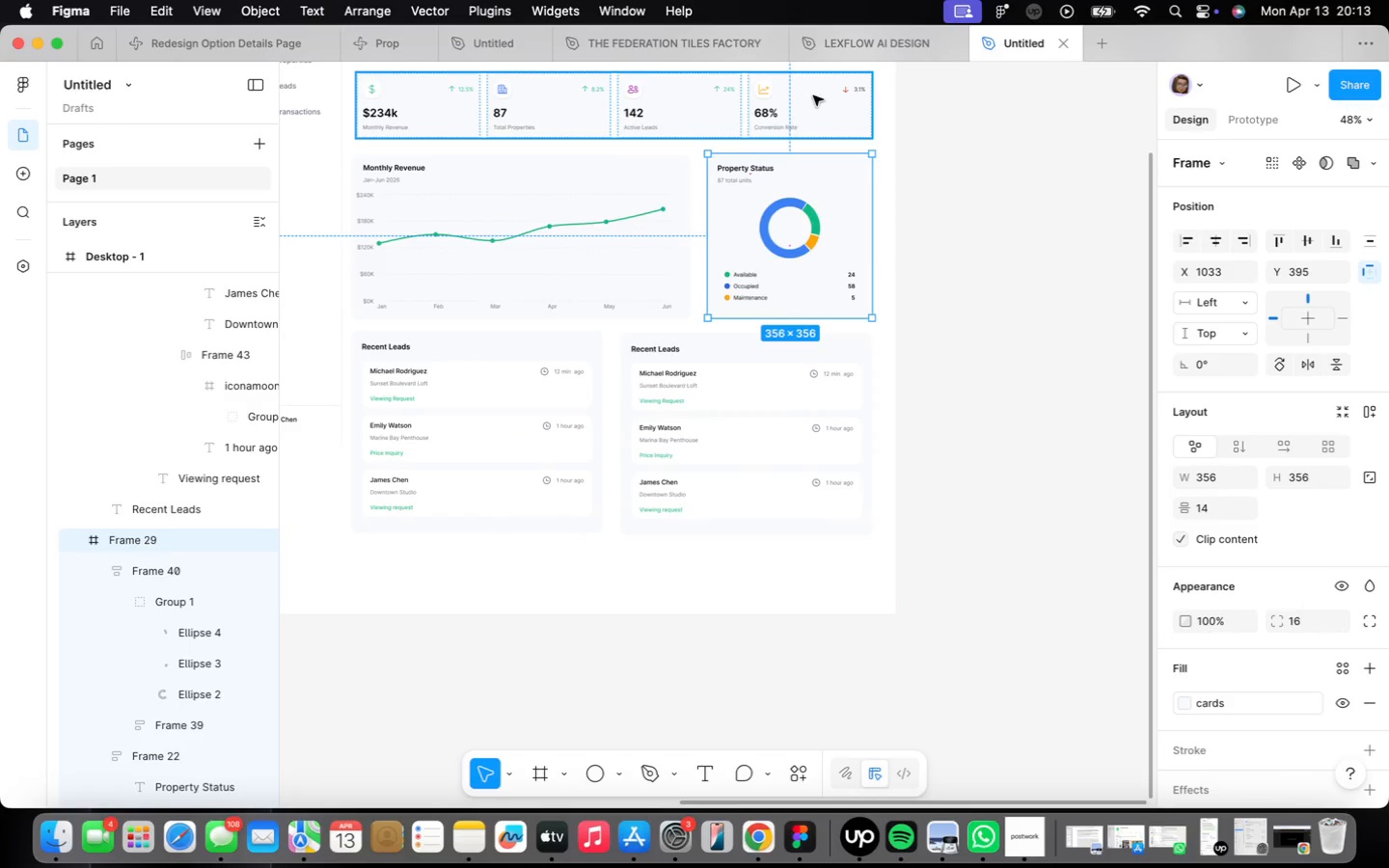 
left_click([835, 210])
 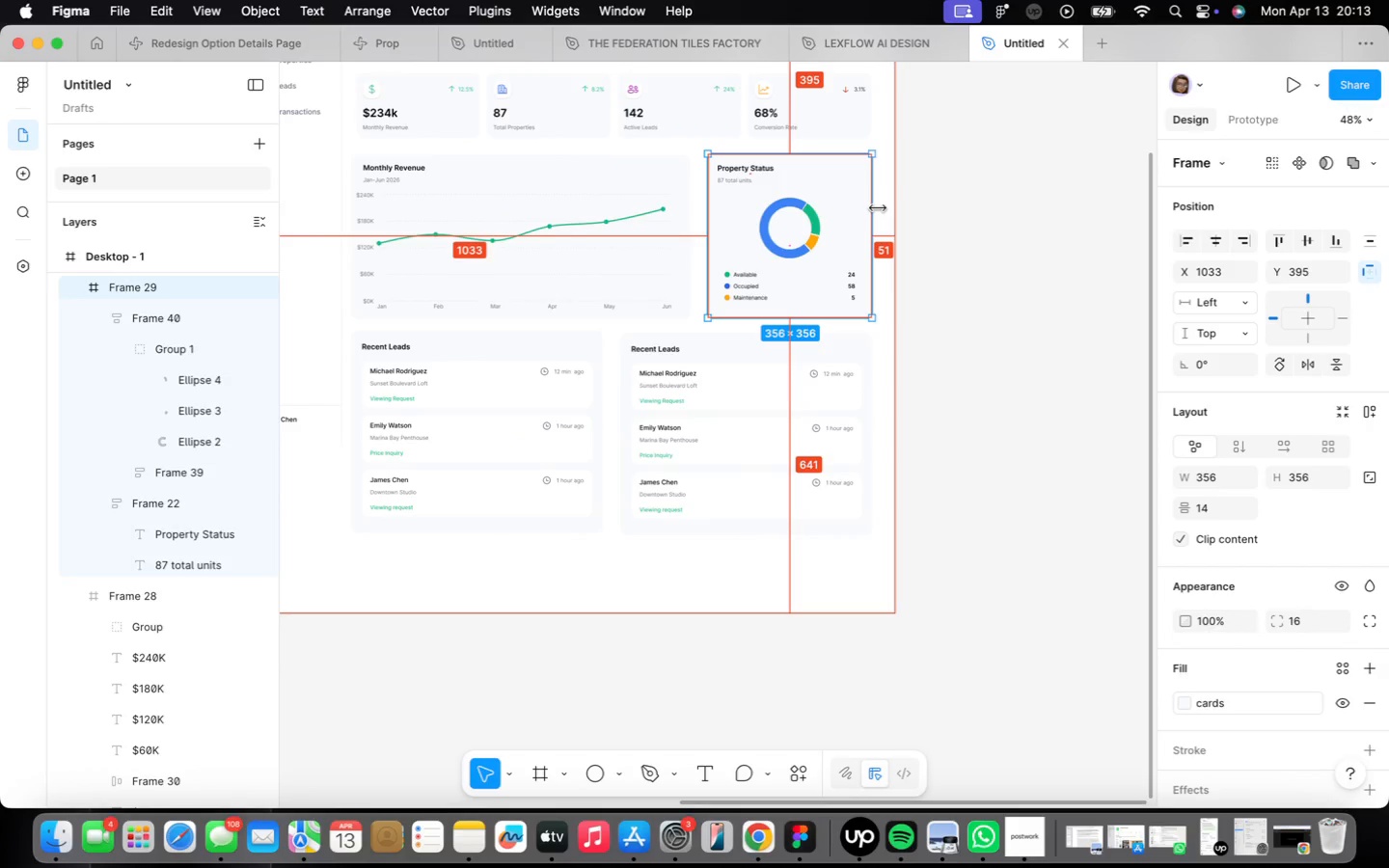 
key(Alt+ArrowLeft)
 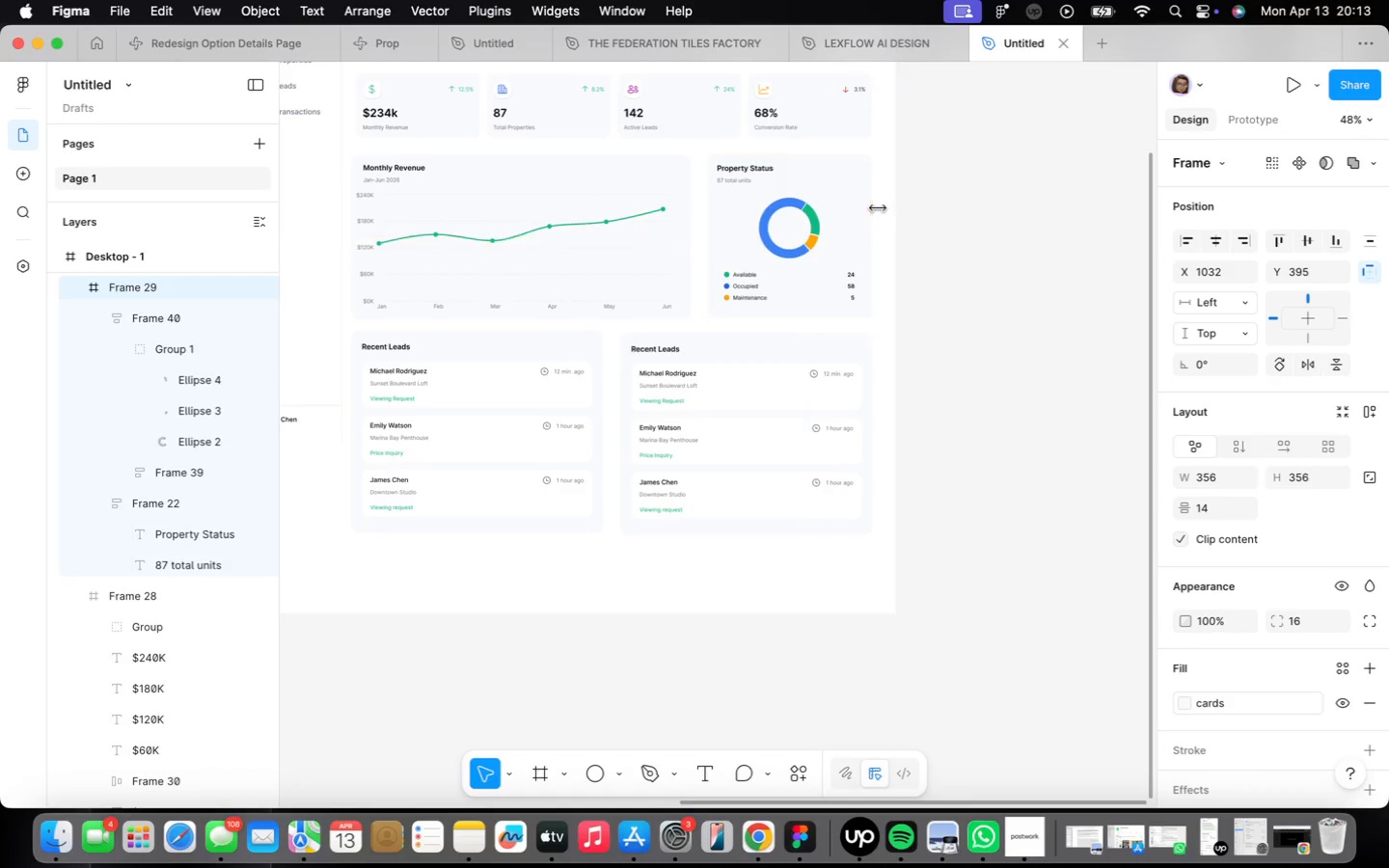 
hold_key(key=OptionLeft, duration=1.75)
 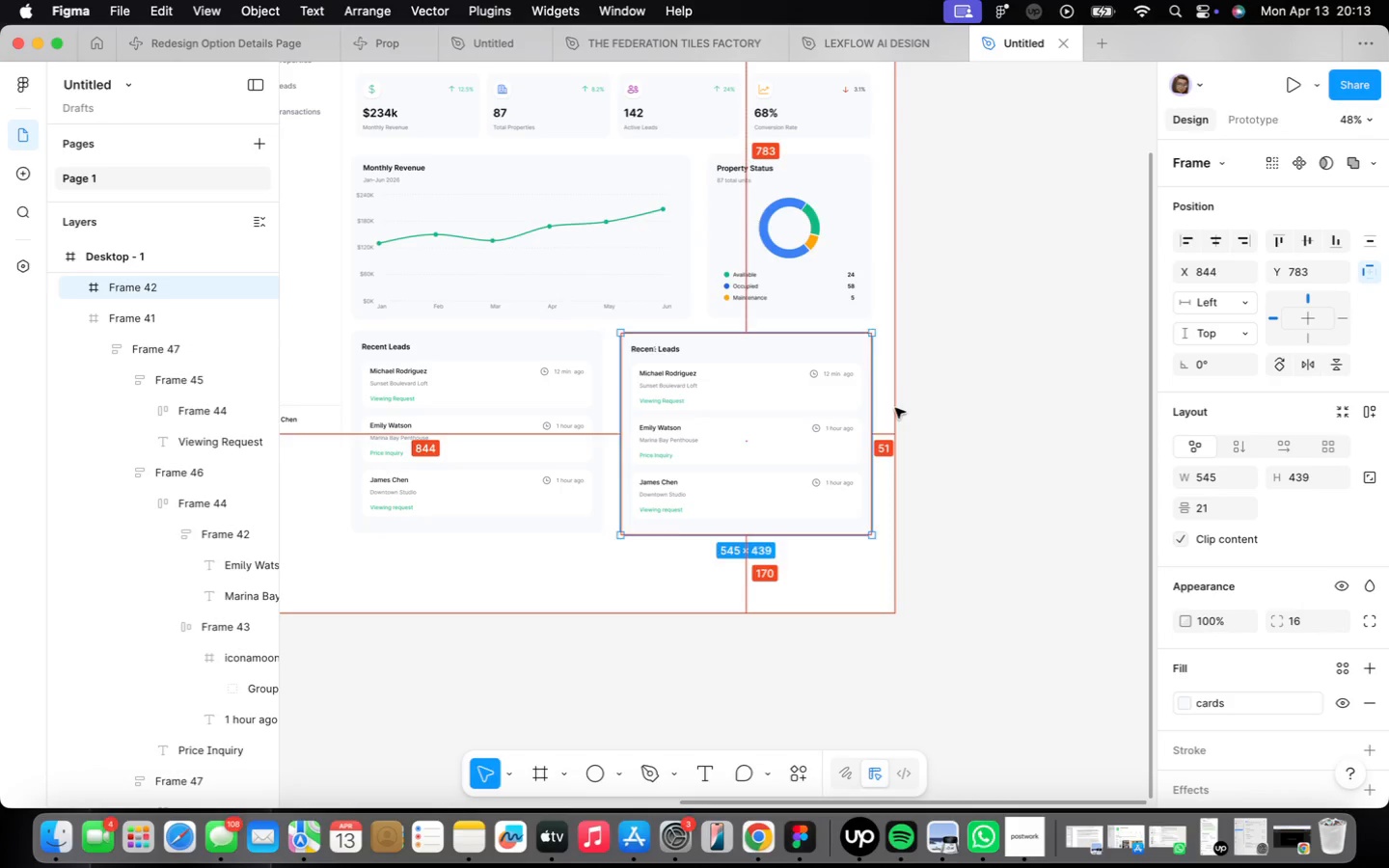 
hold_key(key=ArrowLeft, duration=0.31)
 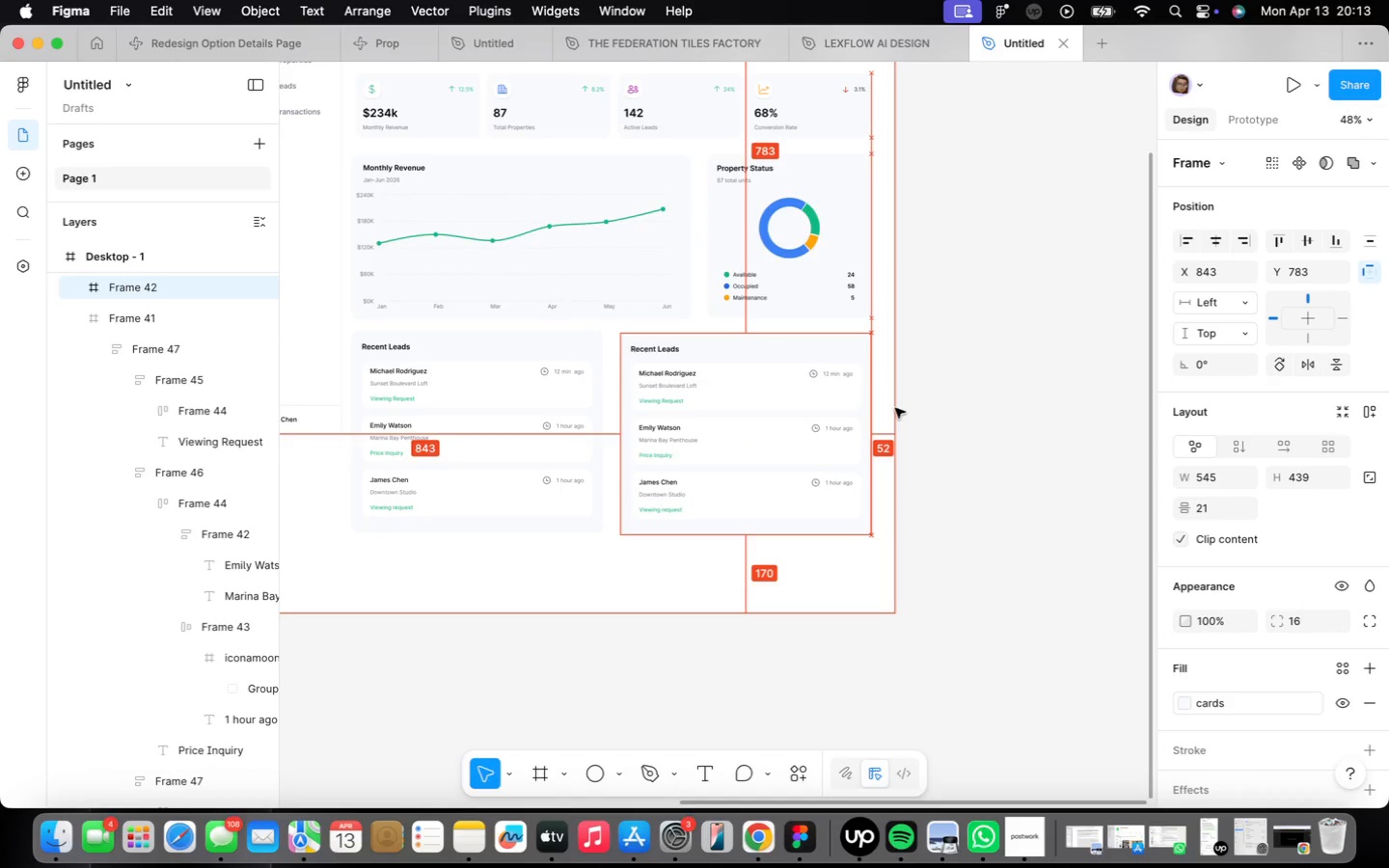 
scroll: coordinate [628, 395], scroll_direction: up, amount: 10.0
 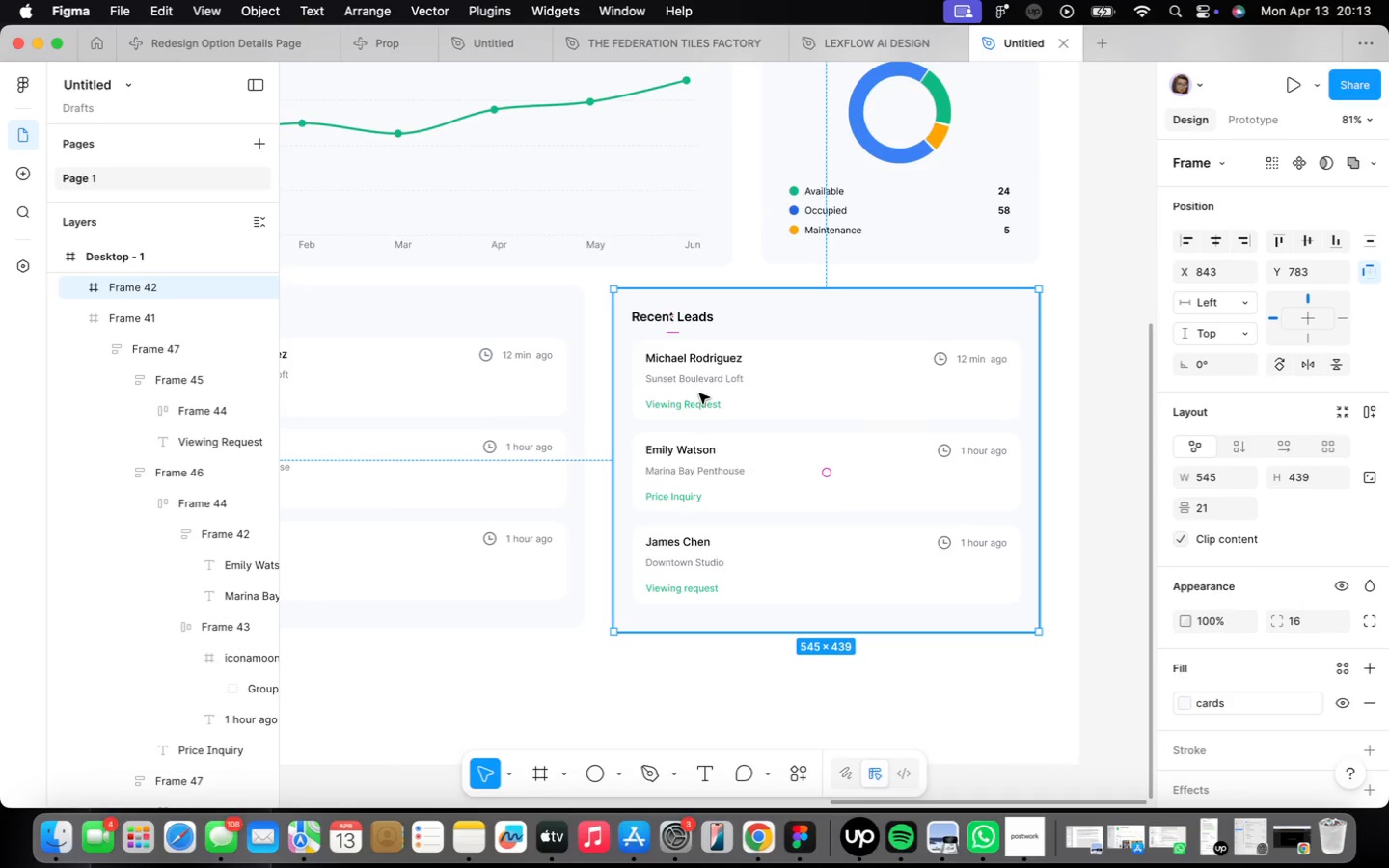 
hold_key(key=OptionLeft, duration=0.84)
 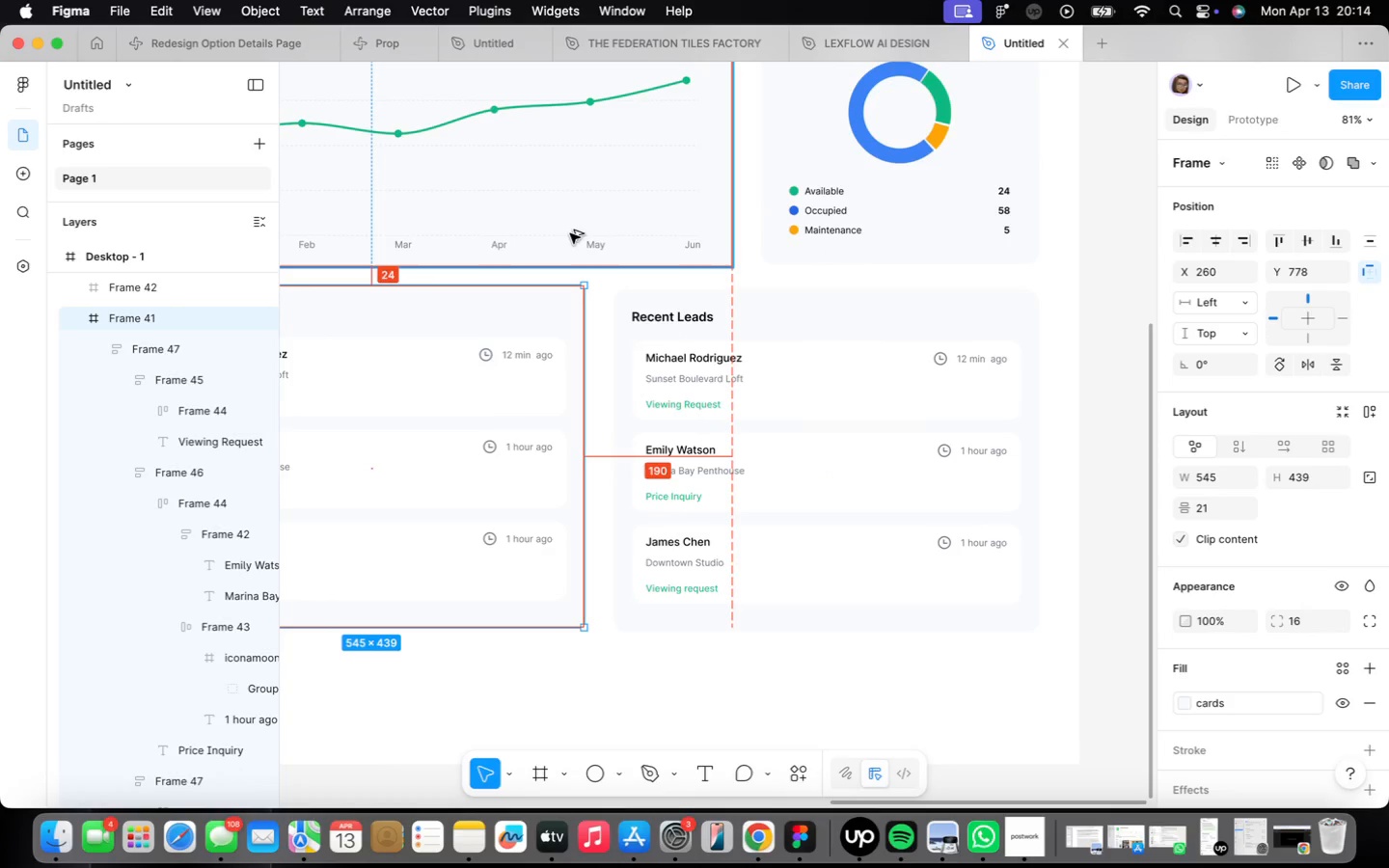 
left_click([745, 364])
 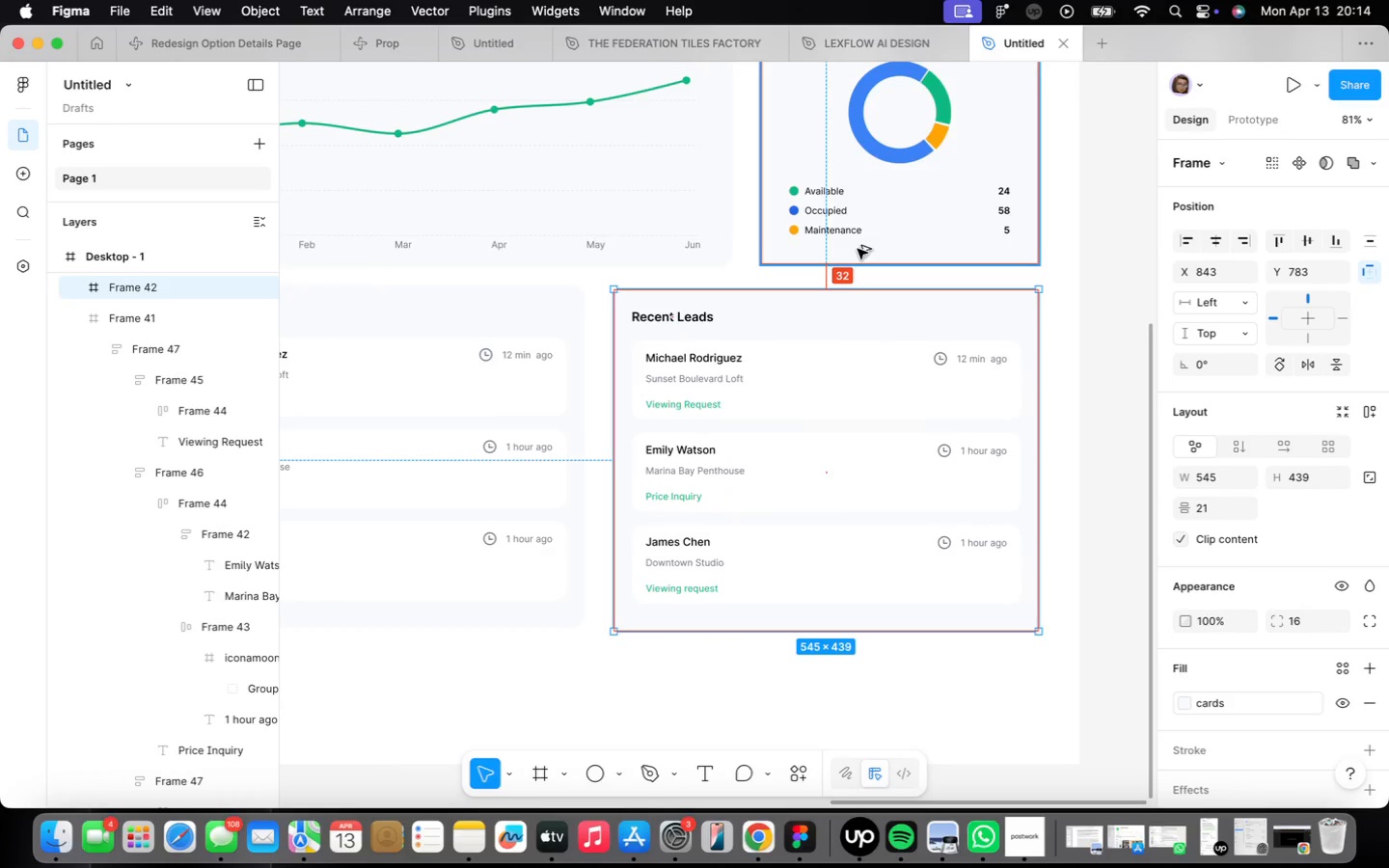 
hold_key(key=OptionLeft, duration=0.74)
 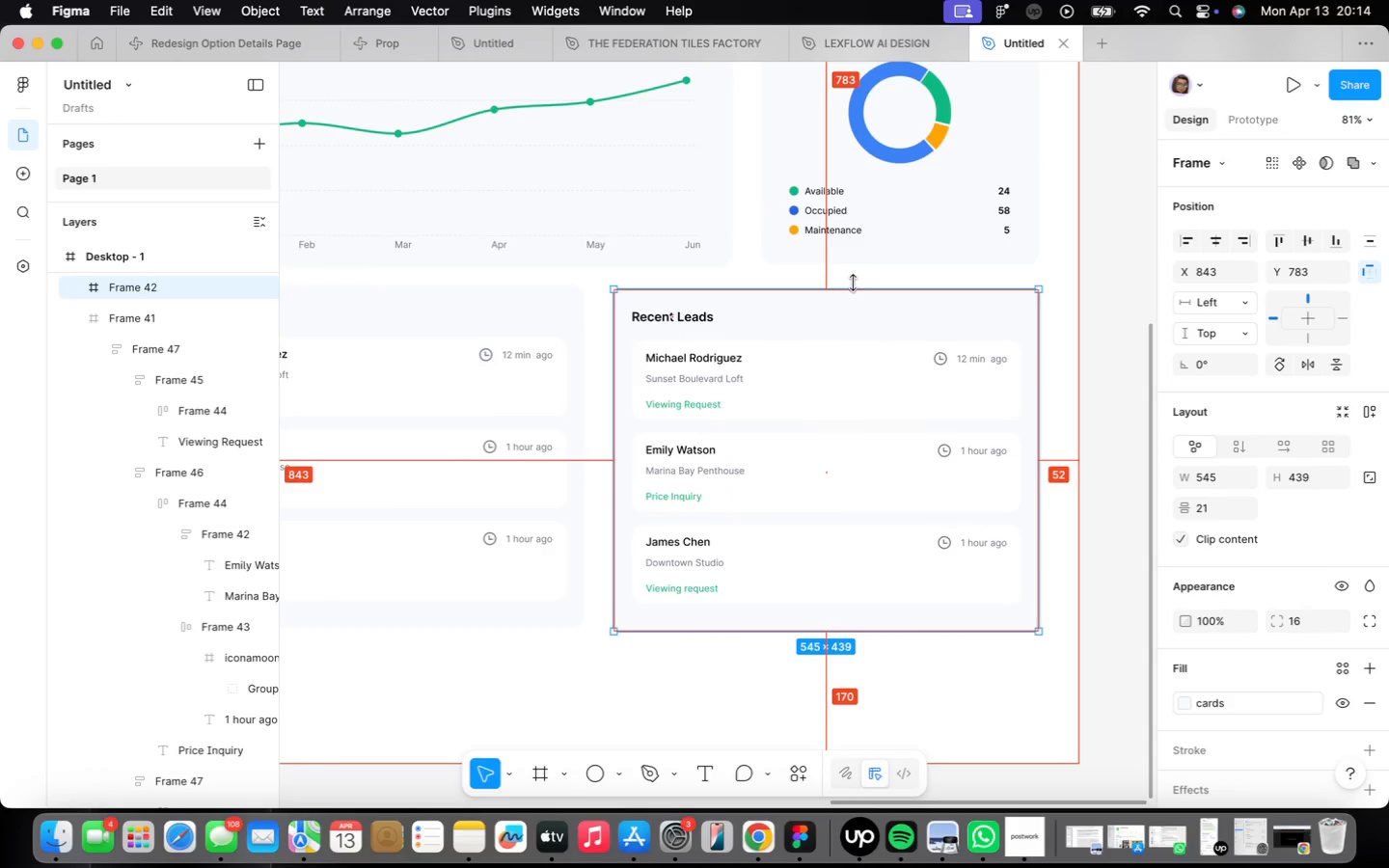 
left_click([677, 243])
 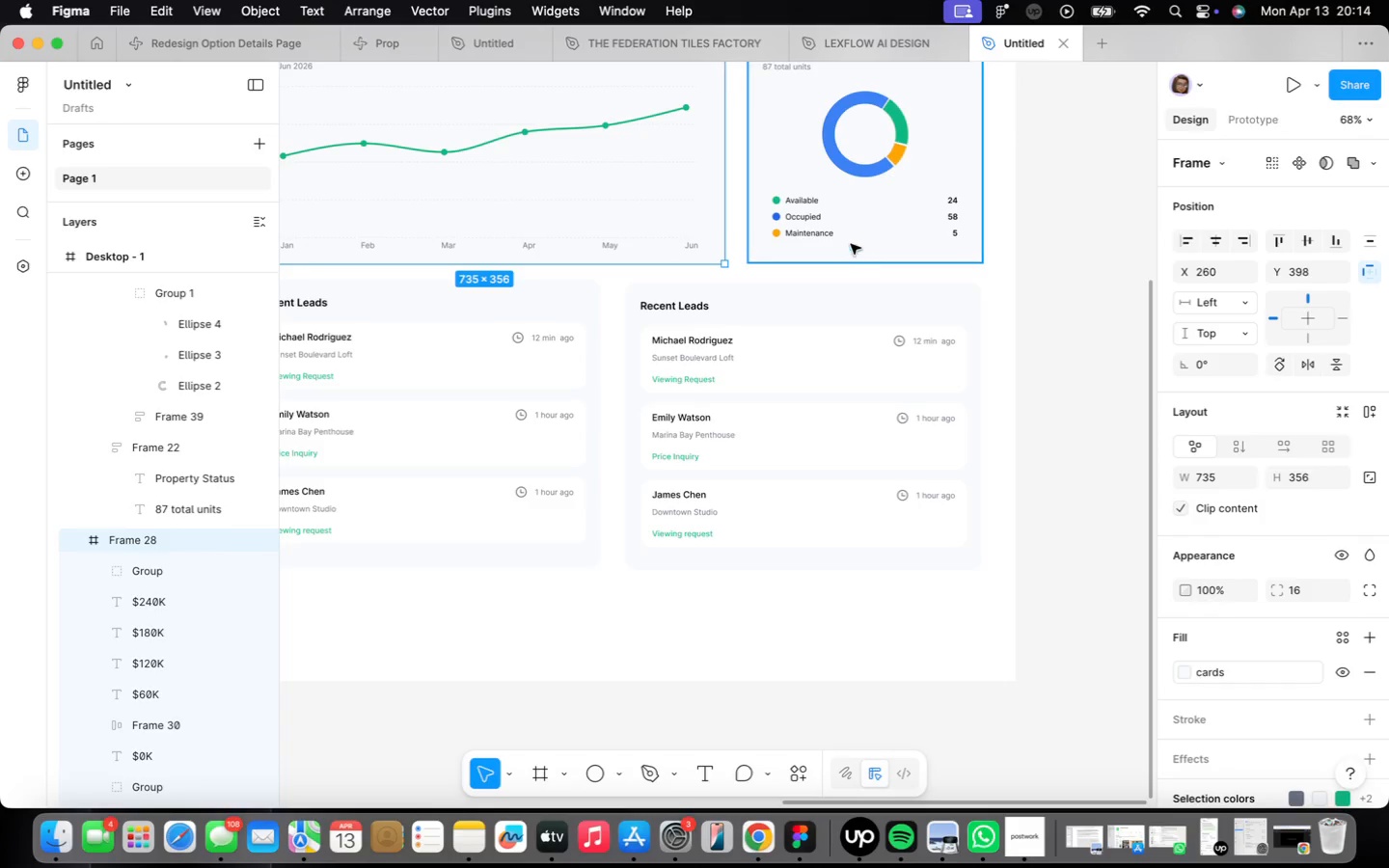 
scroll: coordinate [681, 246], scroll_direction: down, amount: 2.0
 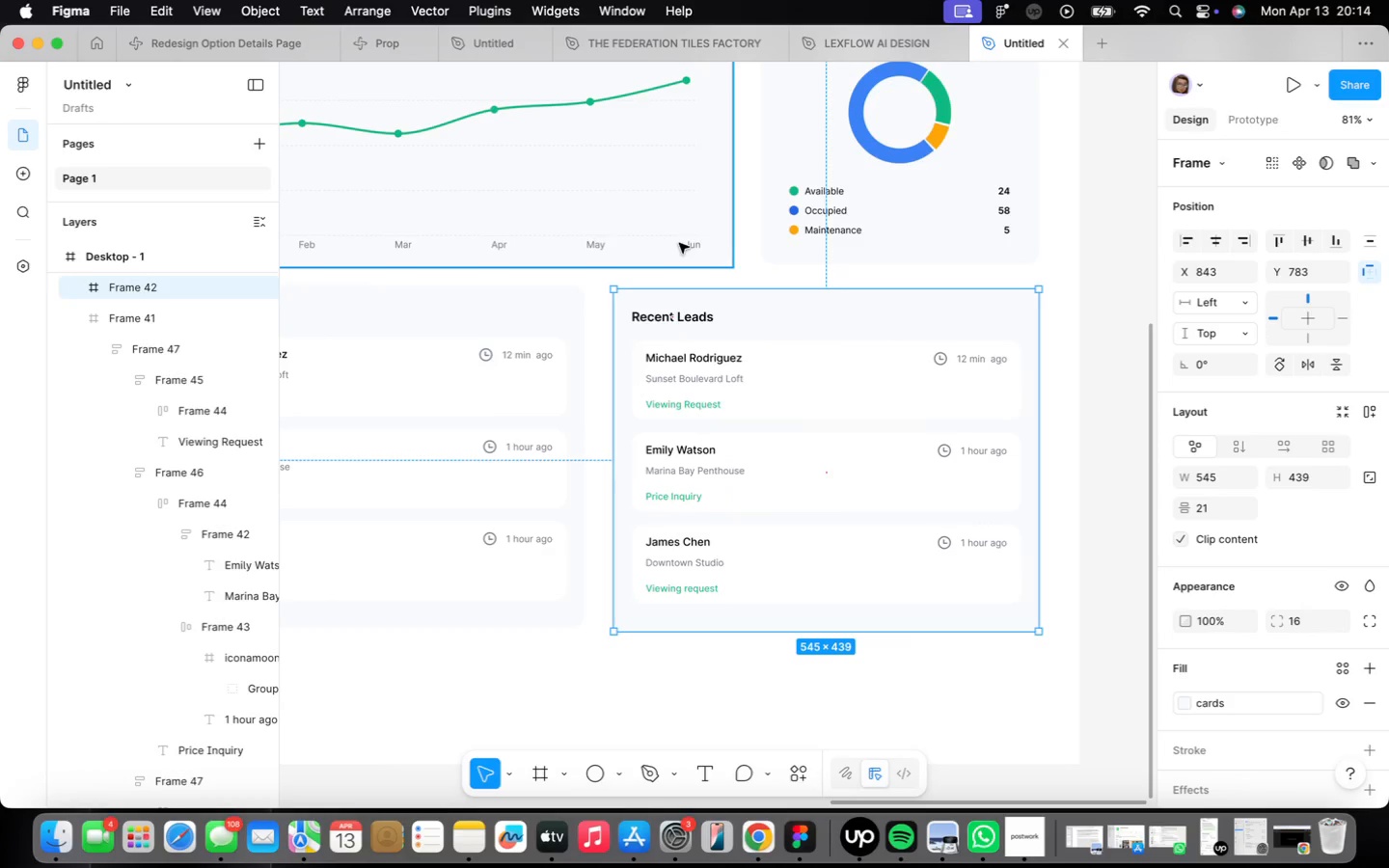 
left_click([851, 243])
 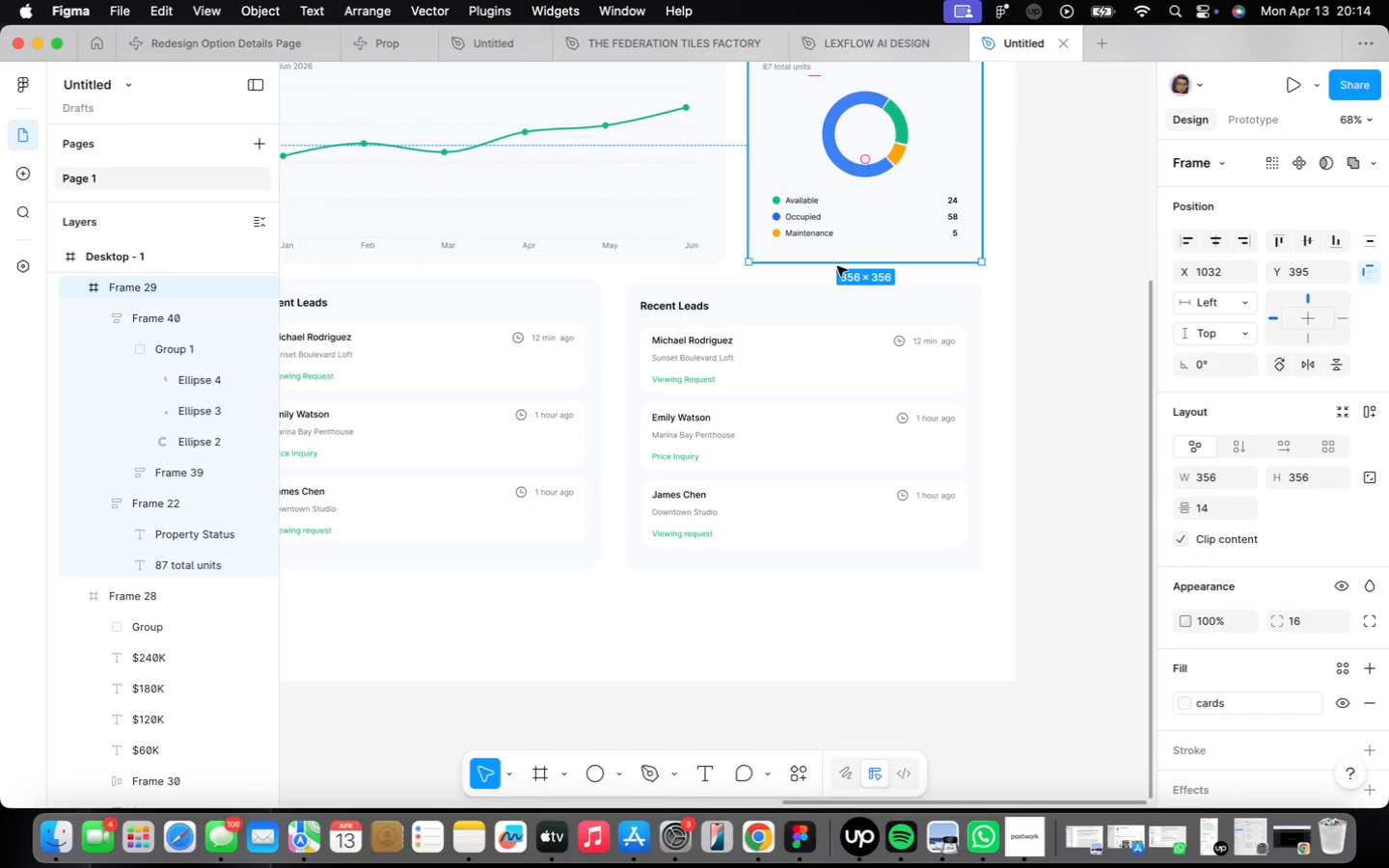 
left_click([802, 330])
 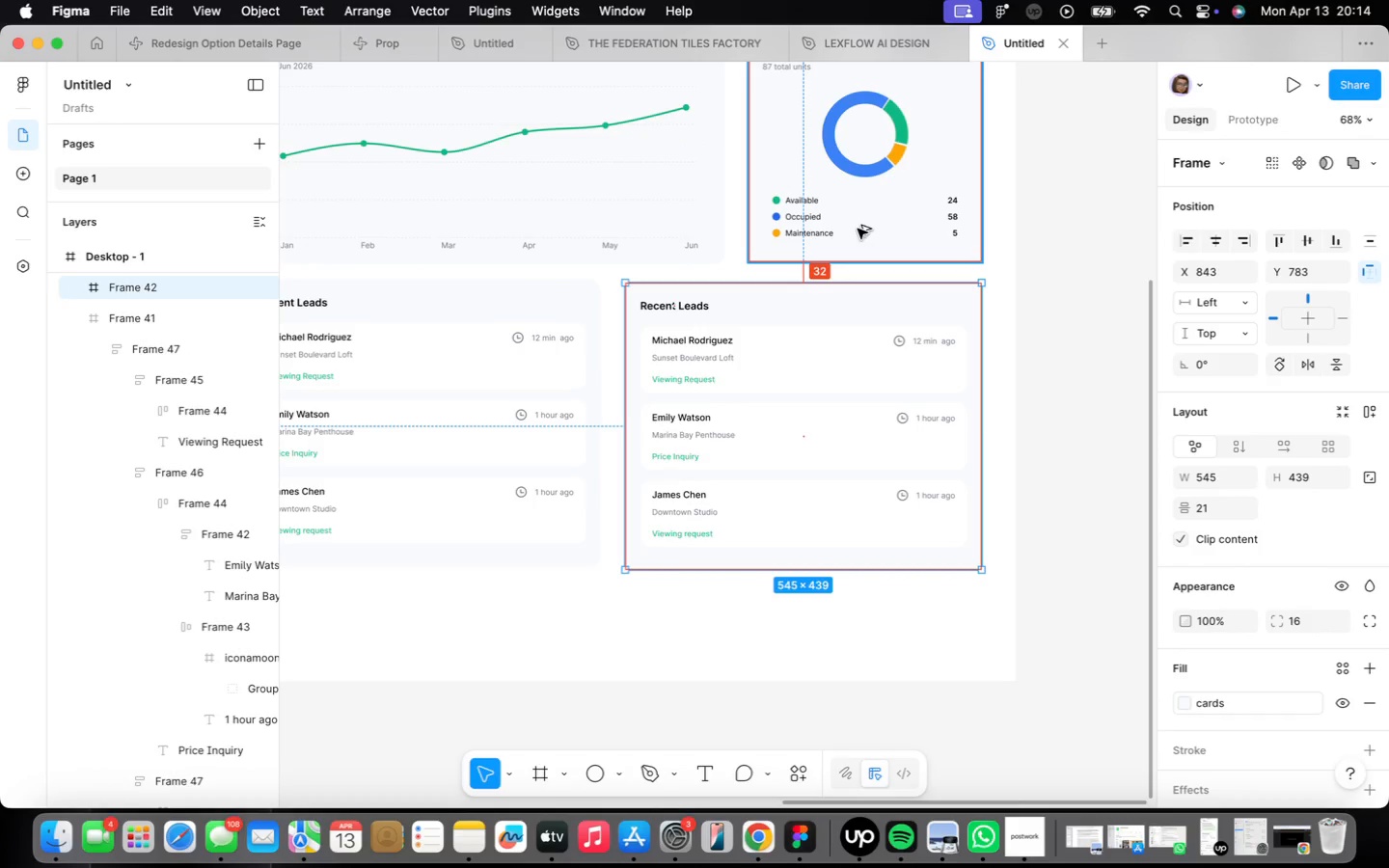 
hold_key(key=OptionLeft, duration=0.72)
 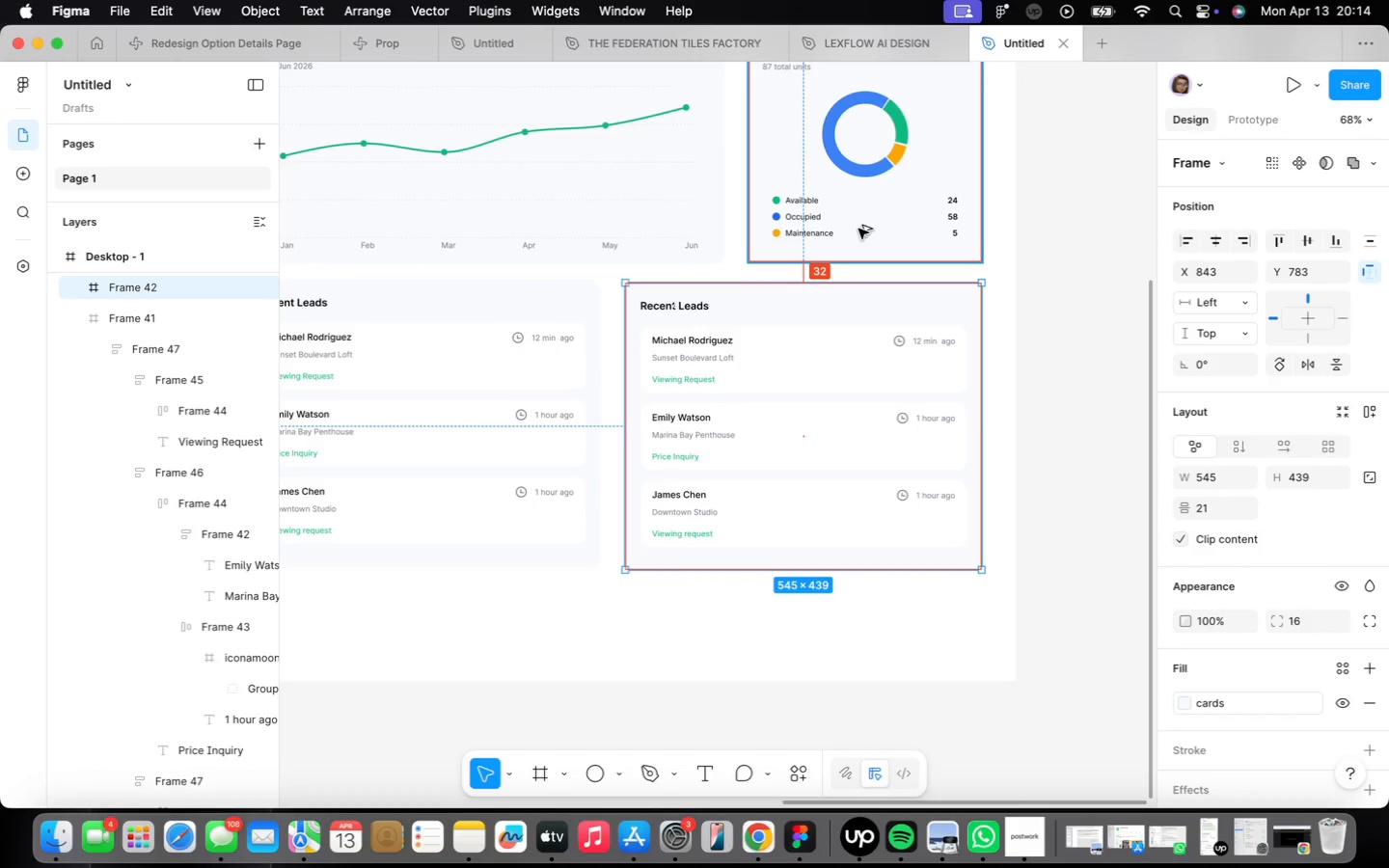 
left_click([504, 377])
 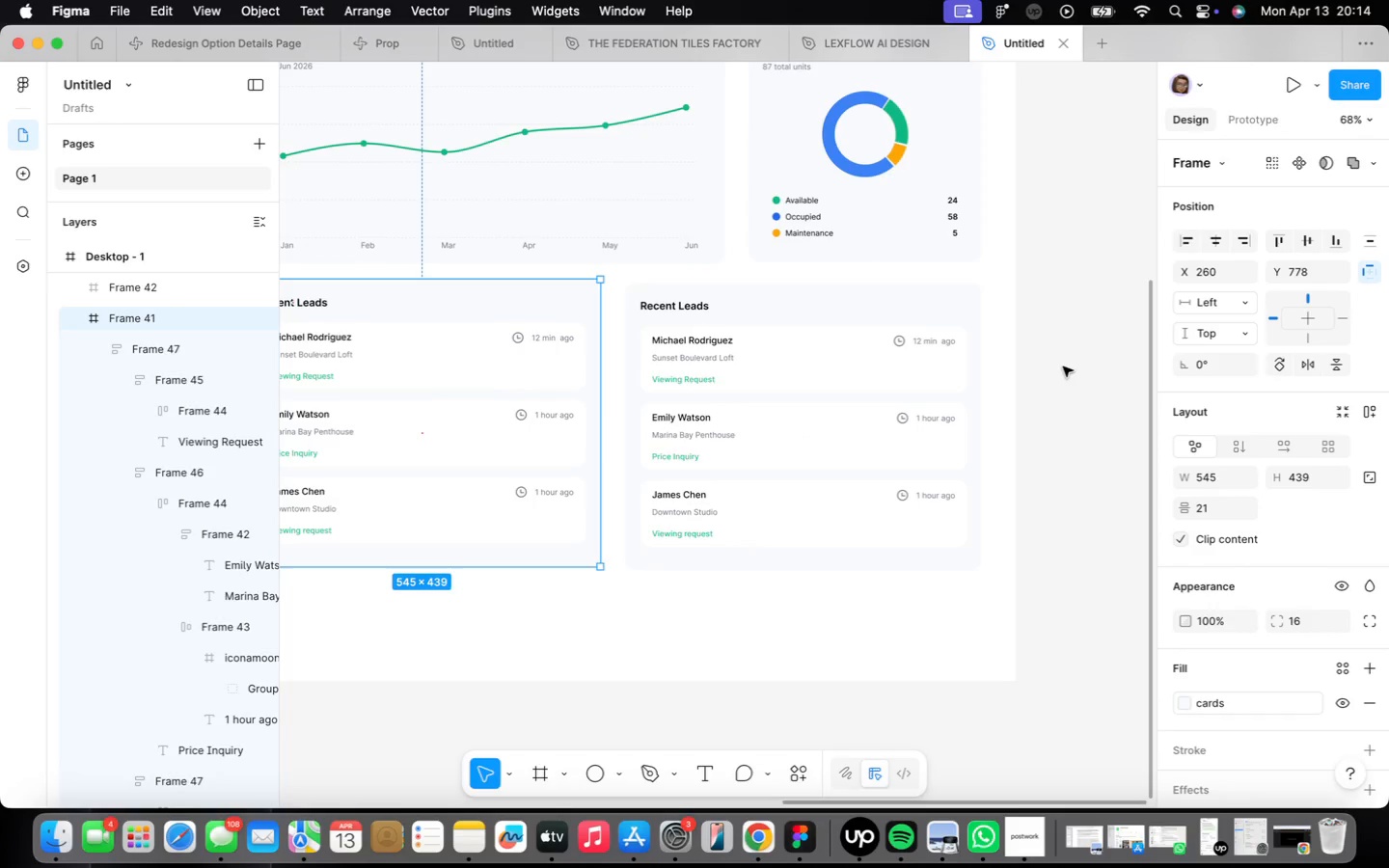 
hold_key(key=OptionLeft, duration=0.74)
 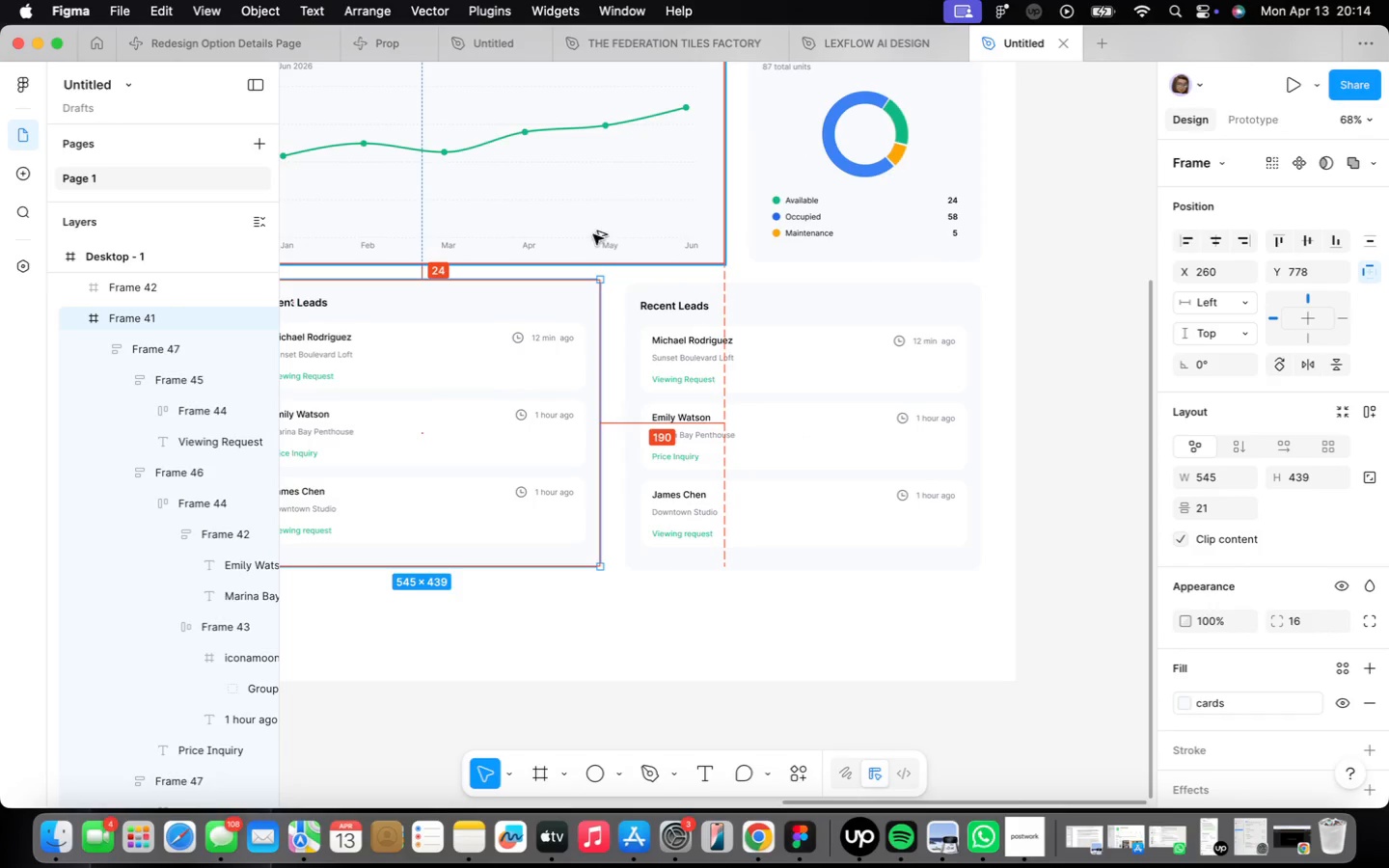 
key(ArrowDown)
 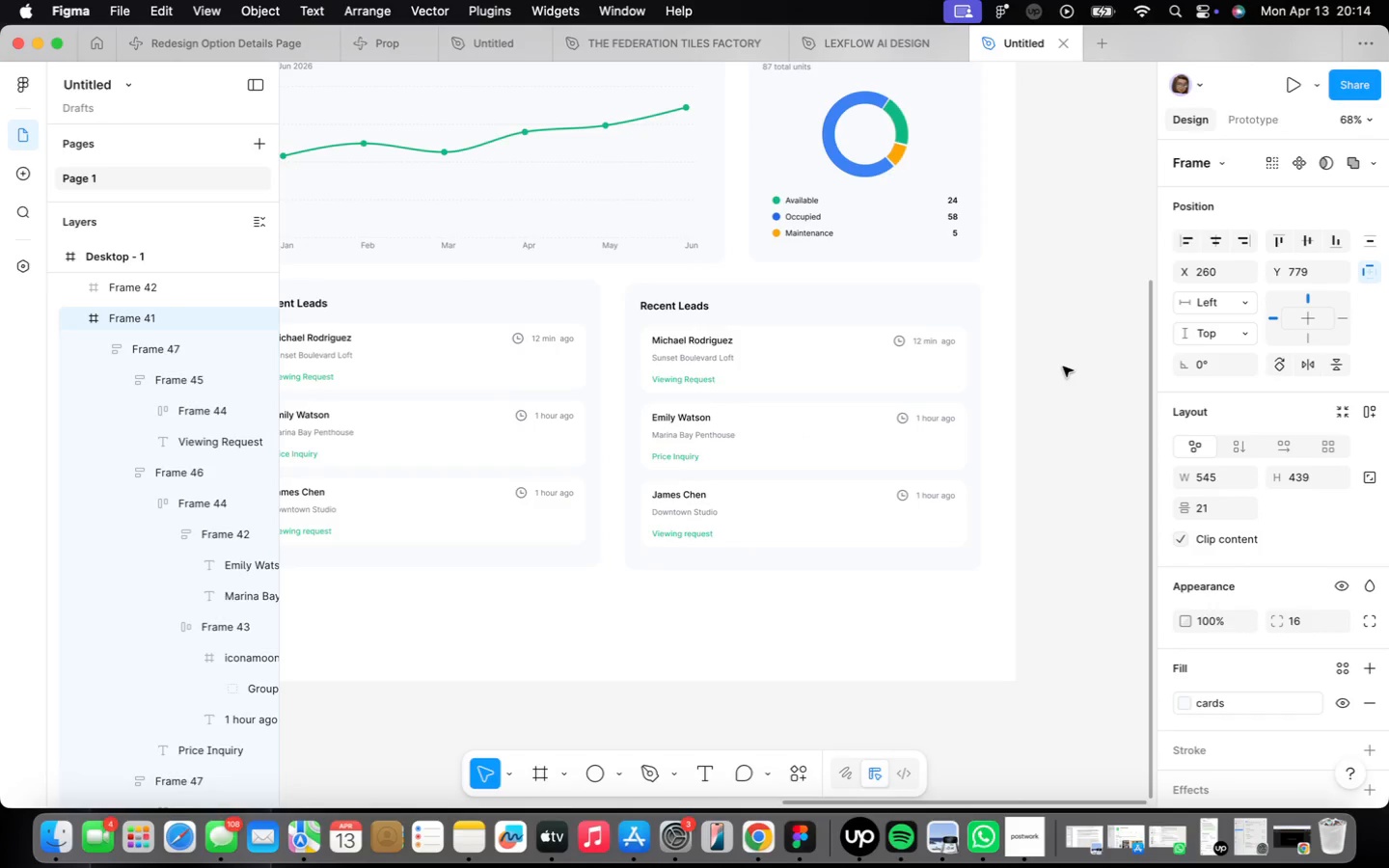 
key(ArrowDown)
 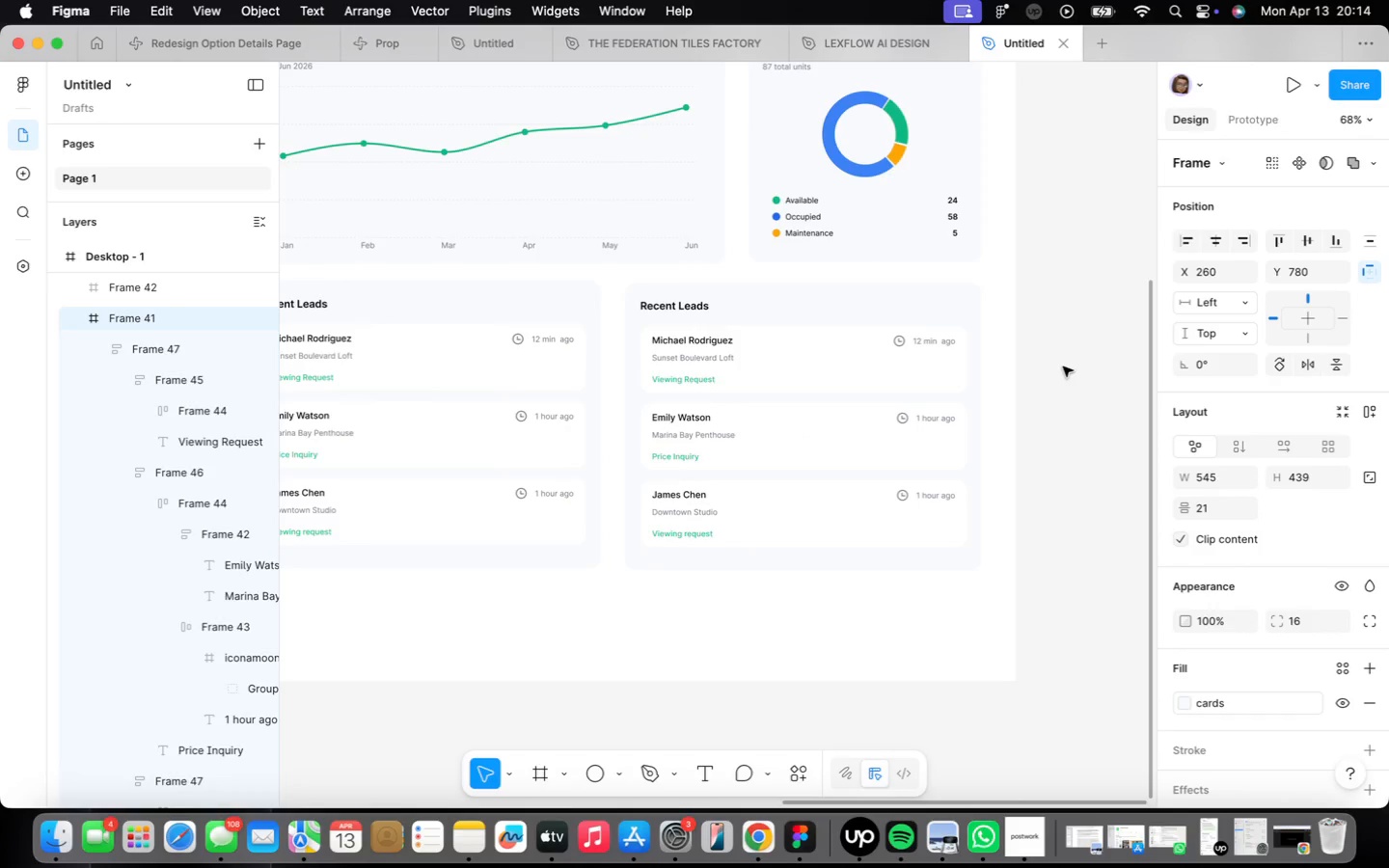 
key(ArrowDown)
 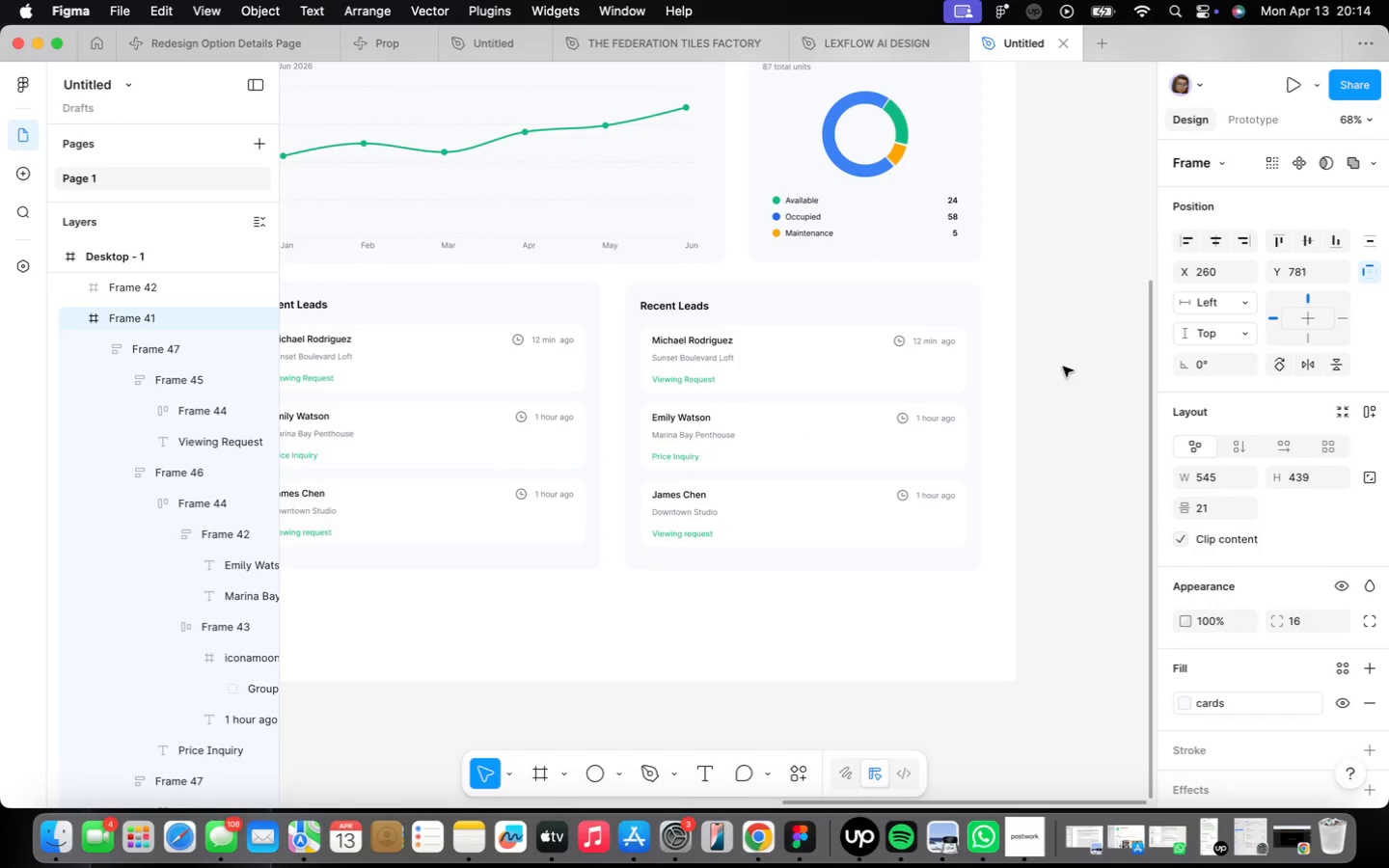 
key(ArrowDown)
 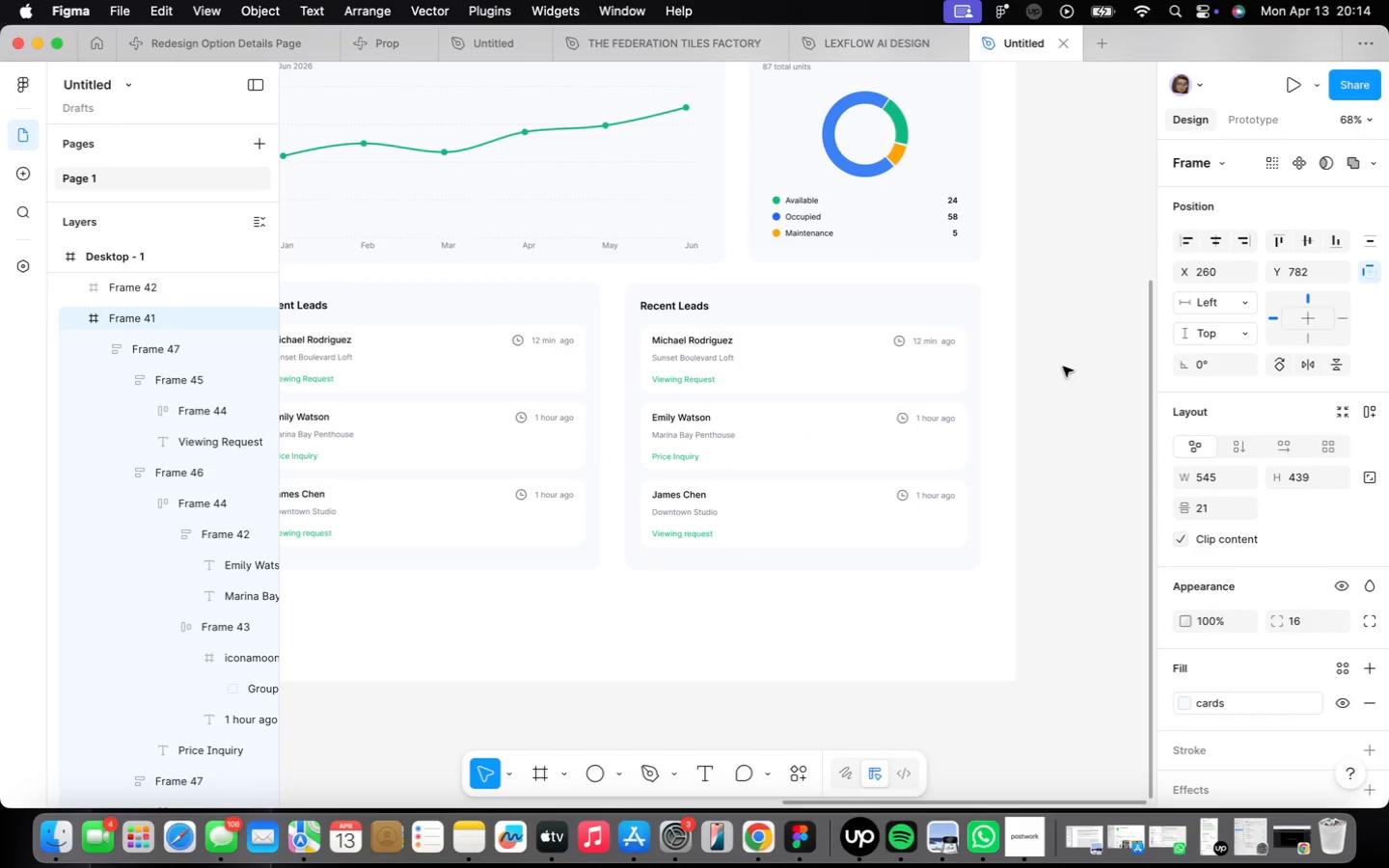 
hold_key(key=OptionLeft, duration=0.63)
 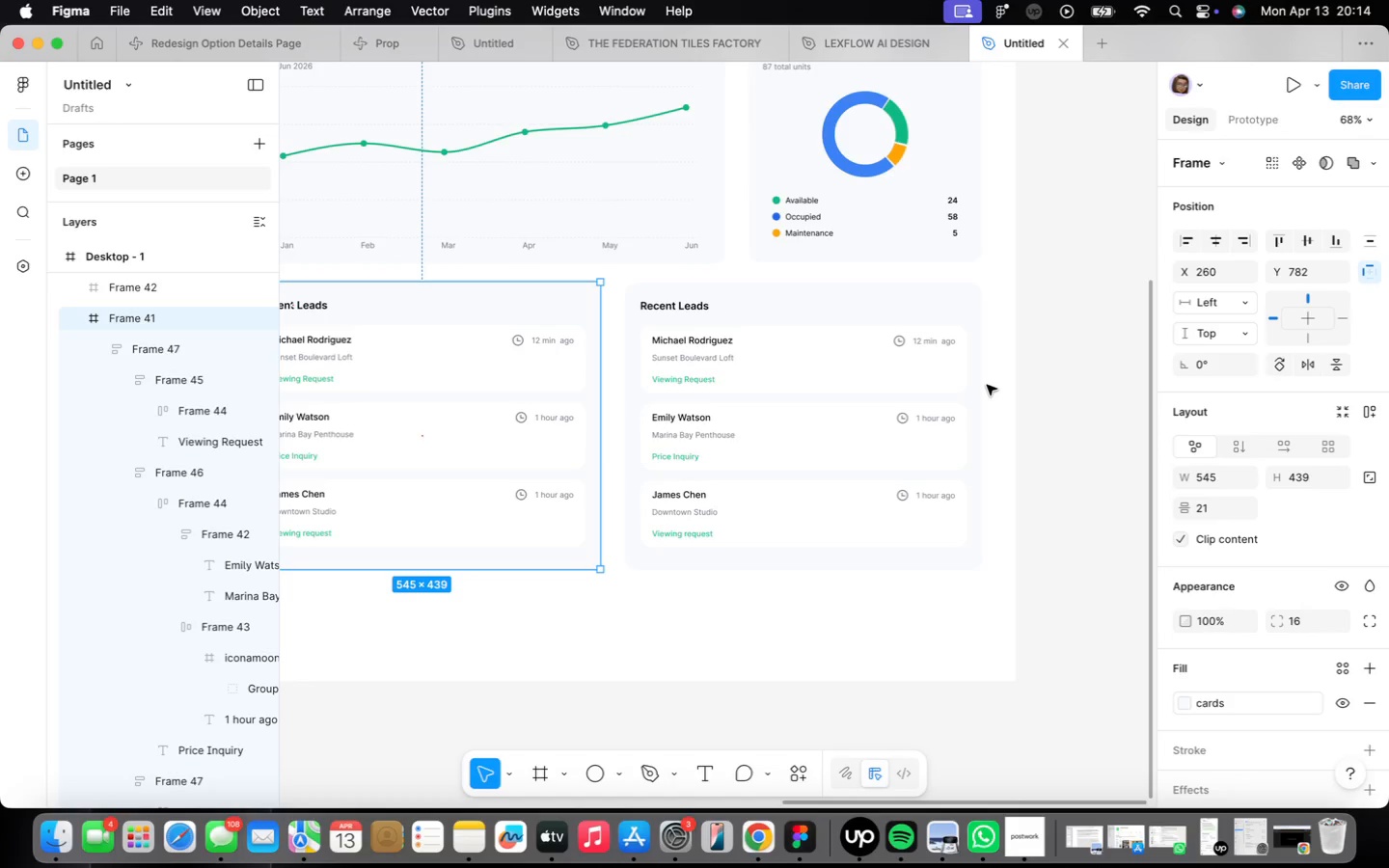 
key(ArrowDown)
 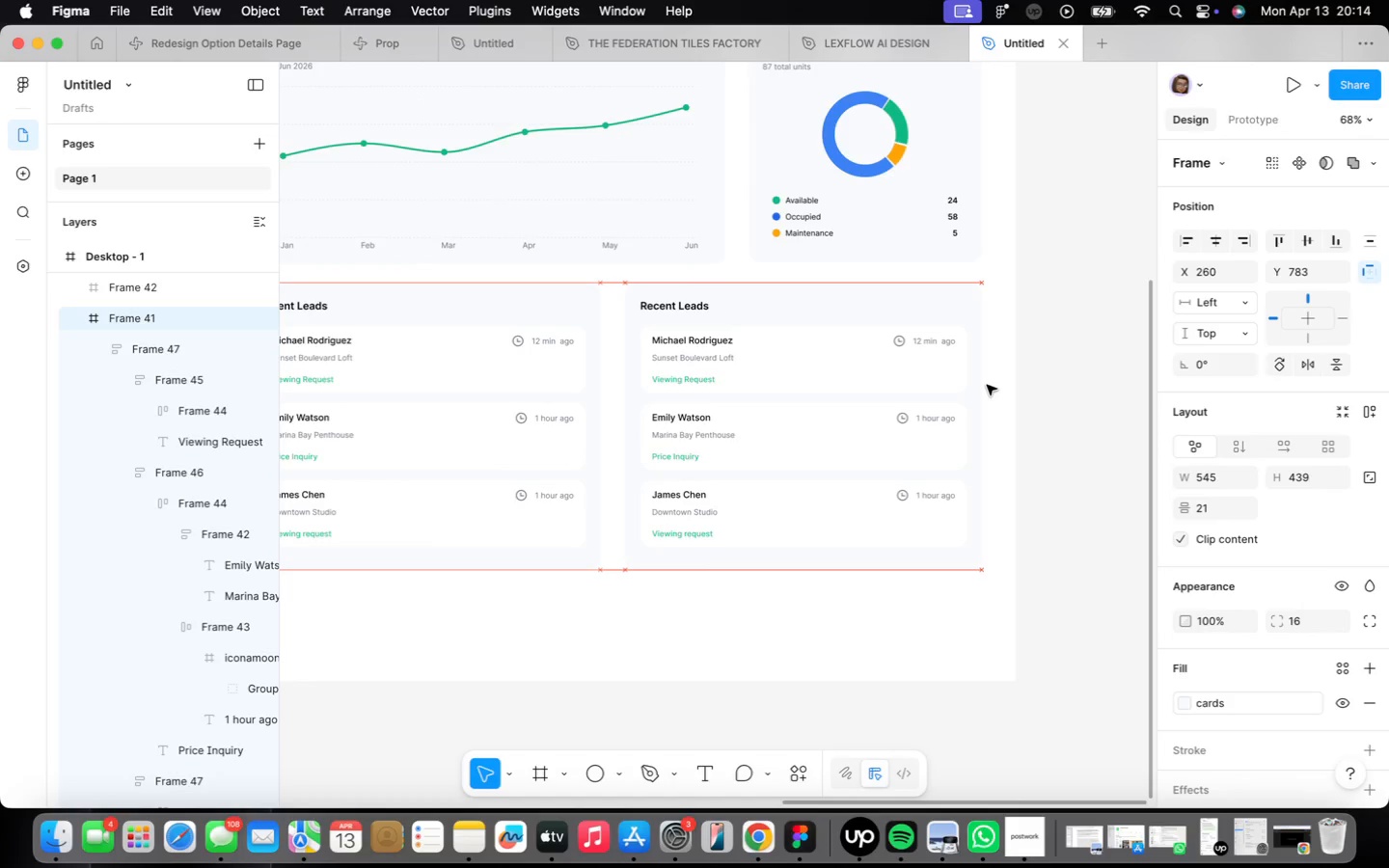 
key(ArrowDown)
 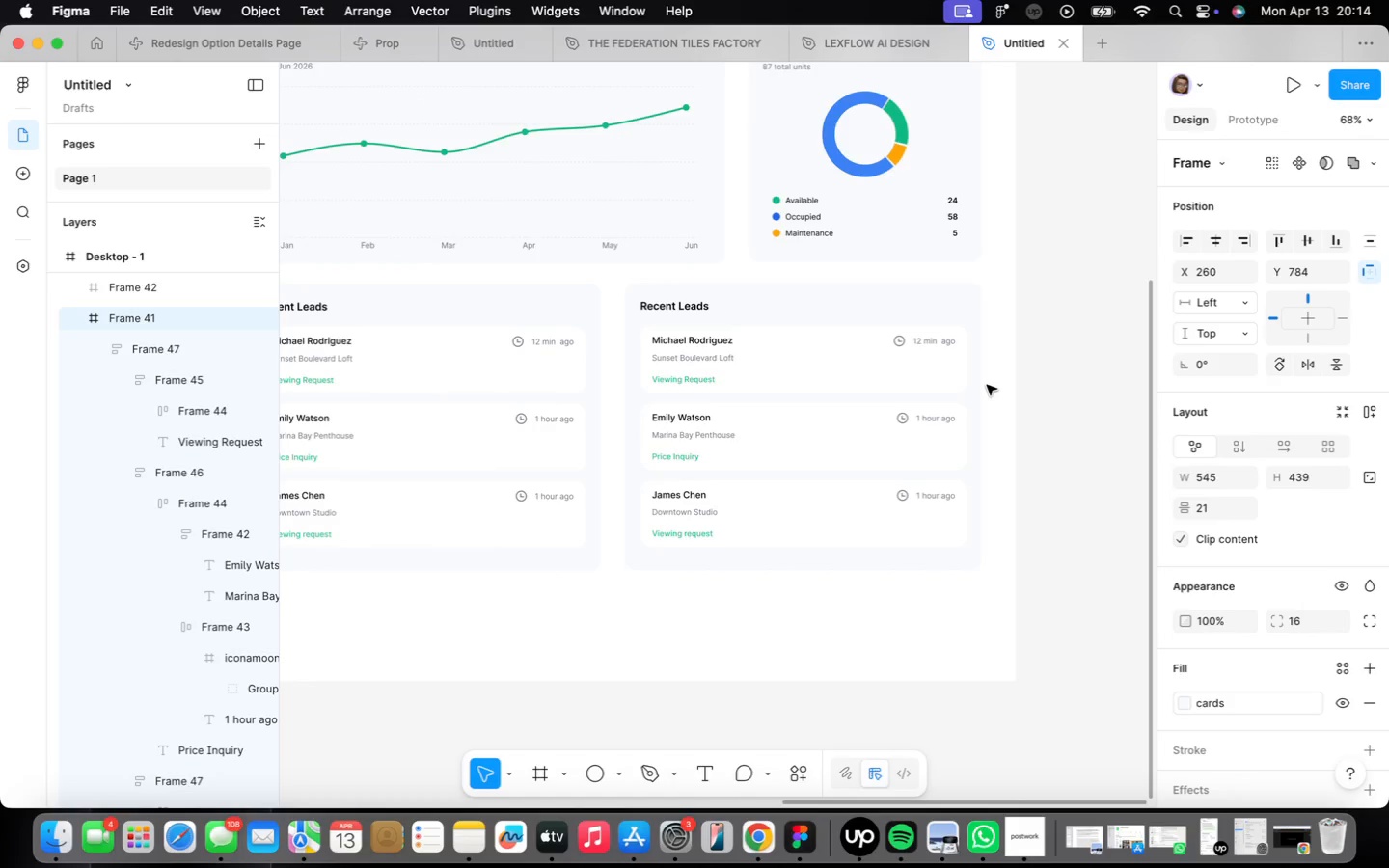 
key(ArrowDown)
 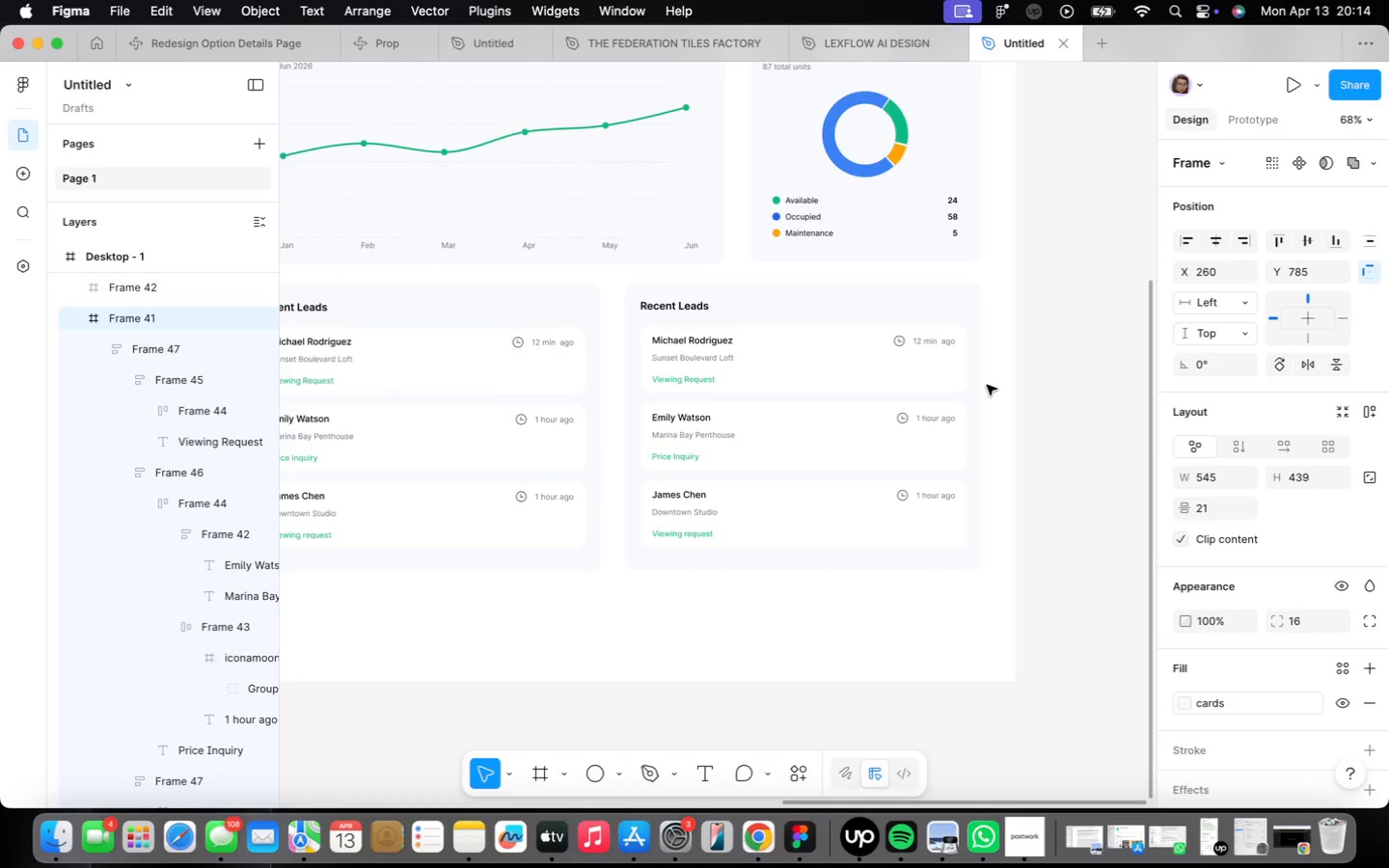 
key(ArrowDown)
 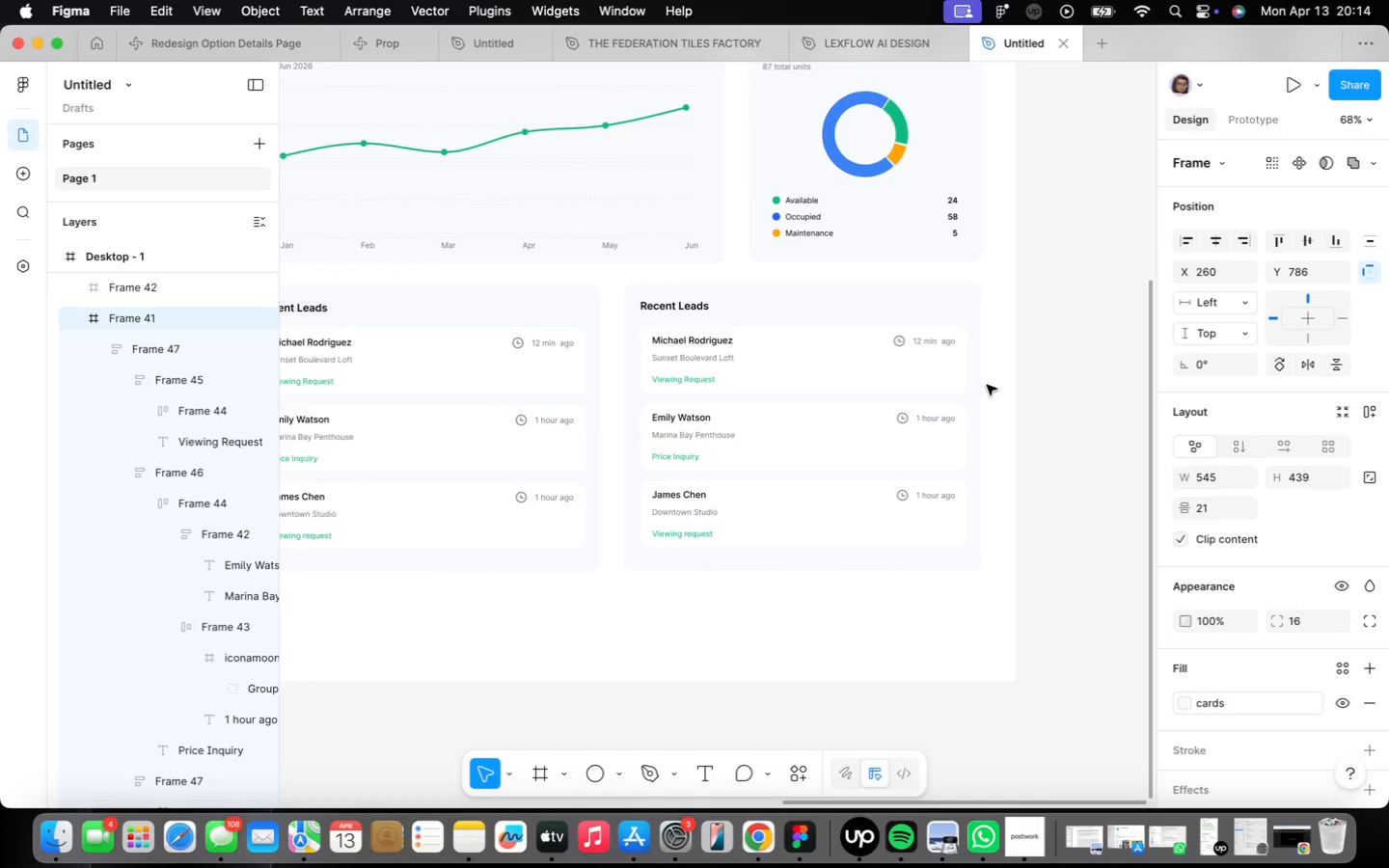 
key(ArrowDown)
 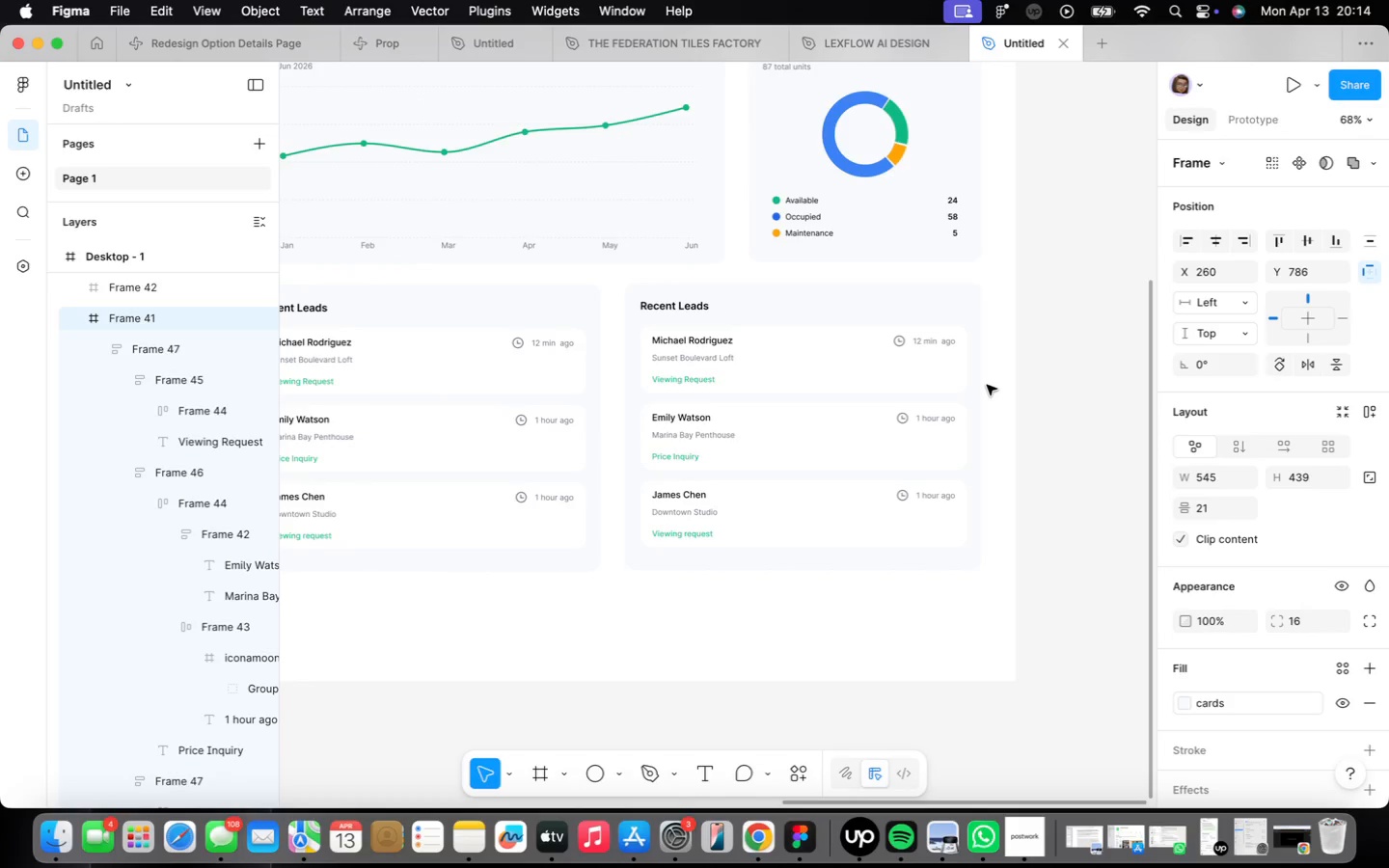 
key(ArrowUp)
 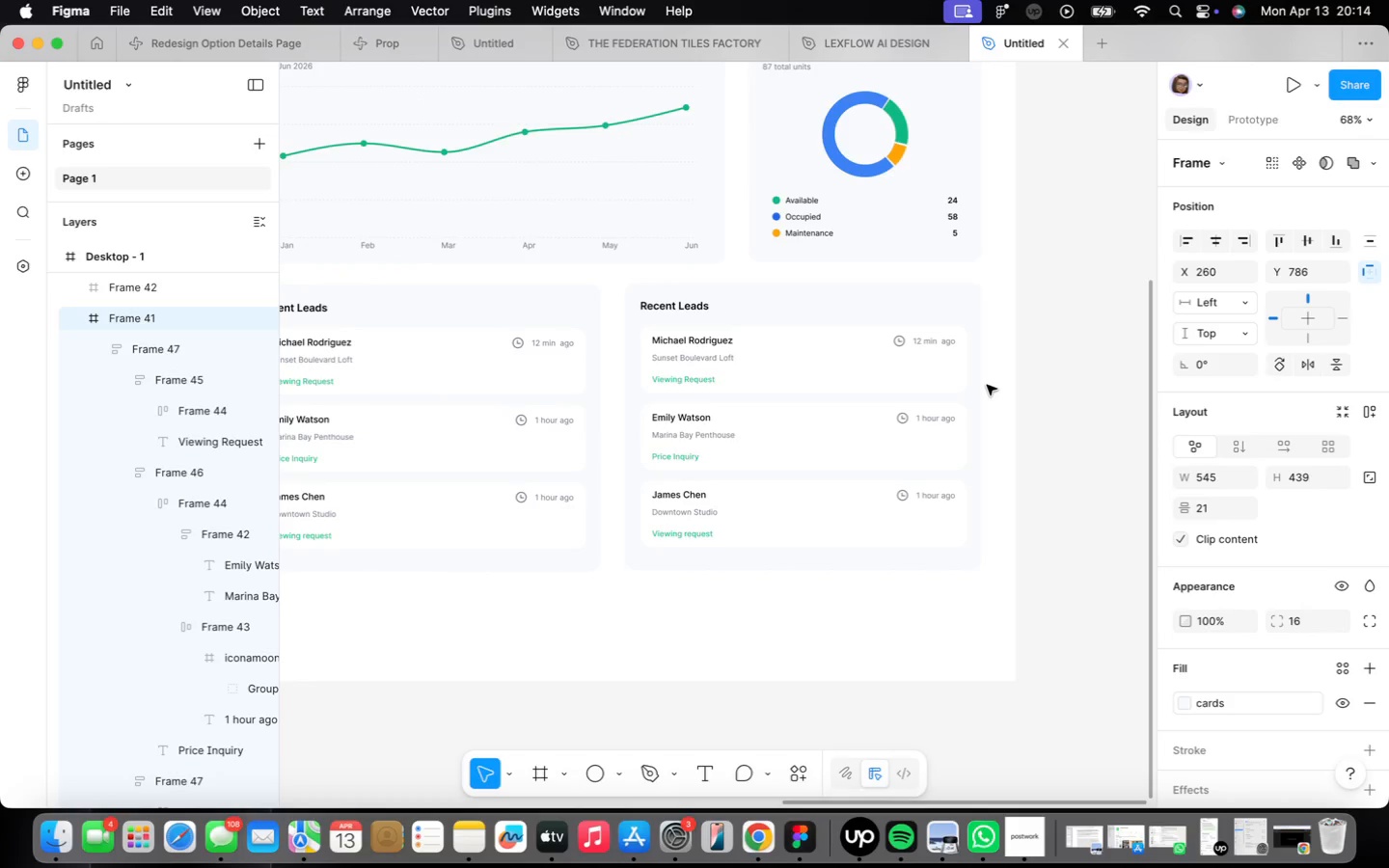 
key(ArrowUp)
 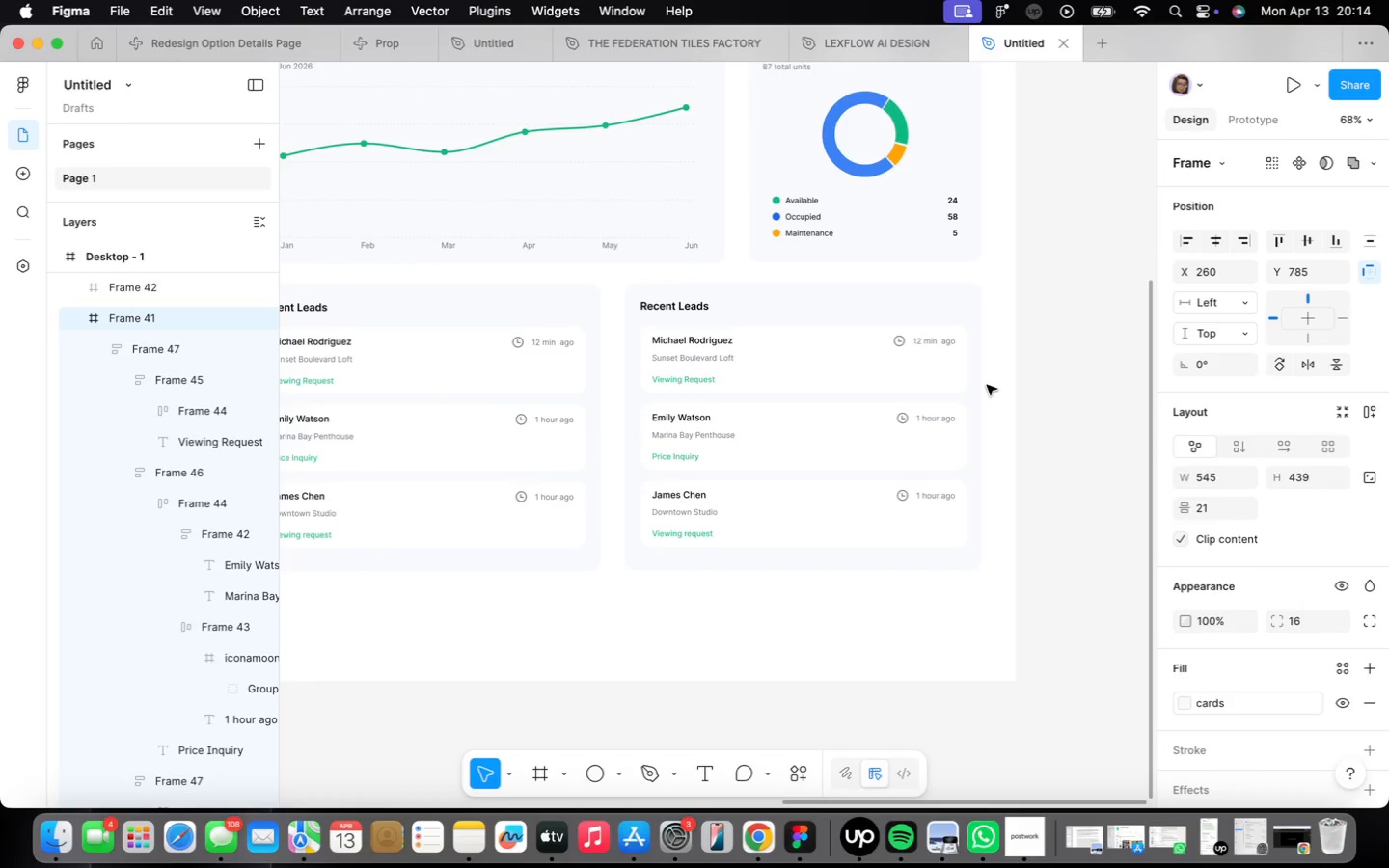 
key(ArrowUp)
 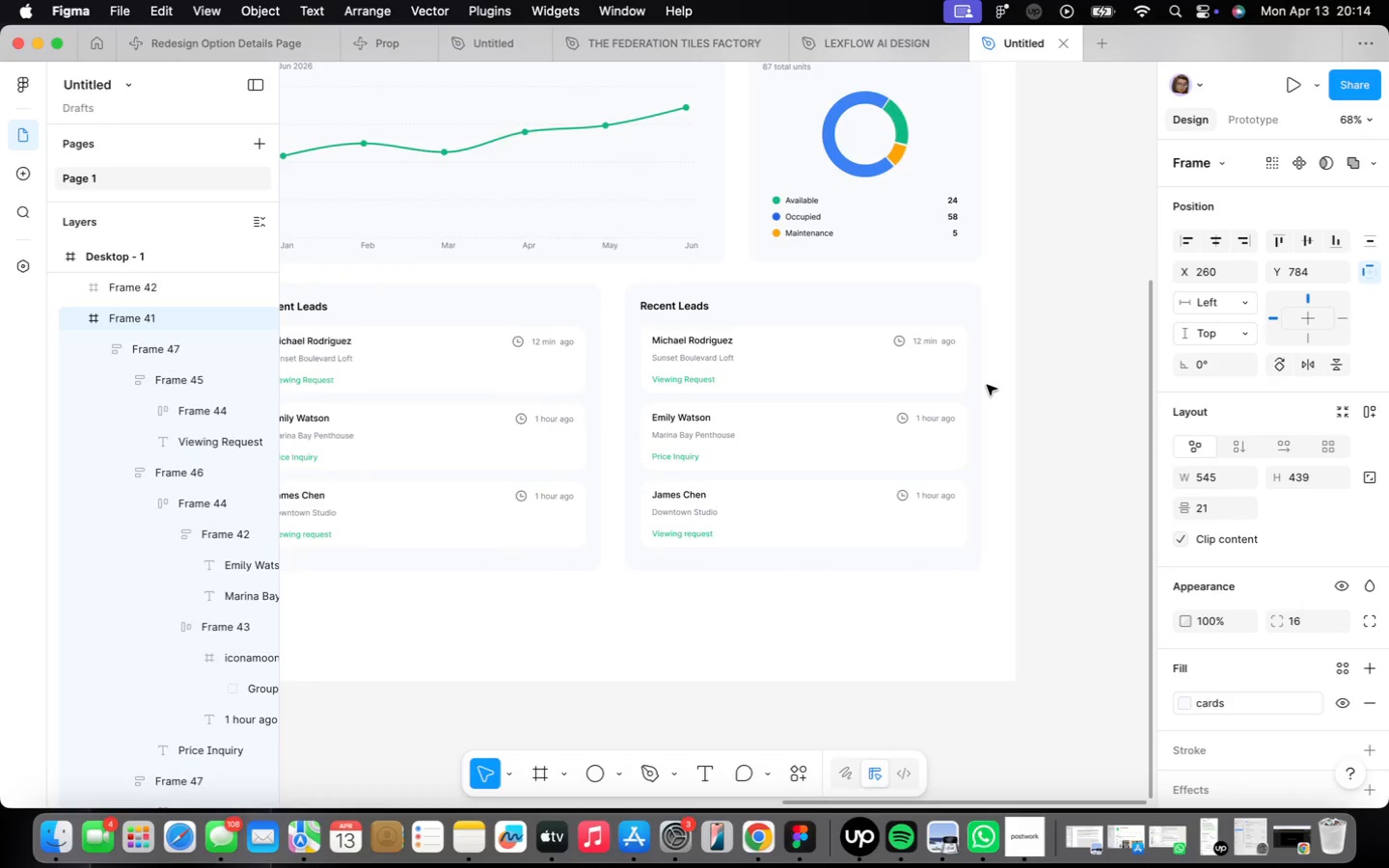 
key(ArrowUp)
 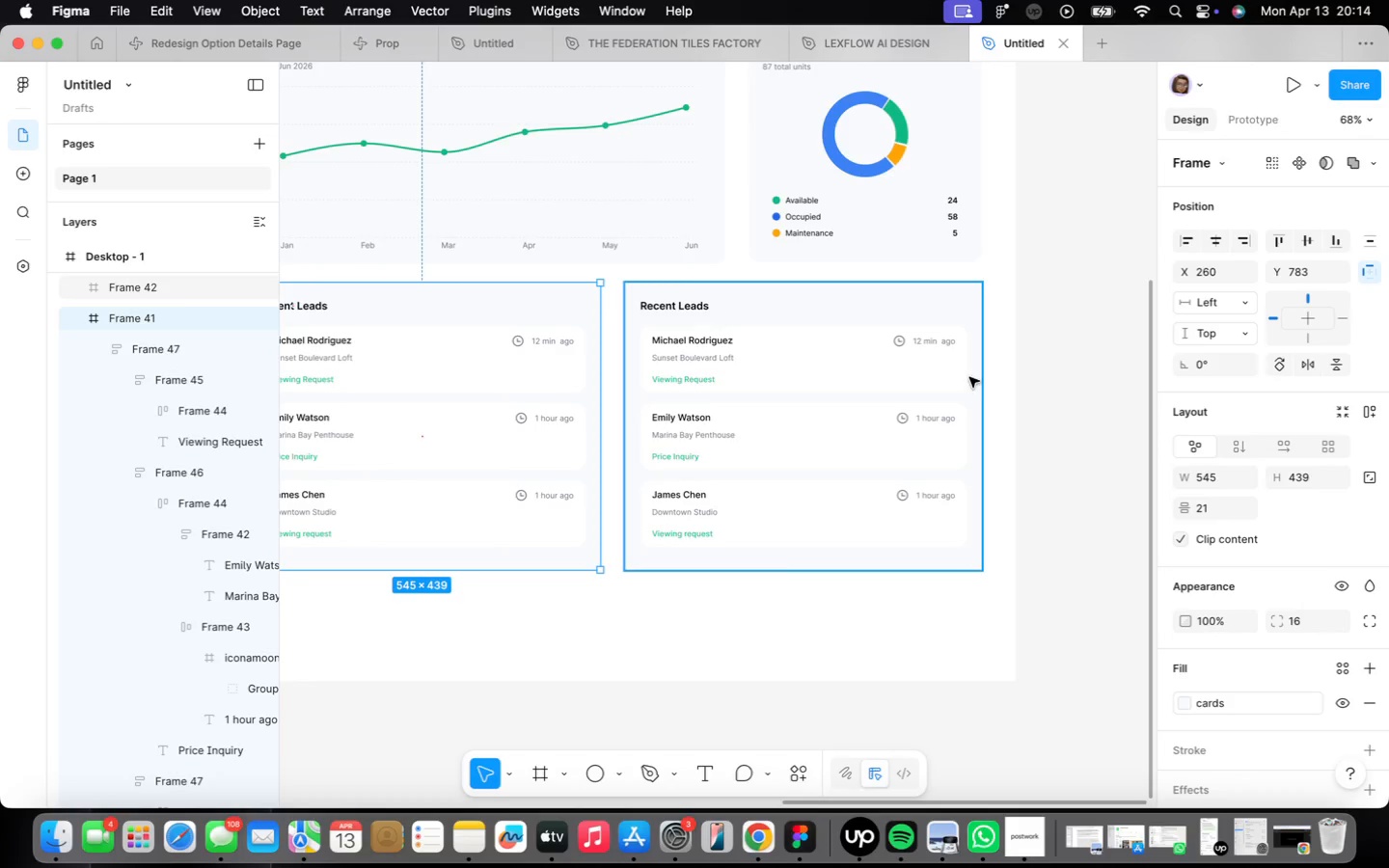 
hold_key(key=OptionLeft, duration=1.04)
 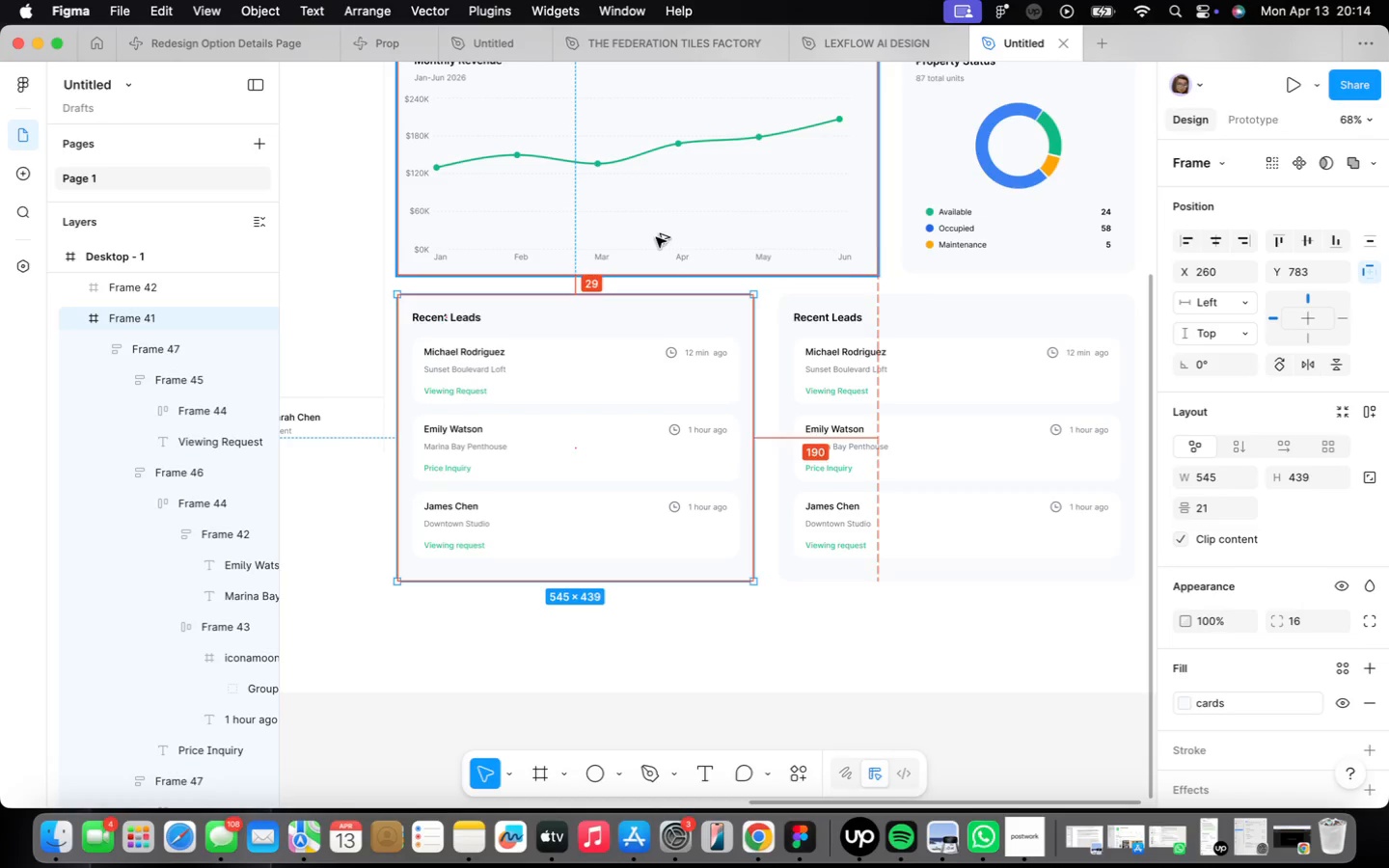 
left_click([657, 237])
 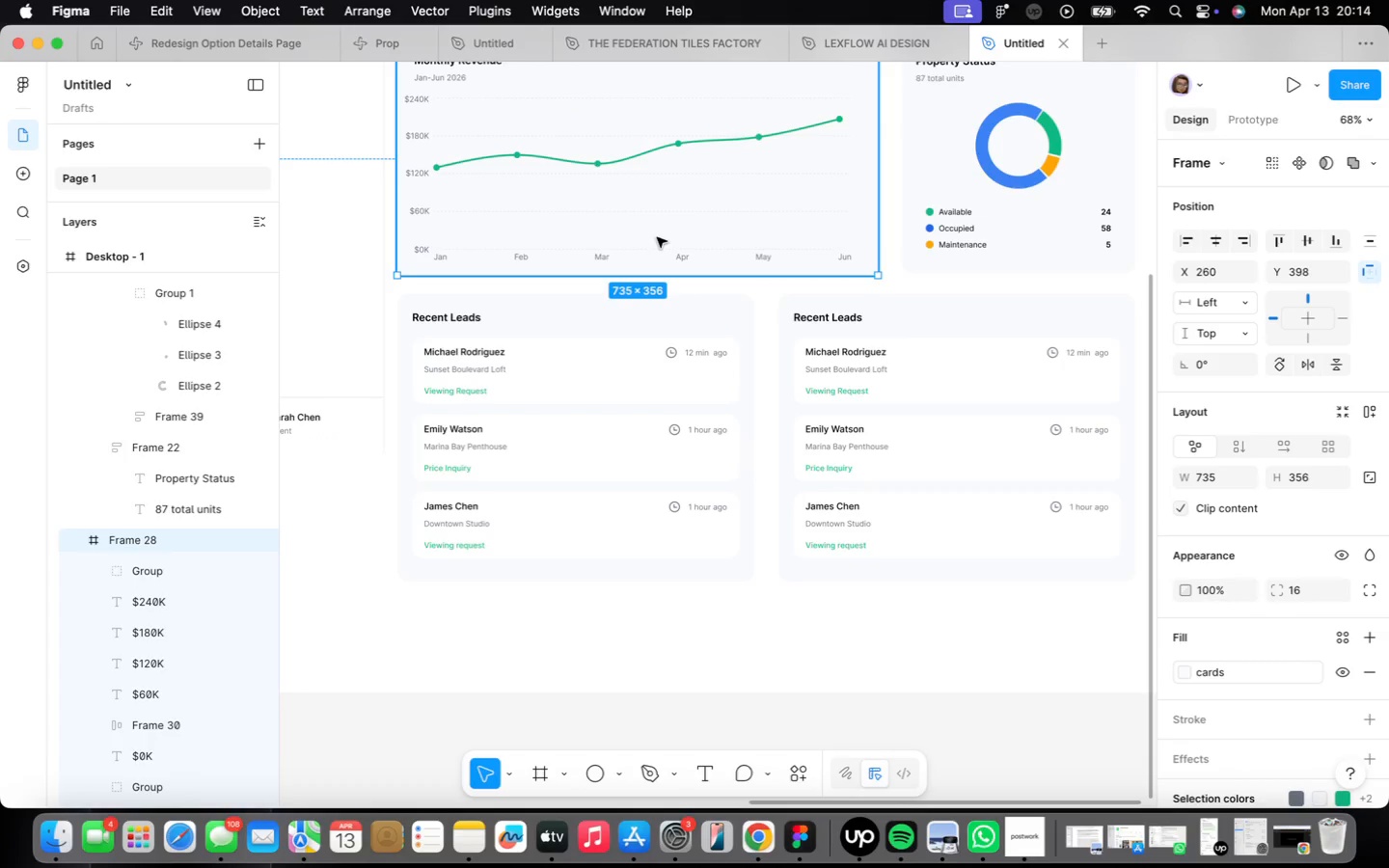 
hold_key(key=OptionLeft, duration=0.33)
 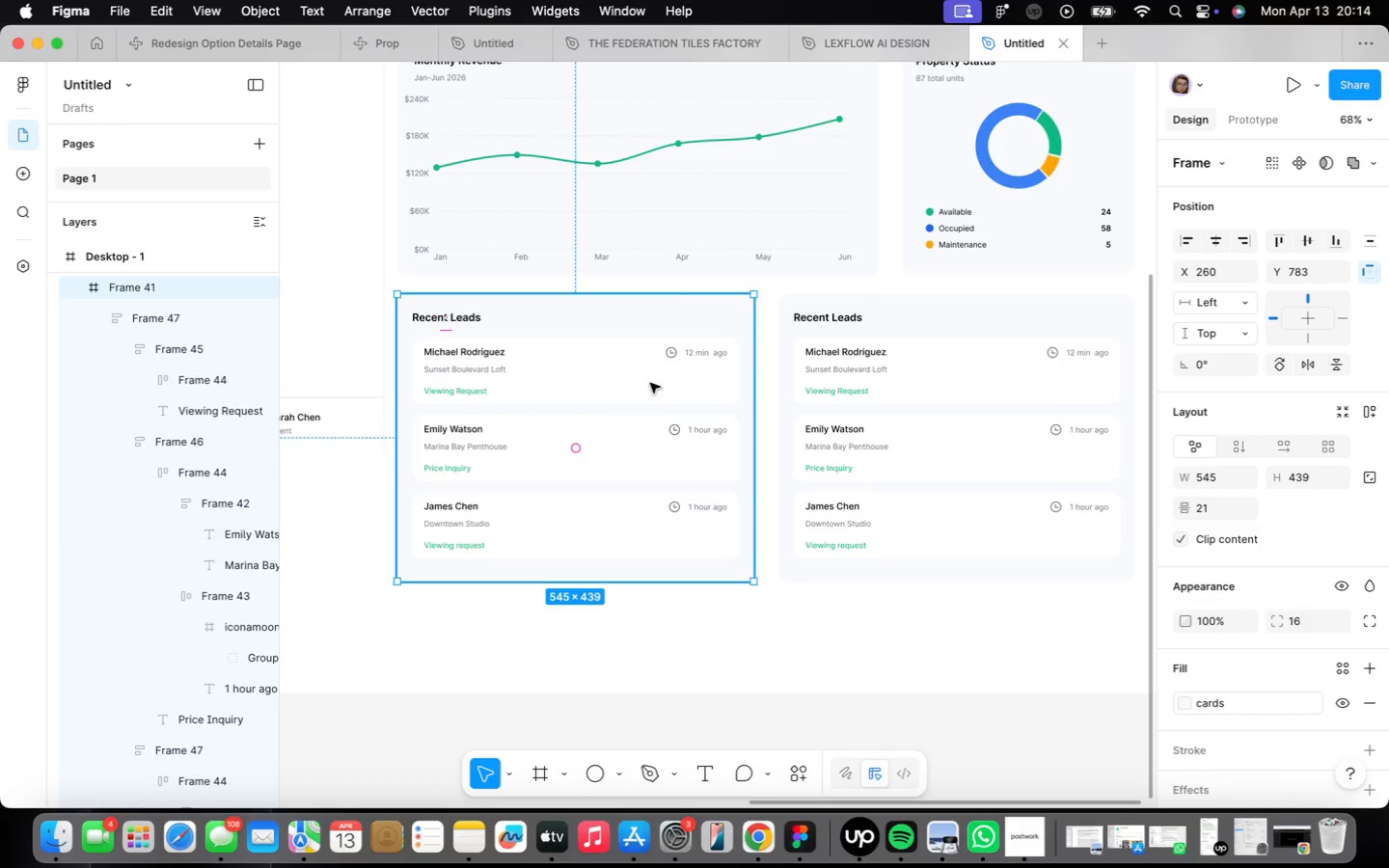 
hold_key(key=OptionLeft, duration=0.94)
 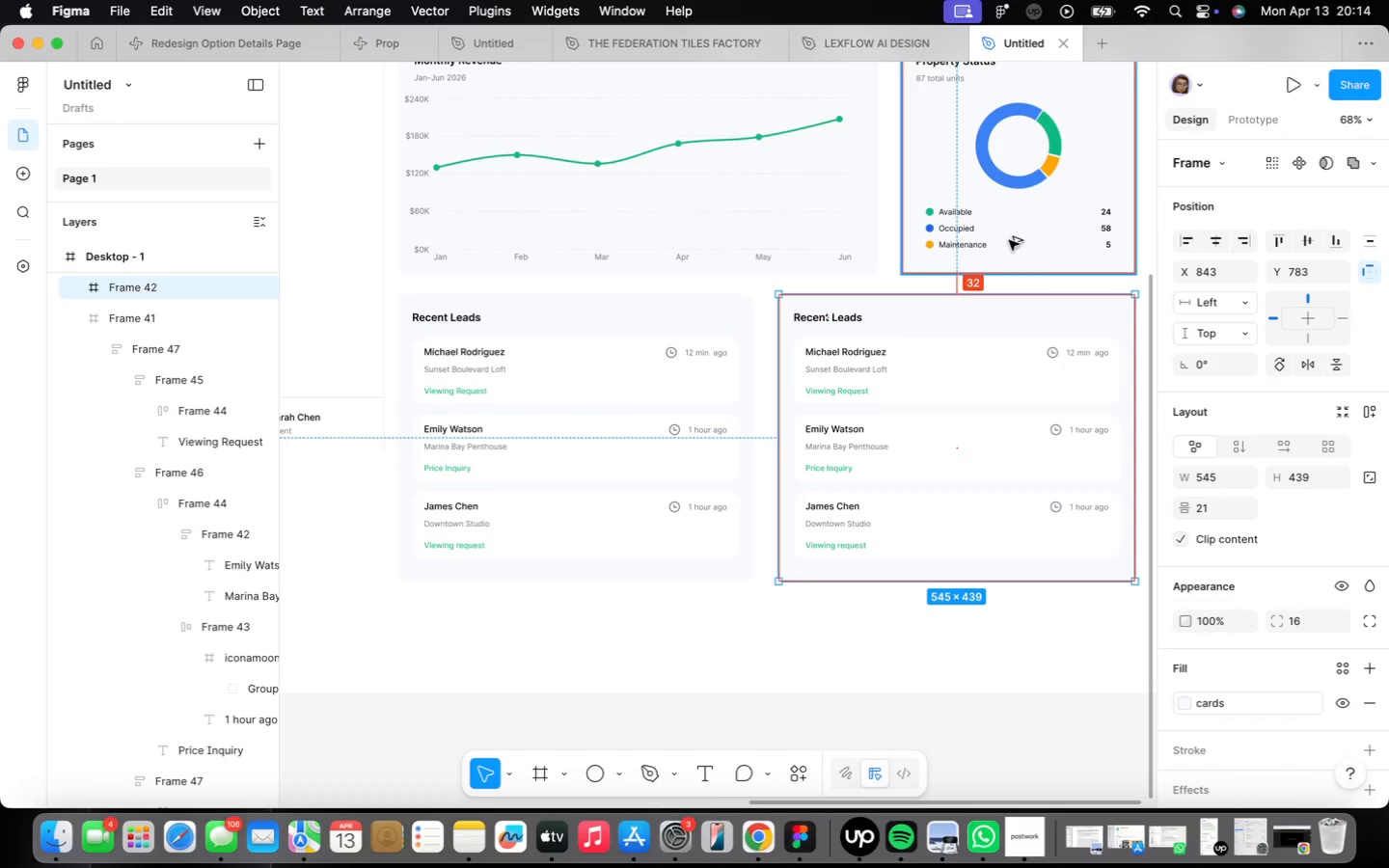 
left_click([711, 355])
 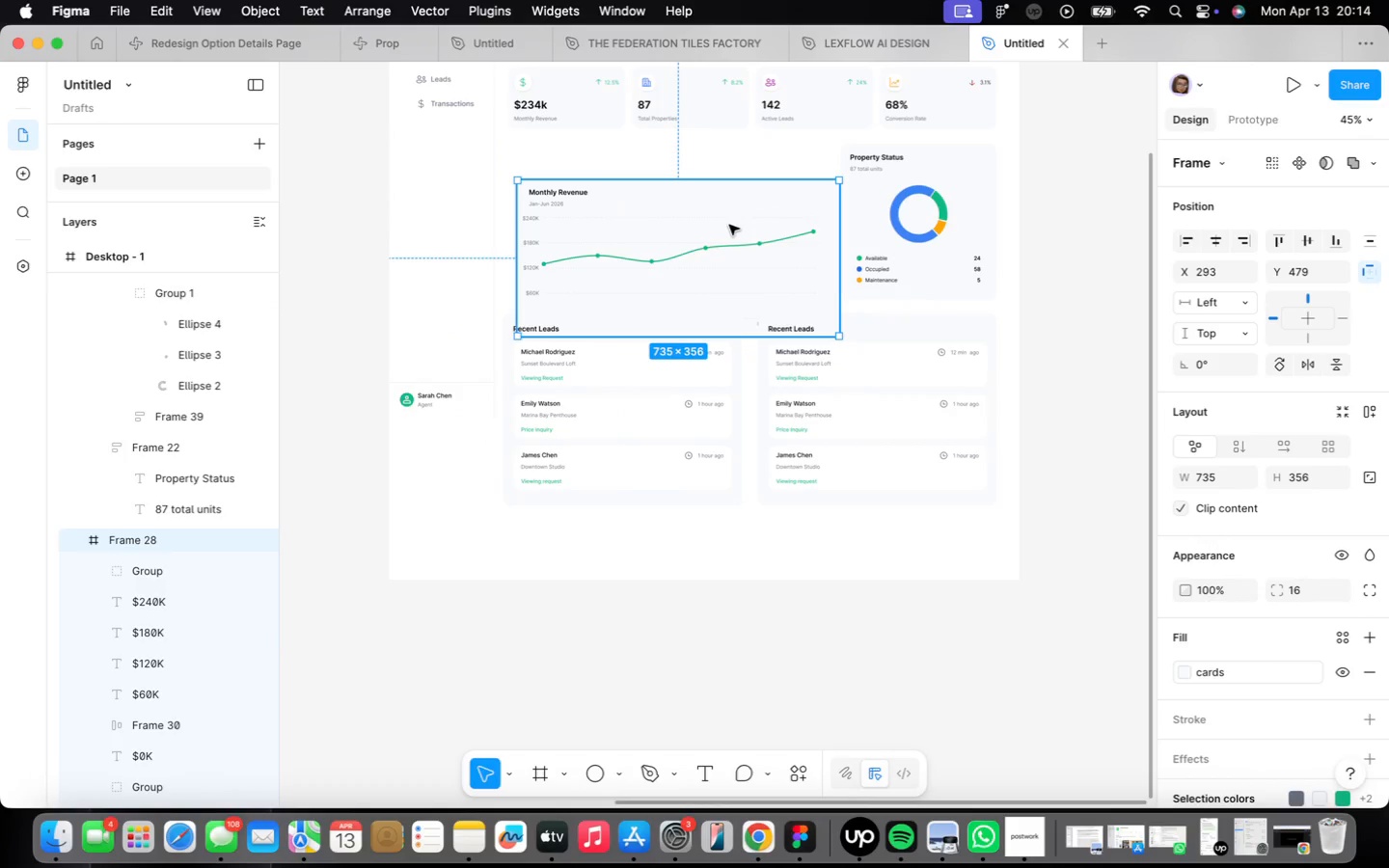 
left_click_drag(start_coordinate=[724, 219], to_coordinate=[741, 253])
 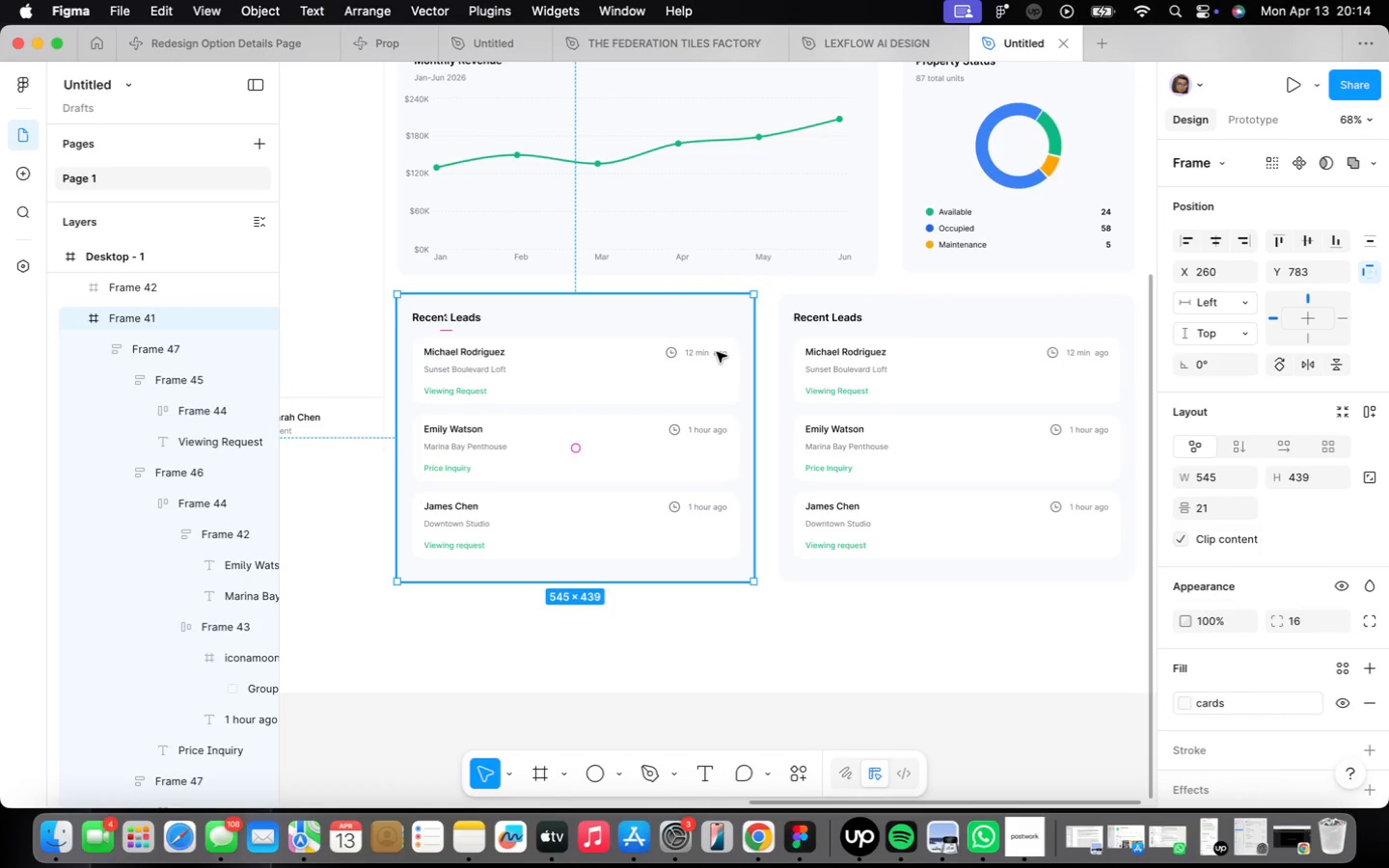 
scroll: coordinate [717, 352], scroll_direction: down, amount: 4.0
 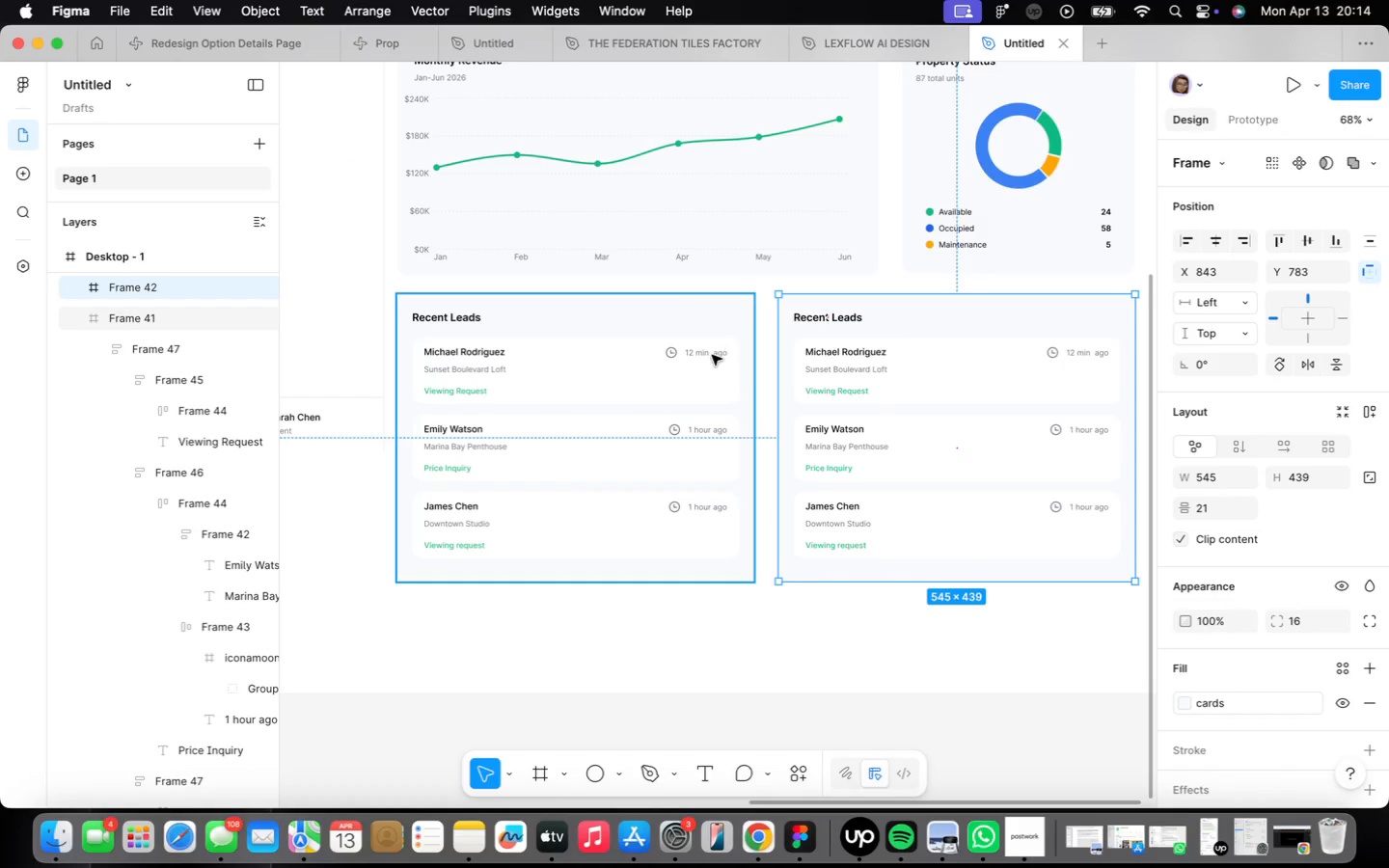 
key(Meta+CommandLeft)
 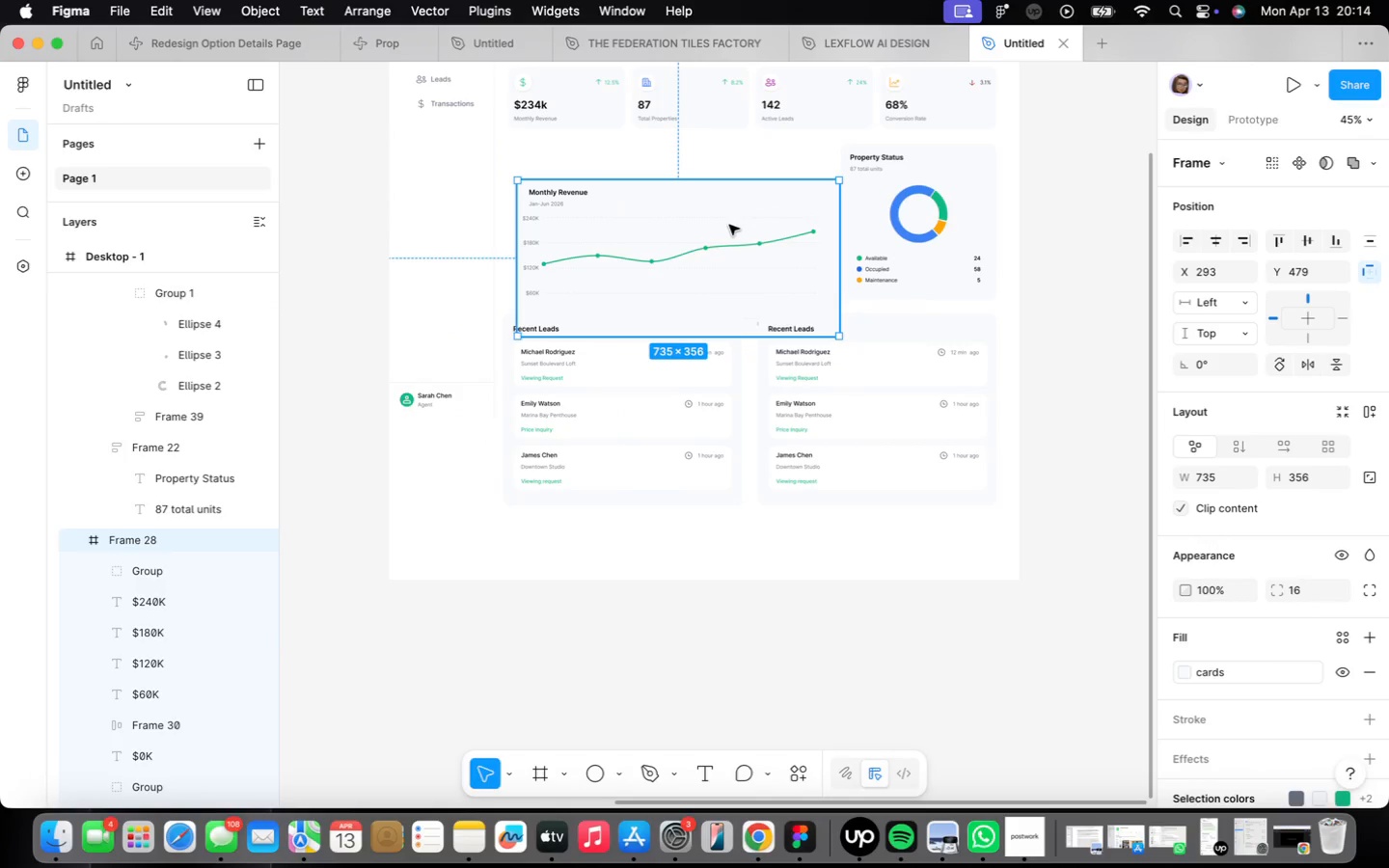 
key(Meta+Z)
 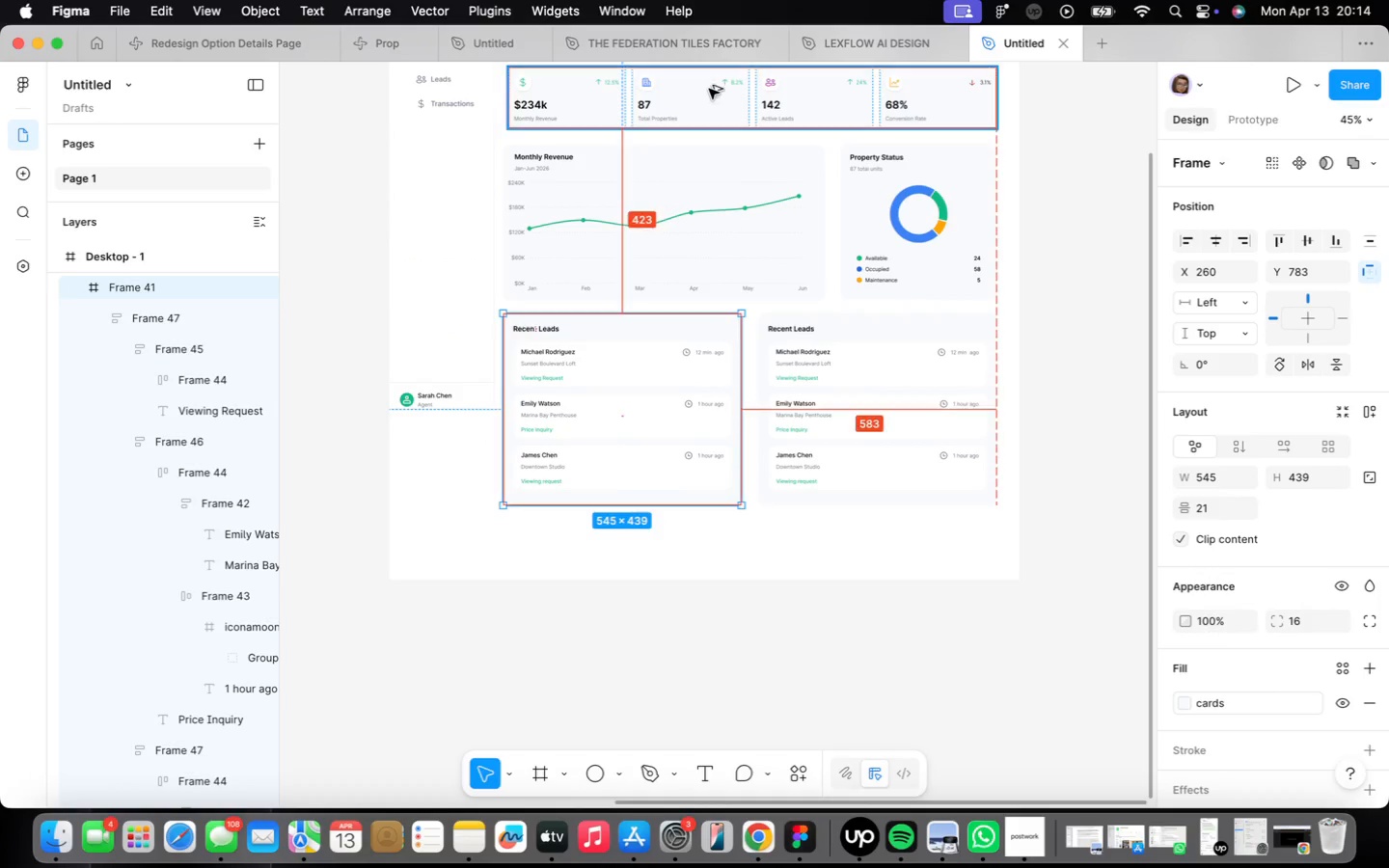 
hold_key(key=OptionLeft, duration=0.51)
 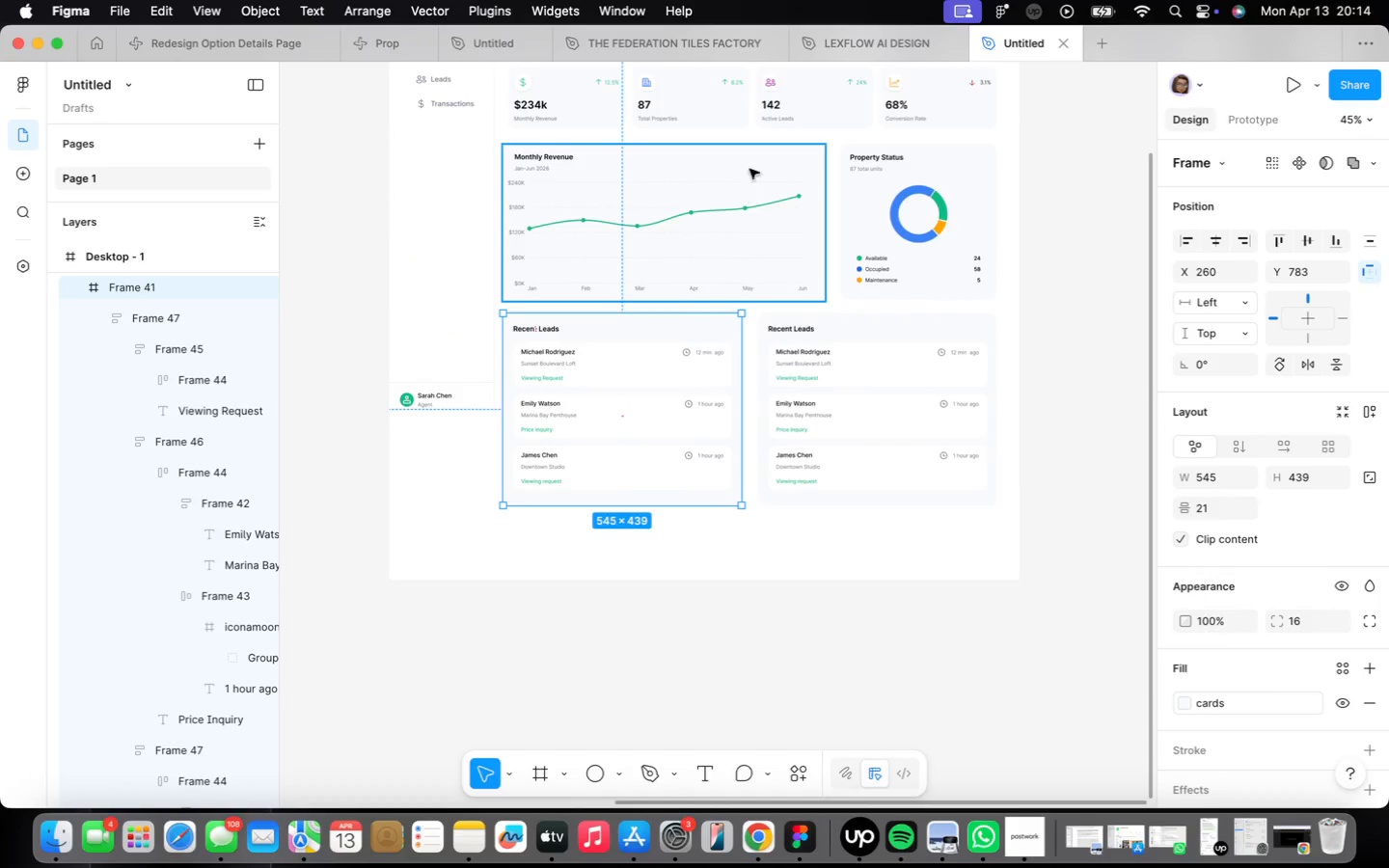 
hold_key(key=OptionLeft, duration=0.59)
 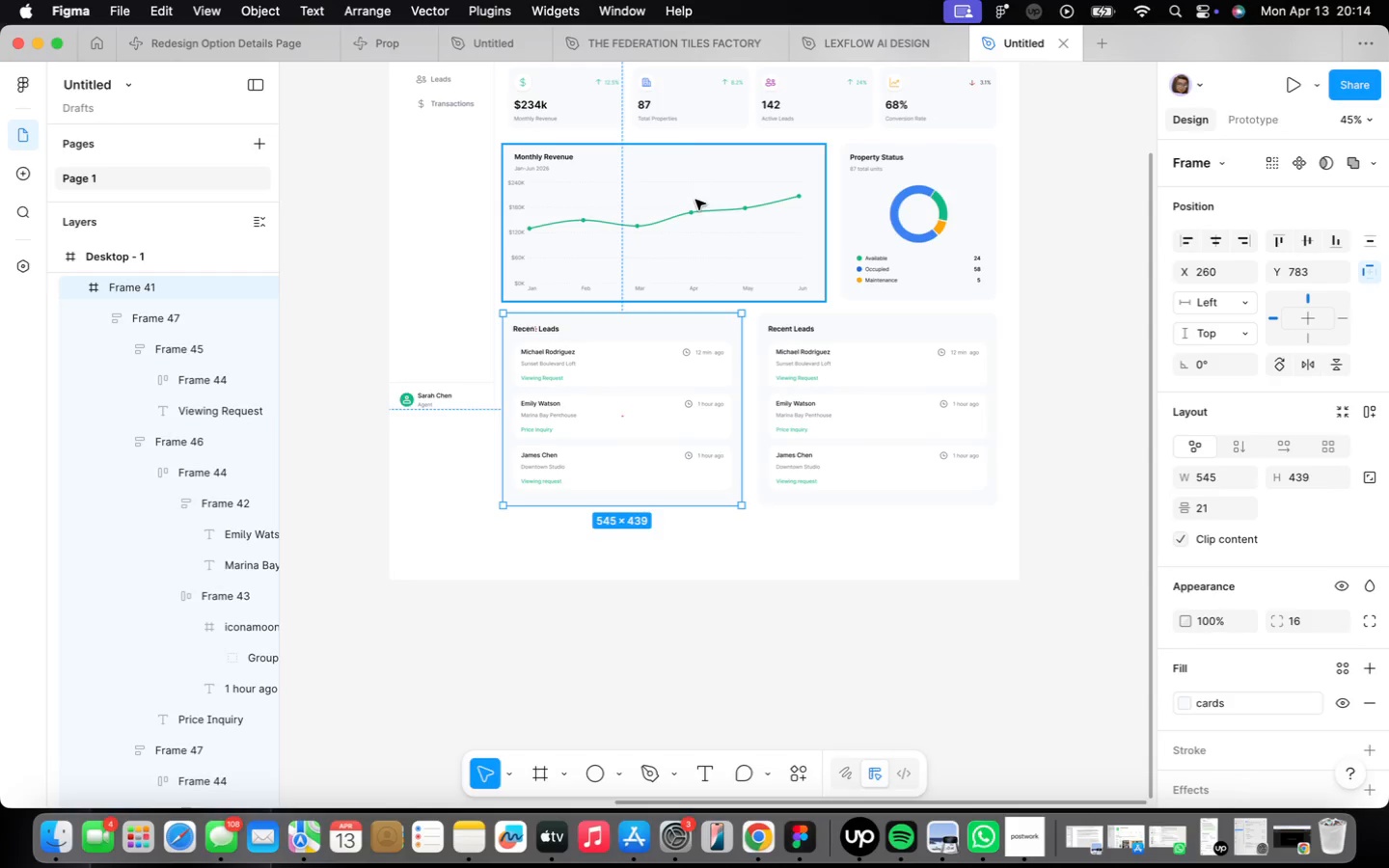 
hold_key(key=OptionLeft, duration=0.47)
 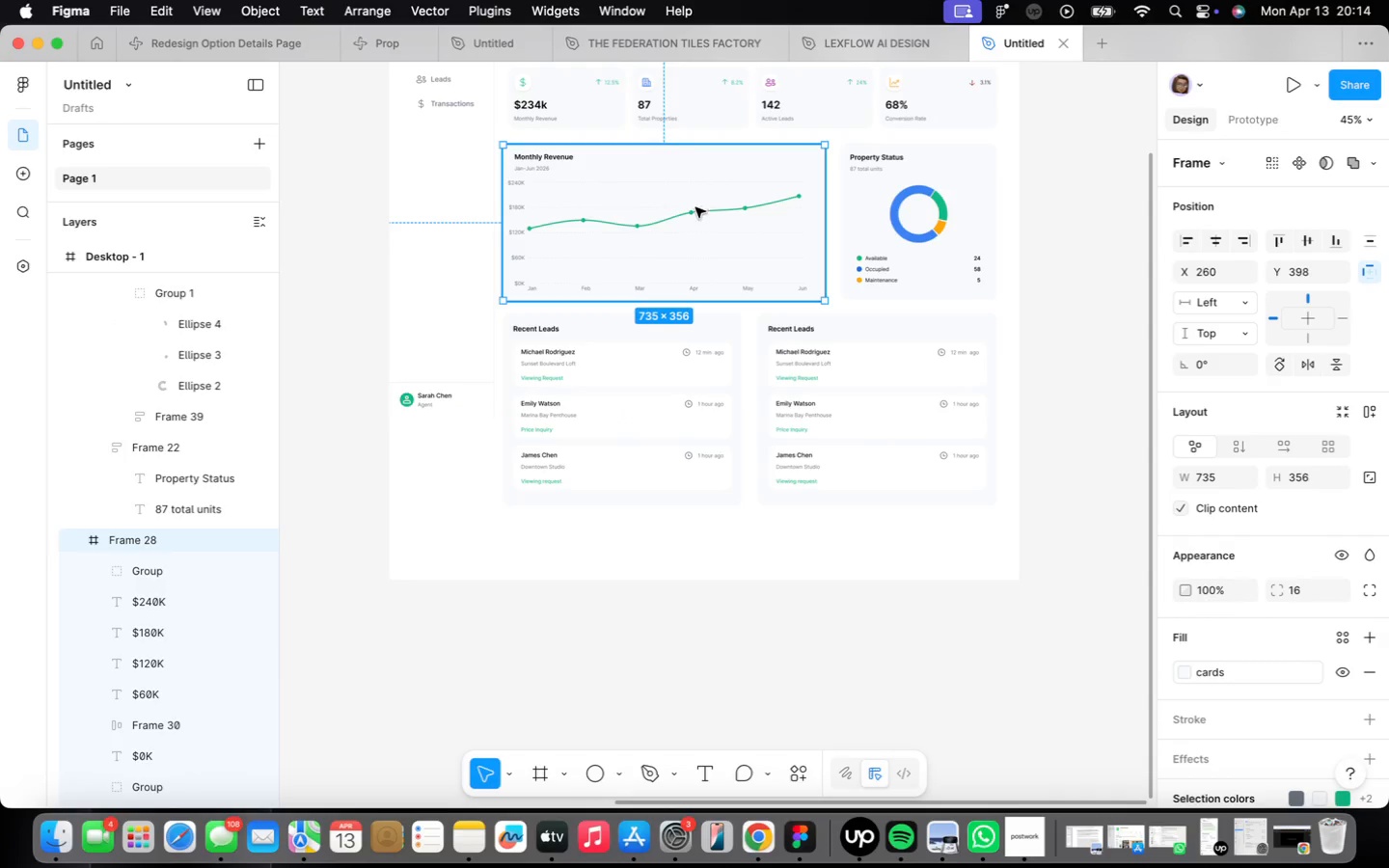 
left_click([919, 179])
 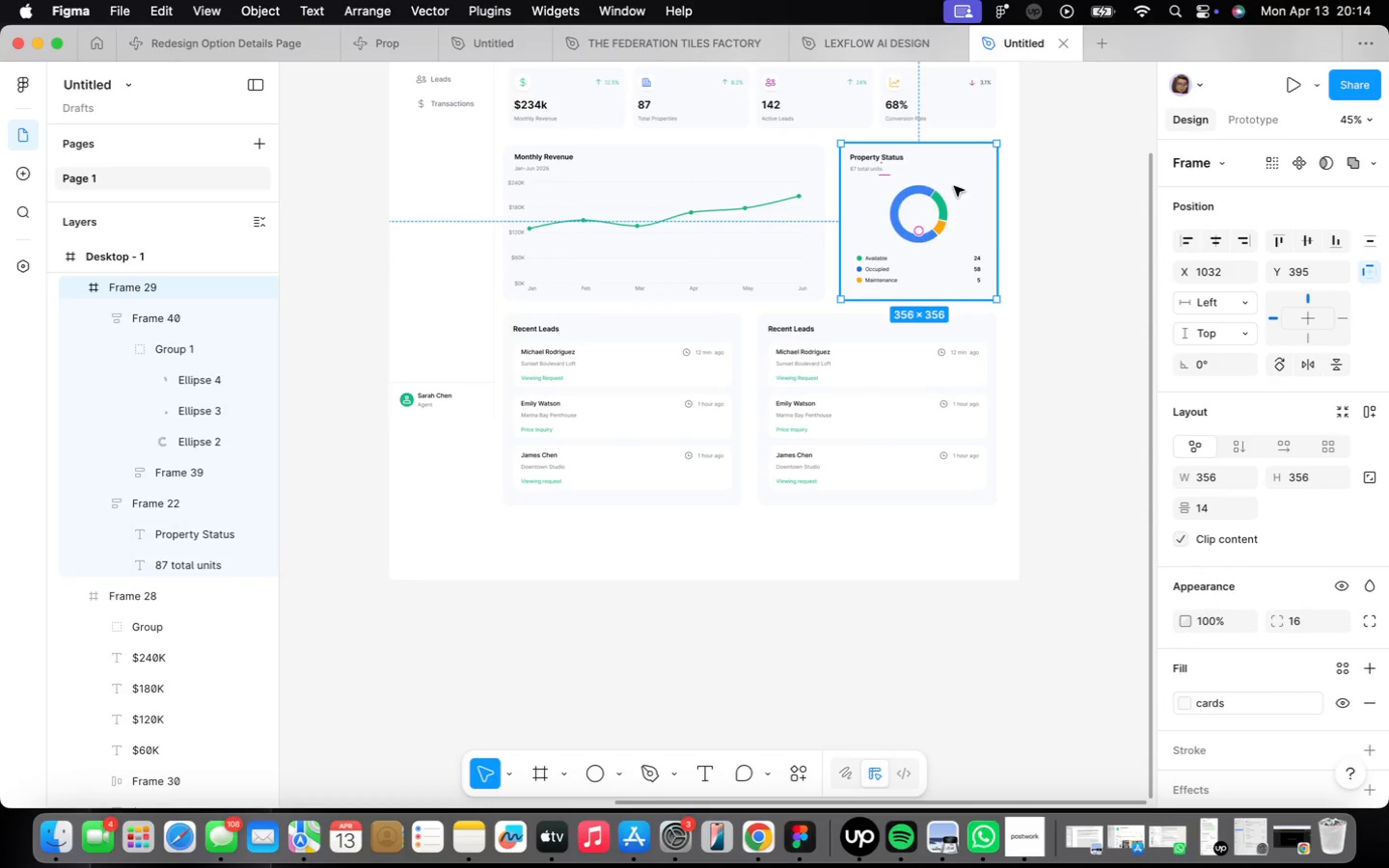 
hold_key(key=OptionLeft, duration=0.71)
 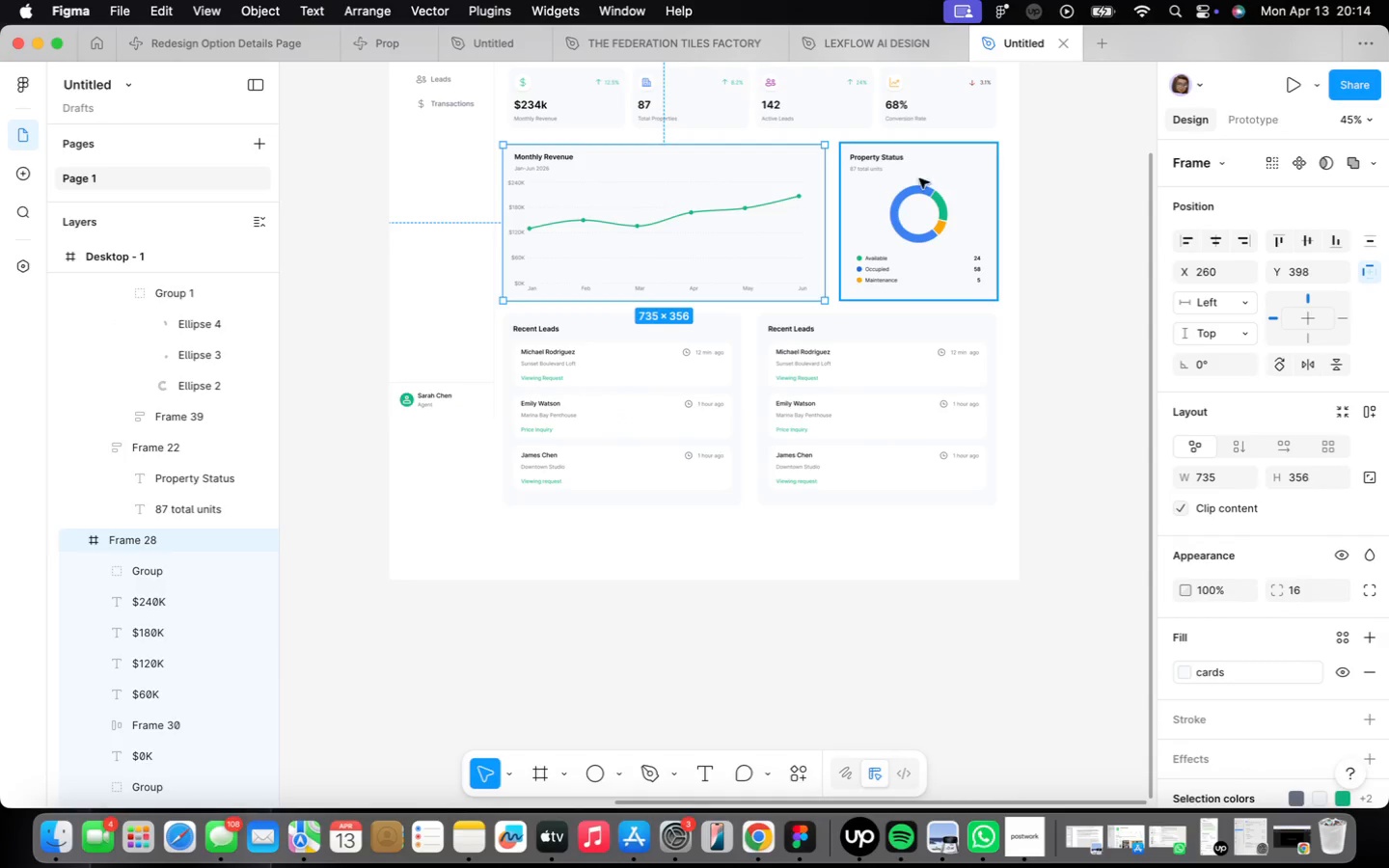 
key(ArrowUp)
 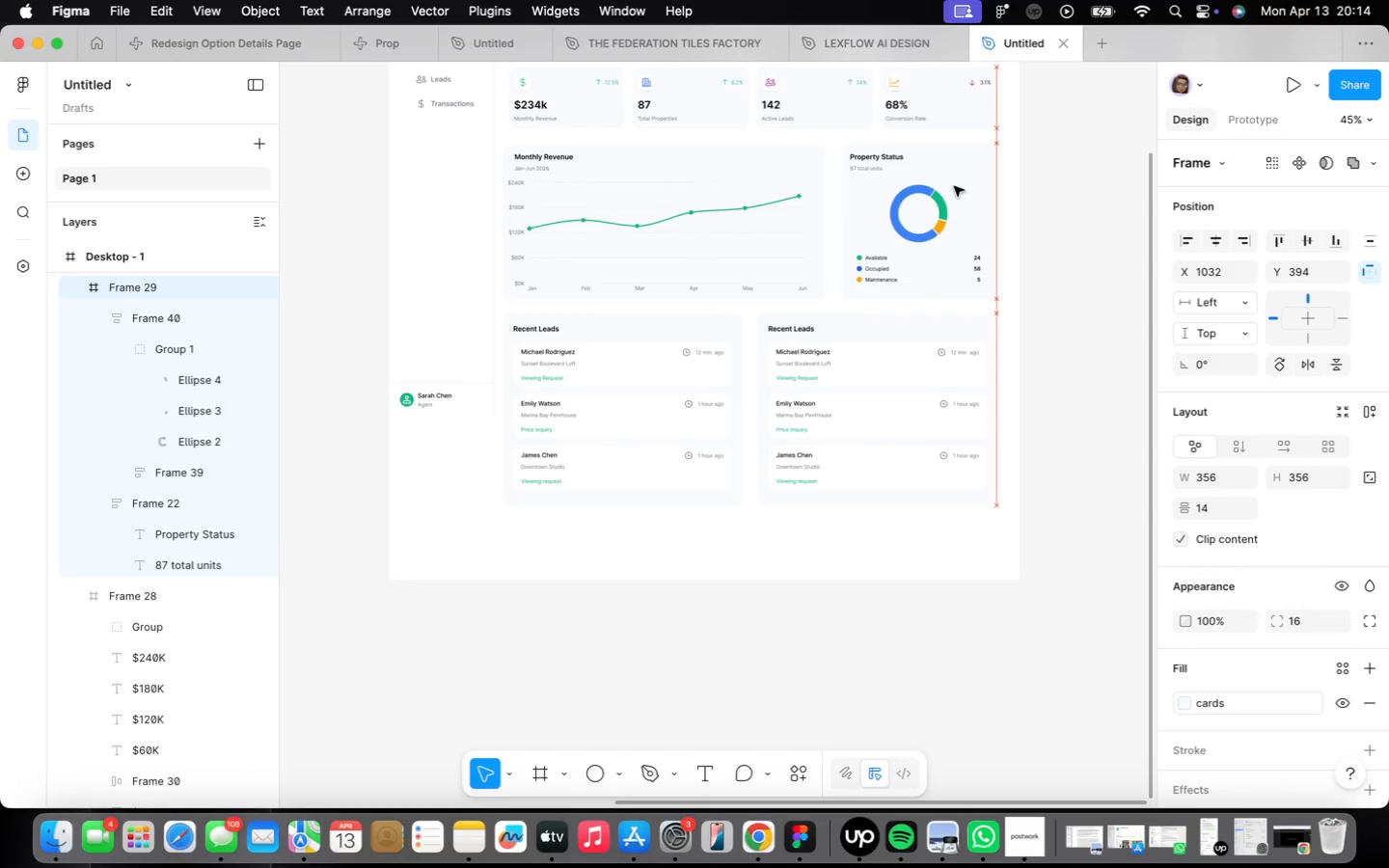 
key(ArrowUp)
 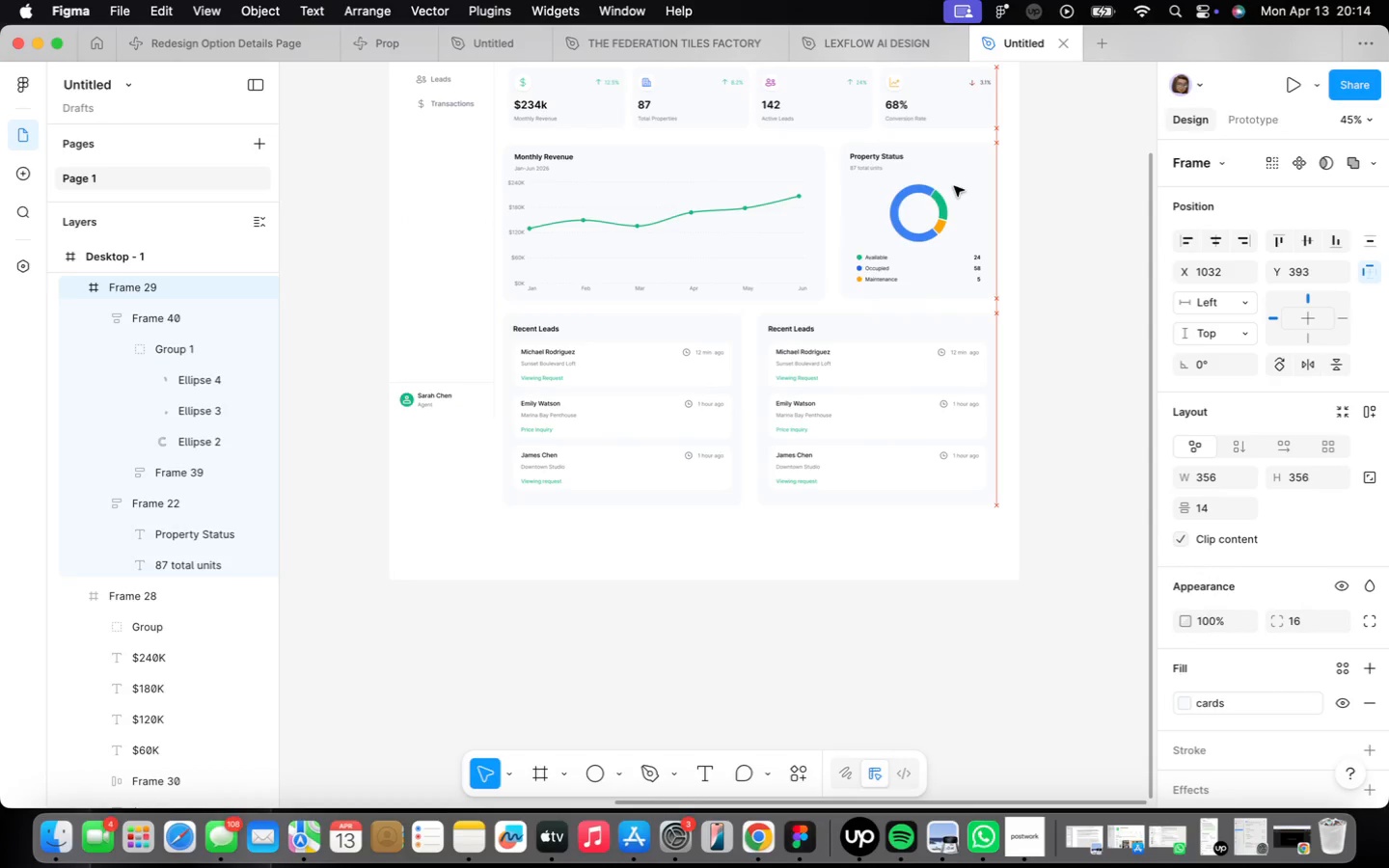 
key(ArrowUp)
 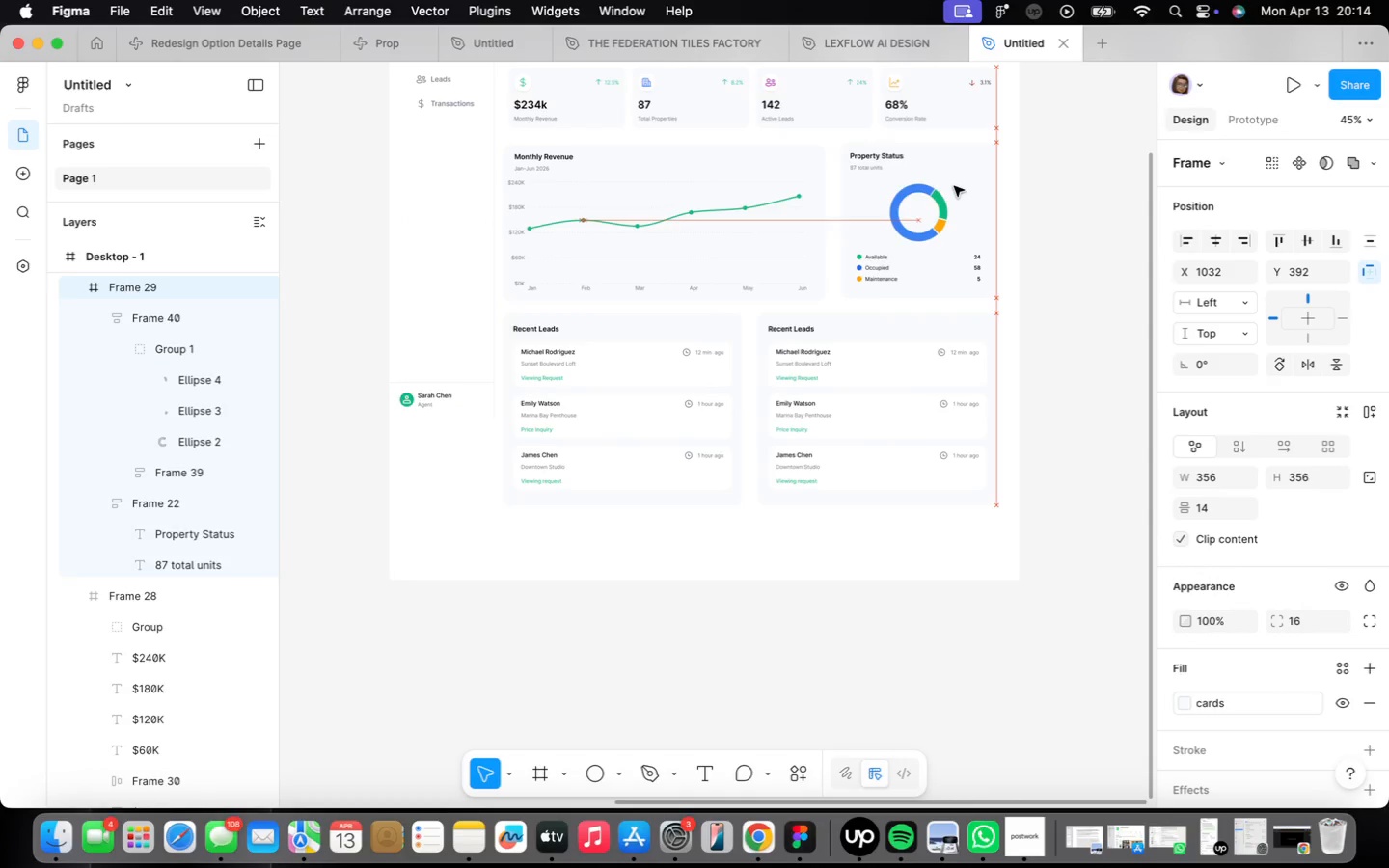 
key(ArrowDown)
 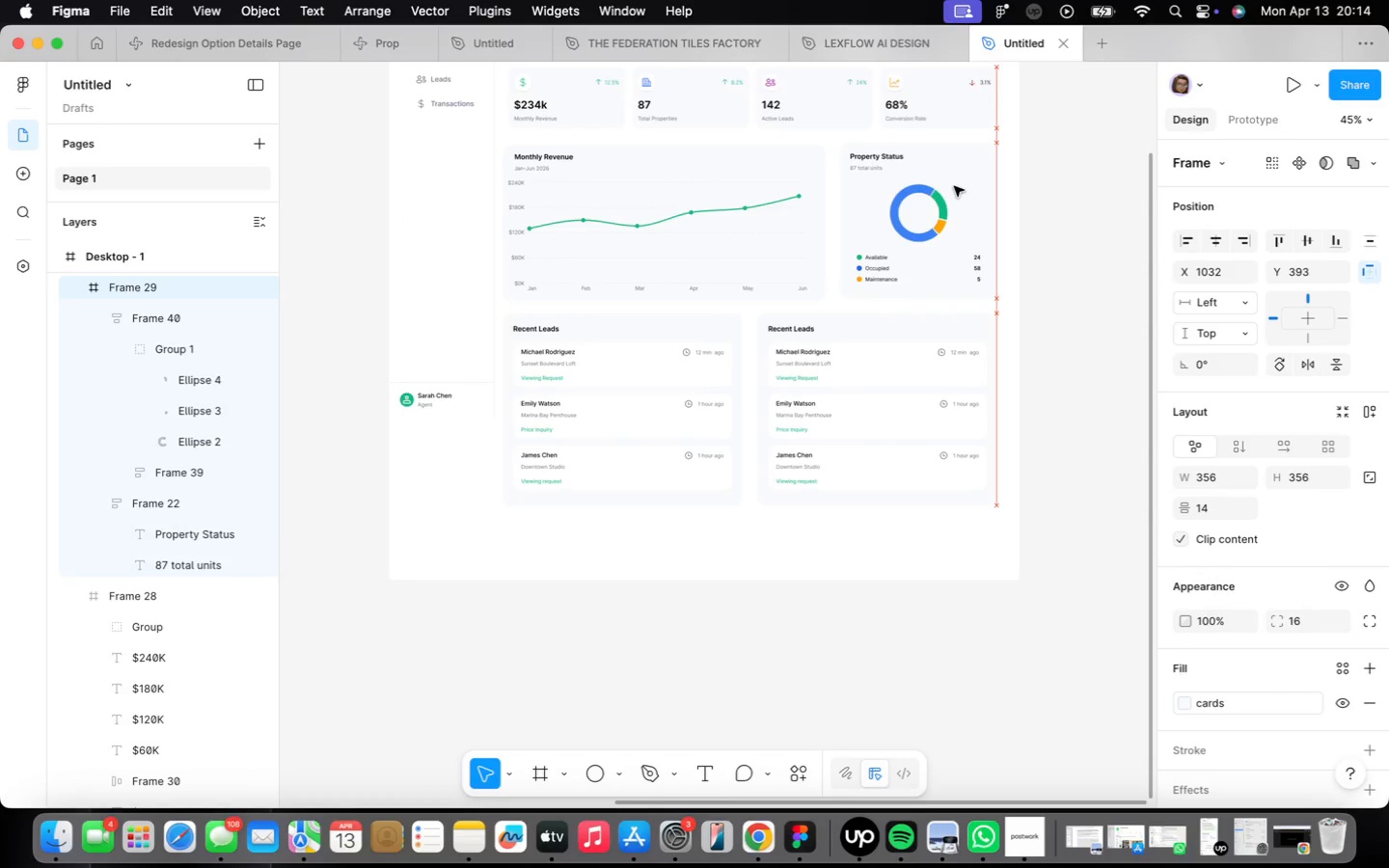 
key(ArrowDown)
 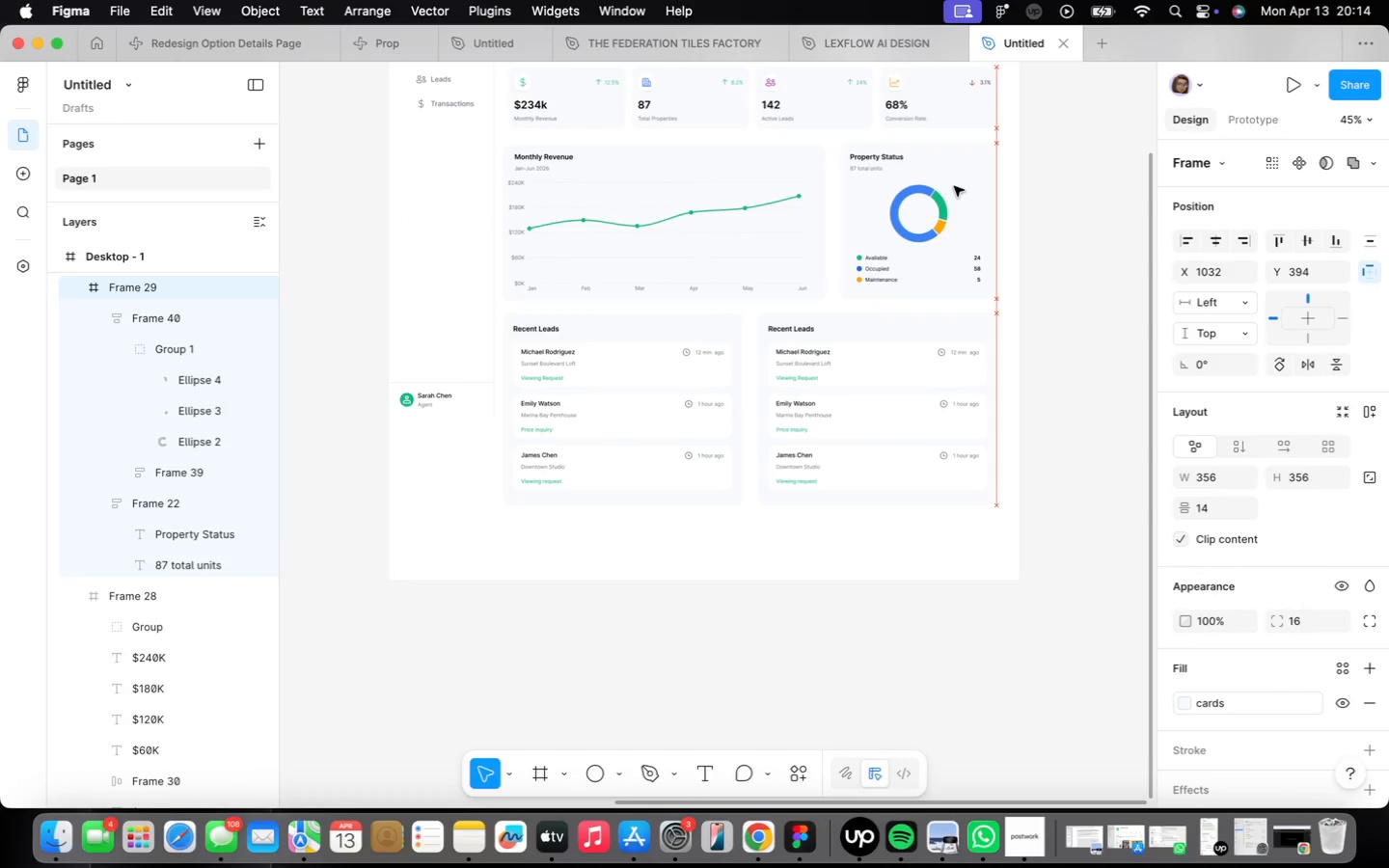 
key(ArrowDown)
 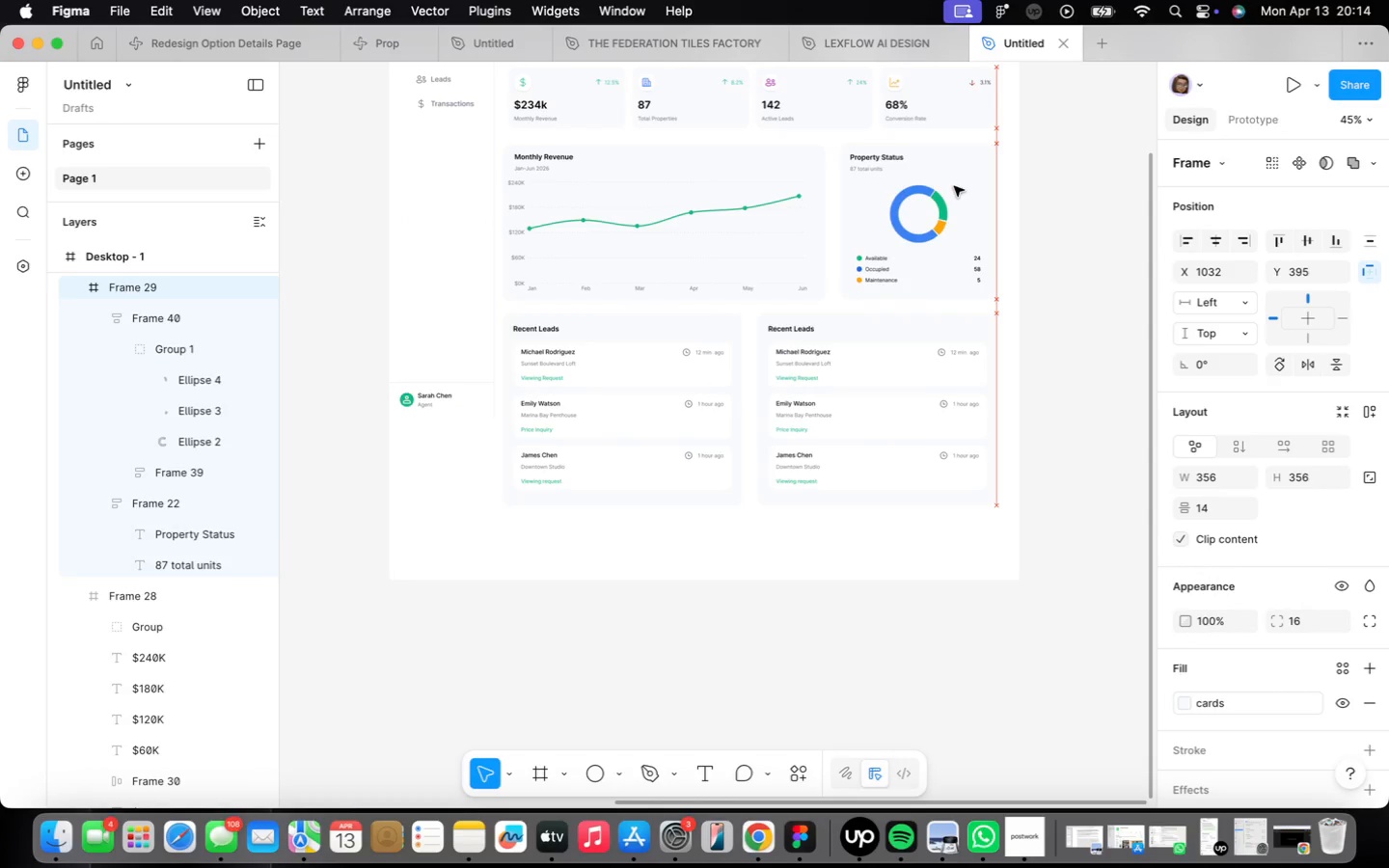 
key(ArrowDown)
 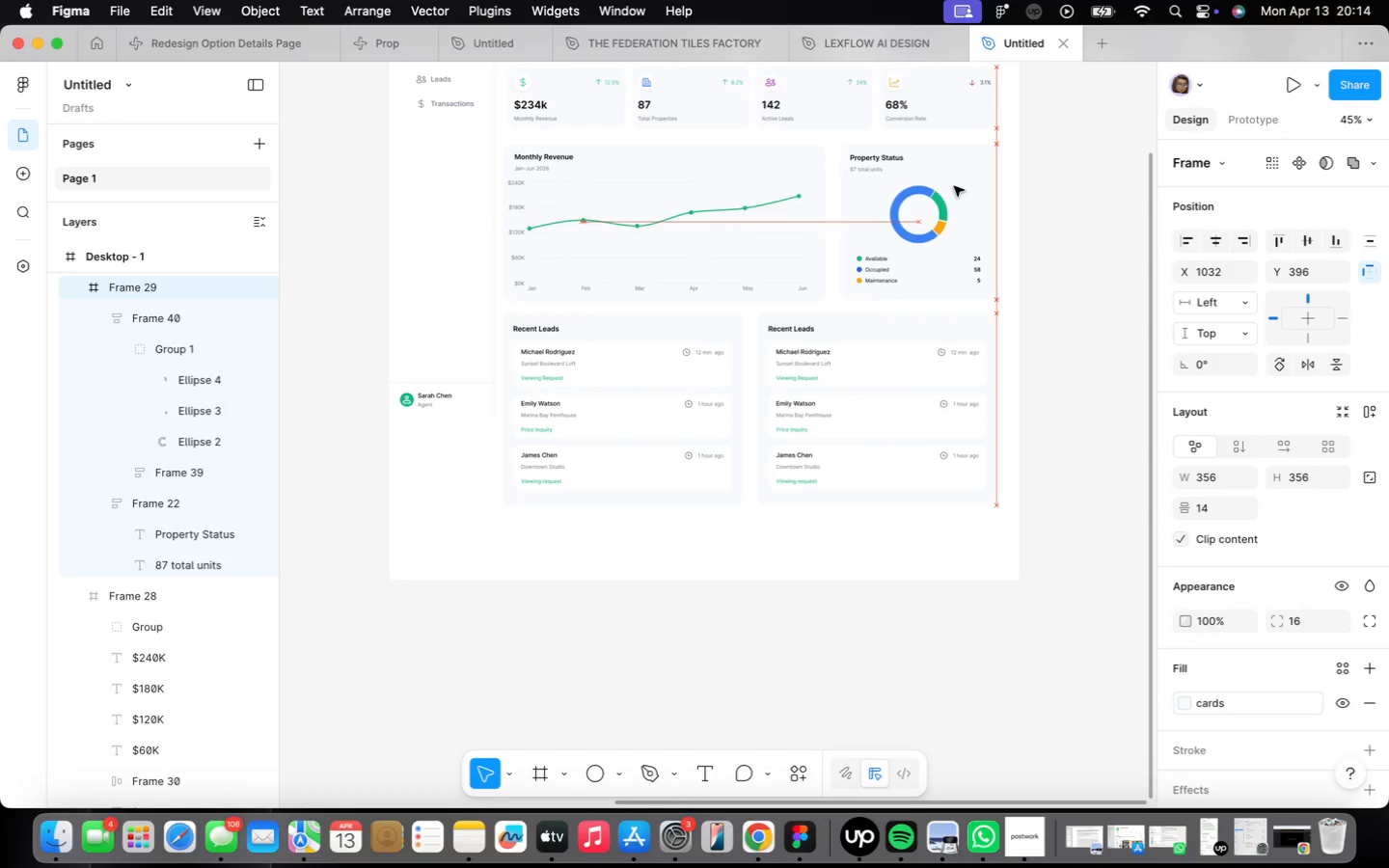 
key(ArrowDown)
 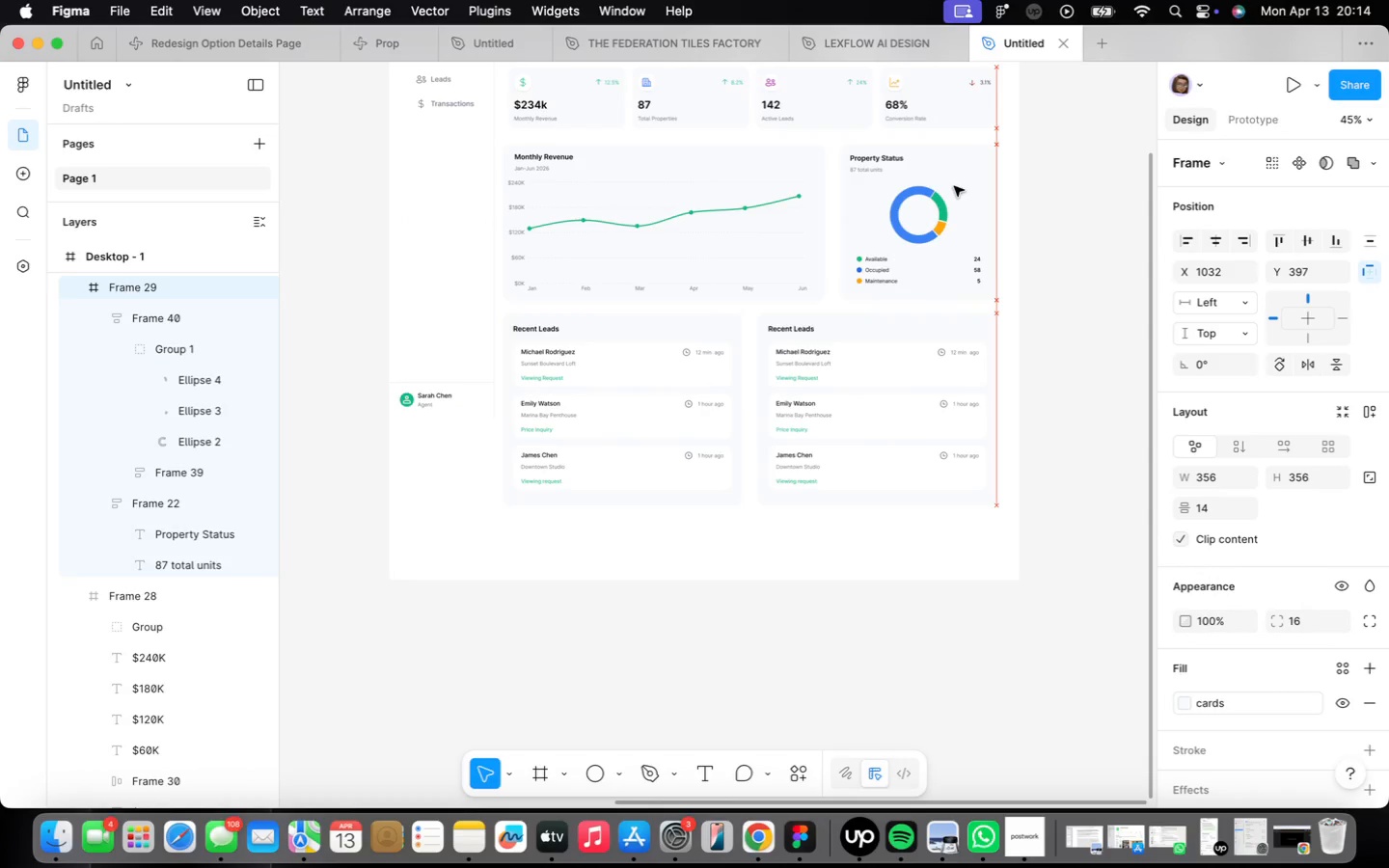 
key(ArrowDown)
 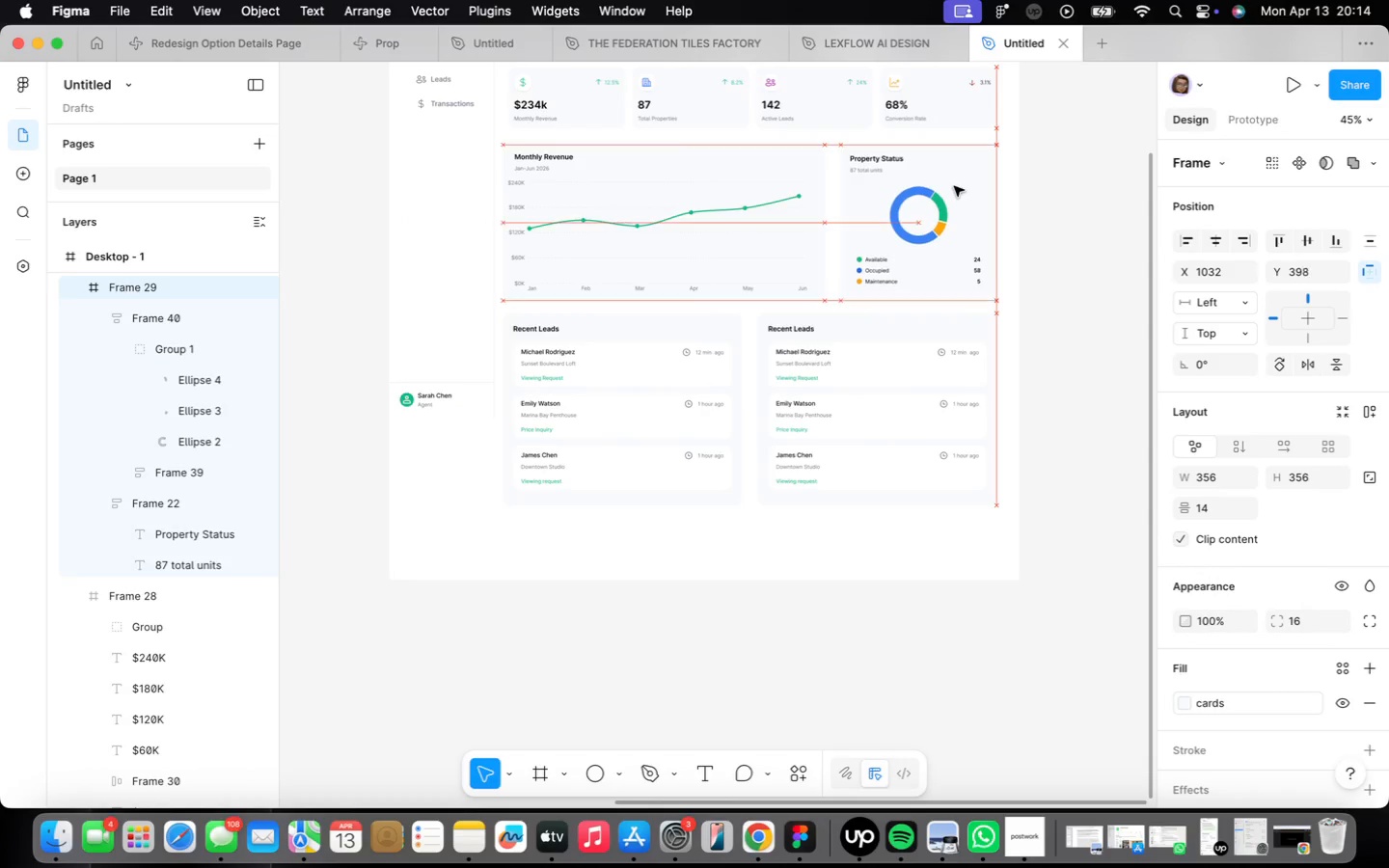 
hold_key(key=OptionLeft, duration=0.67)
 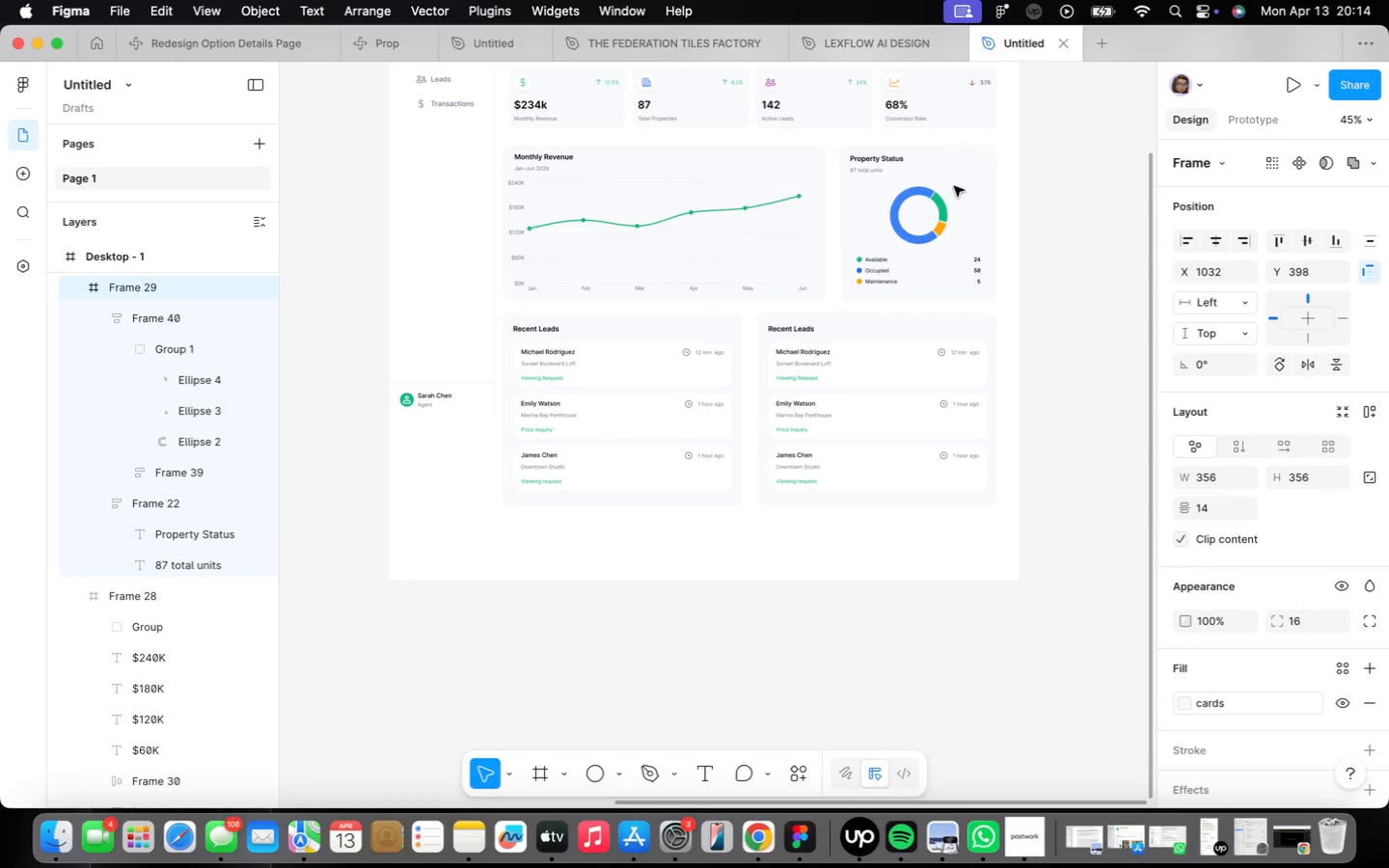 
hold_key(key=OptionLeft, duration=0.54)
 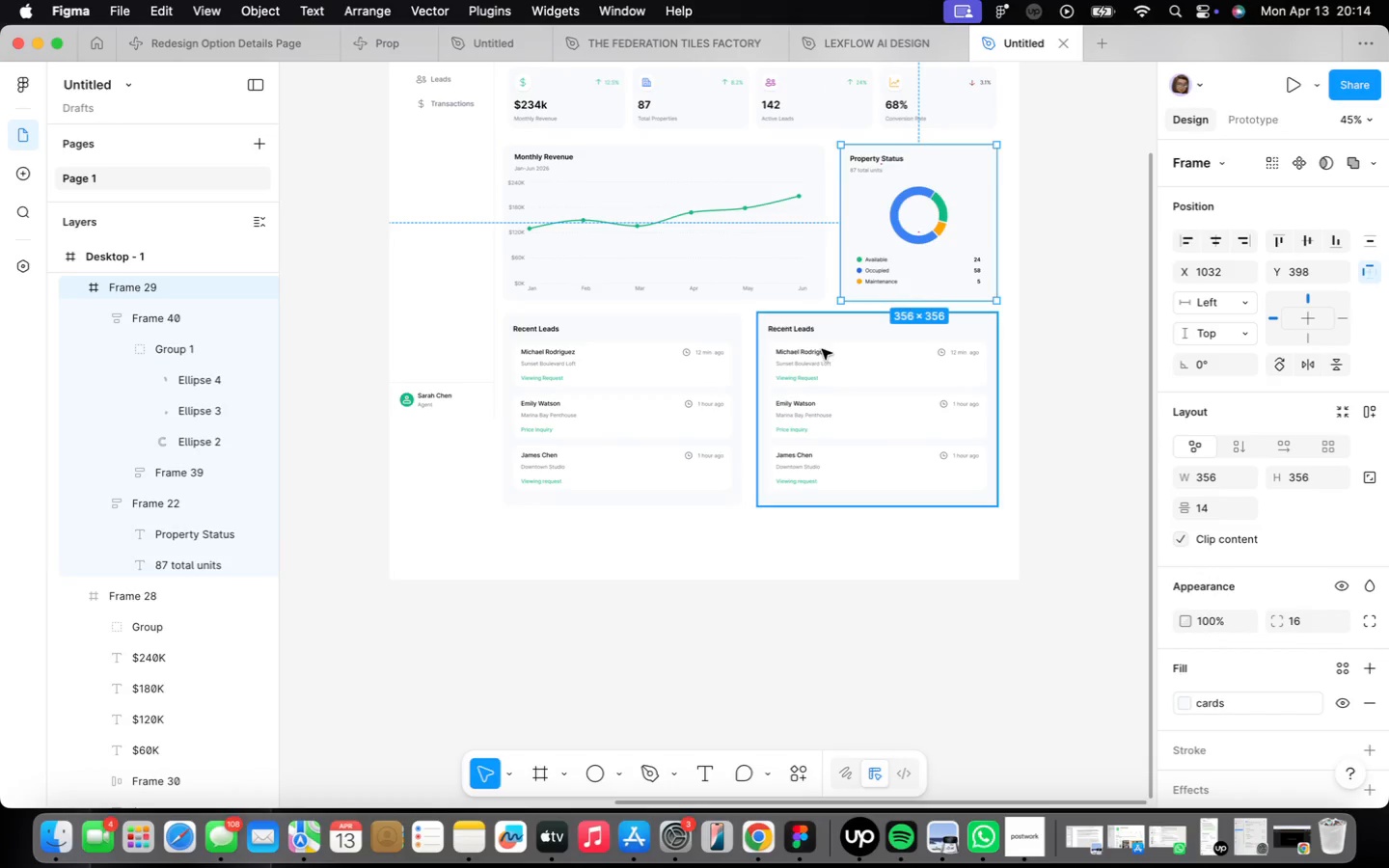 
left_click([696, 354])
 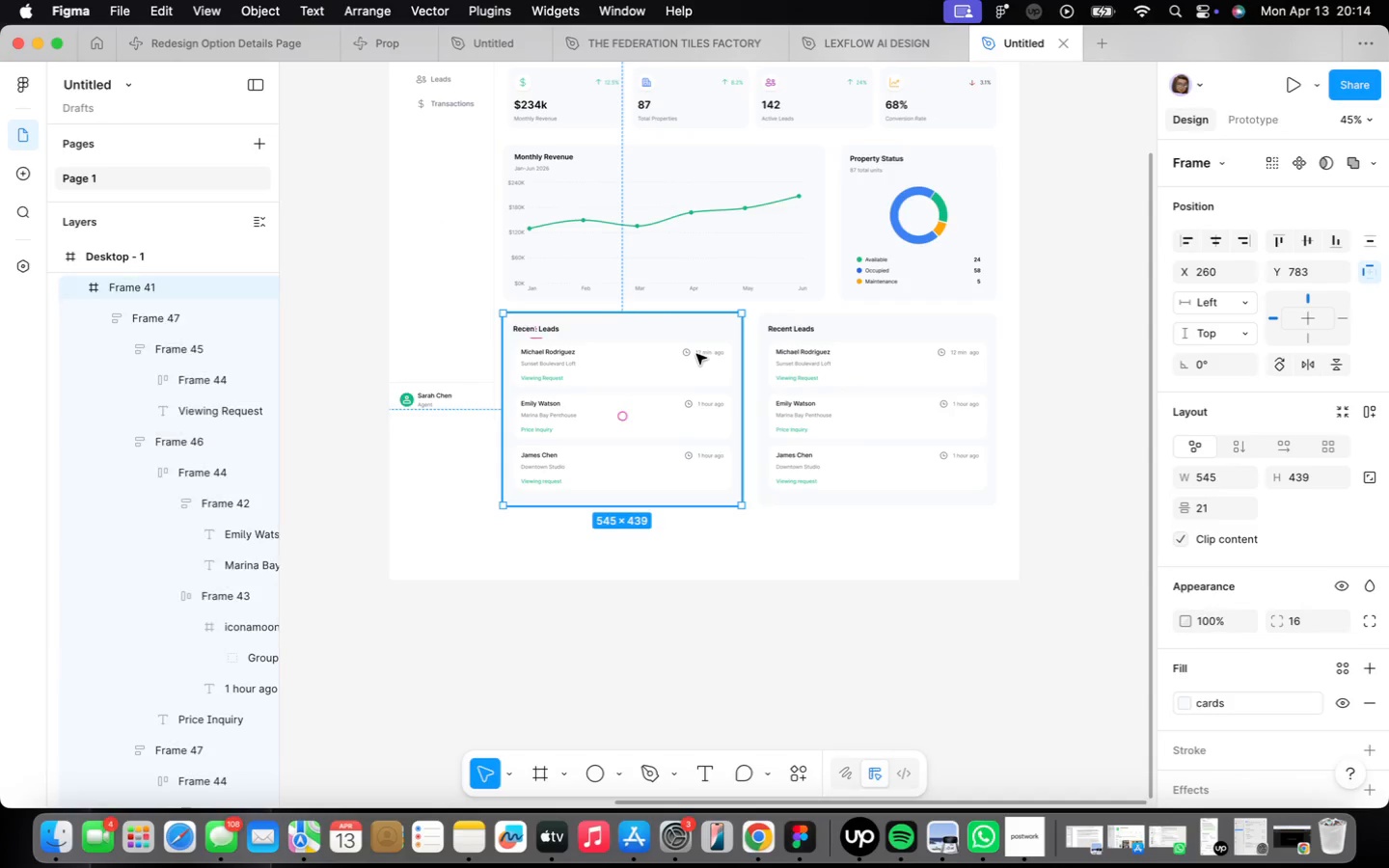 
hold_key(key=OptionLeft, duration=0.43)
 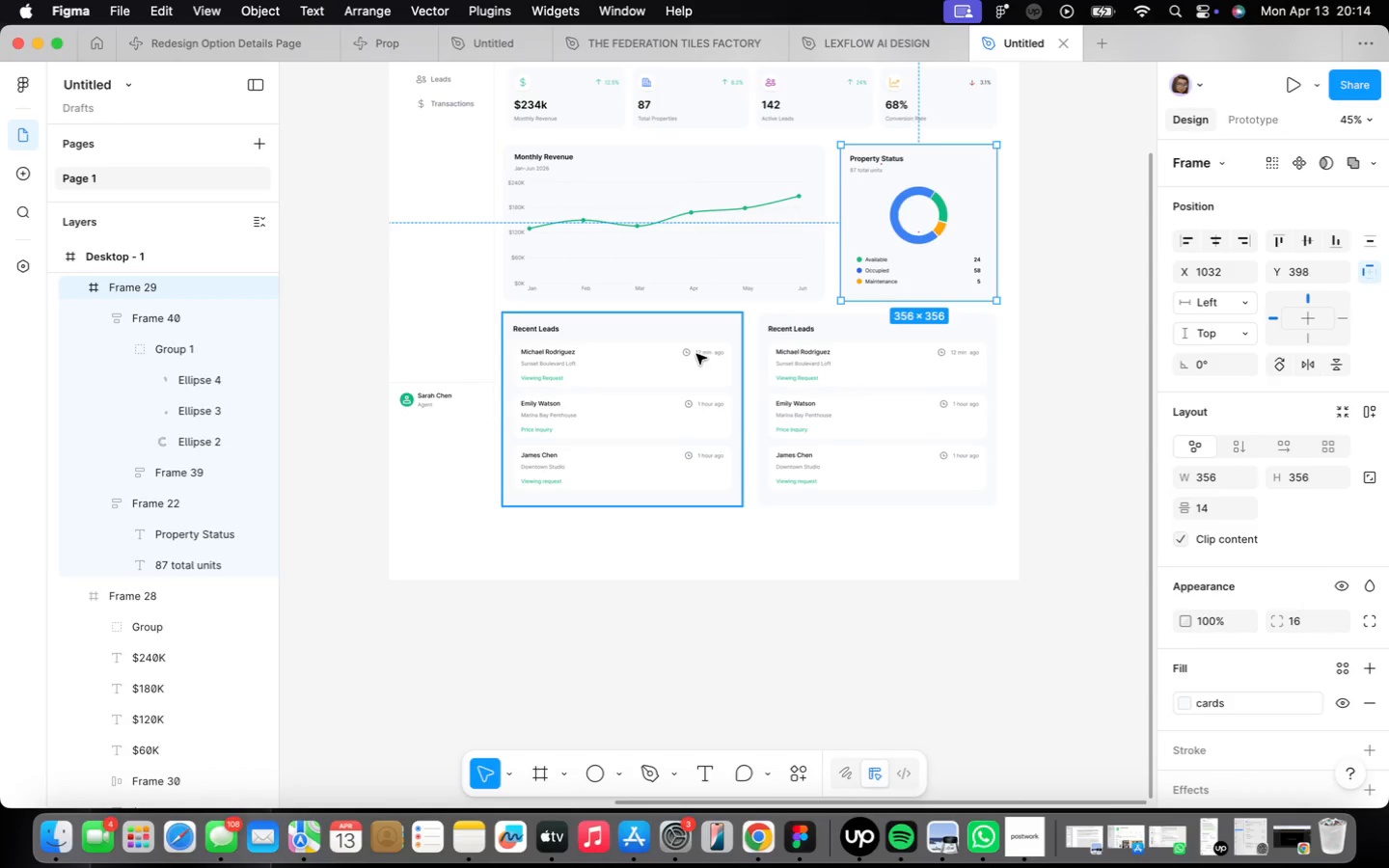 
scroll: coordinate [716, 379], scroll_direction: up, amount: 2.0
 